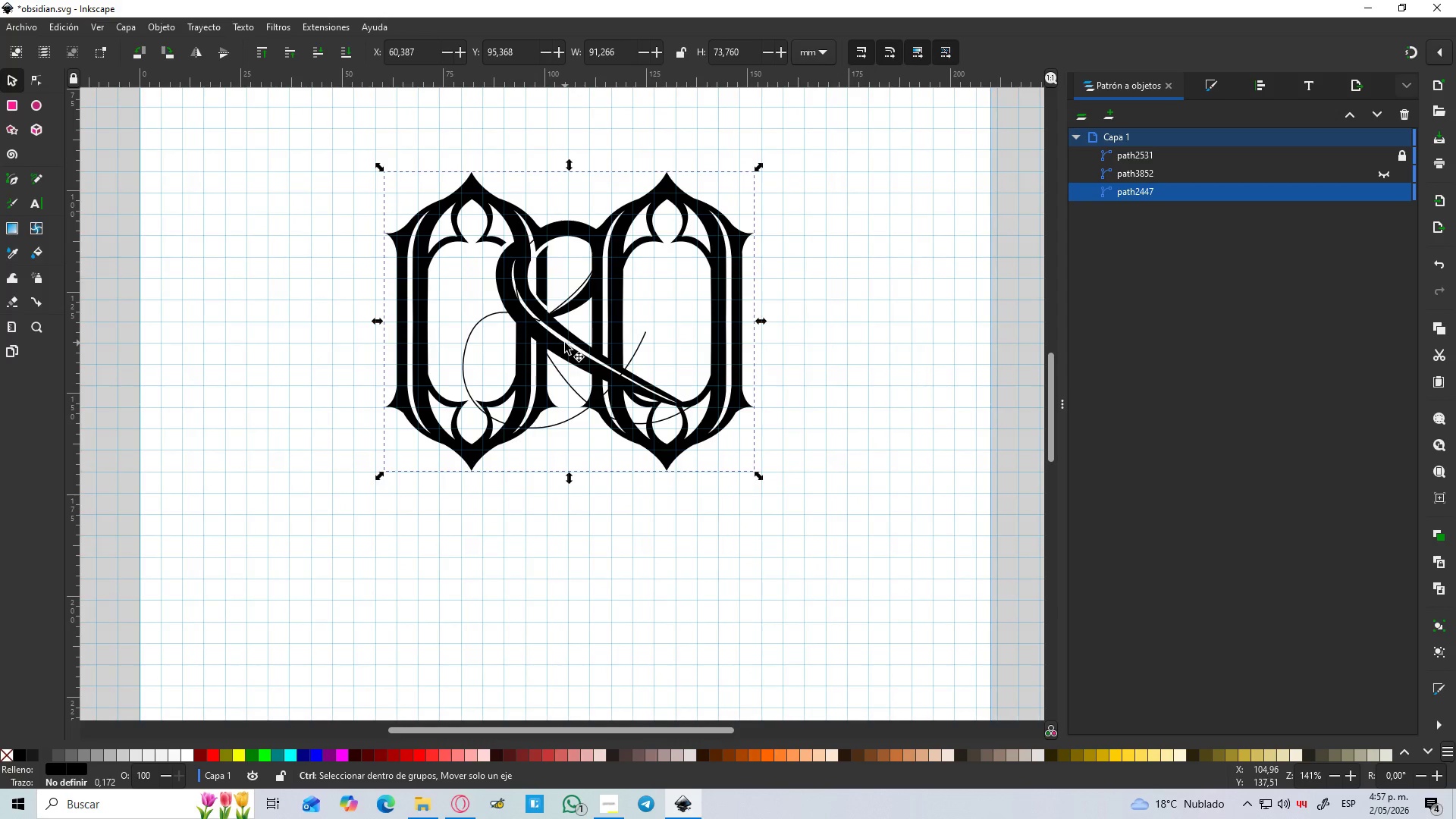 
key(Control+ControlLeft)
 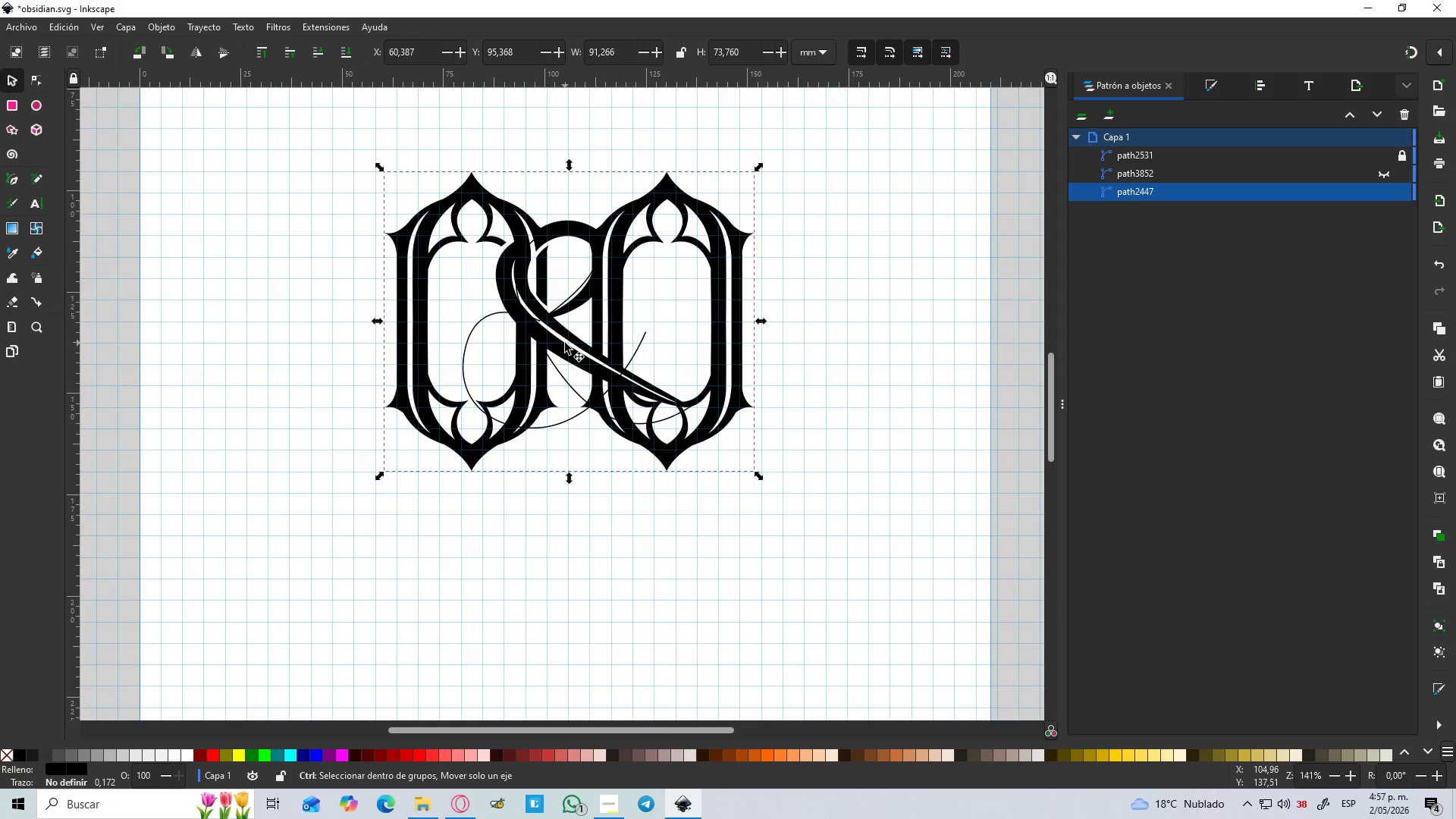 
key(Control+ControlLeft)
 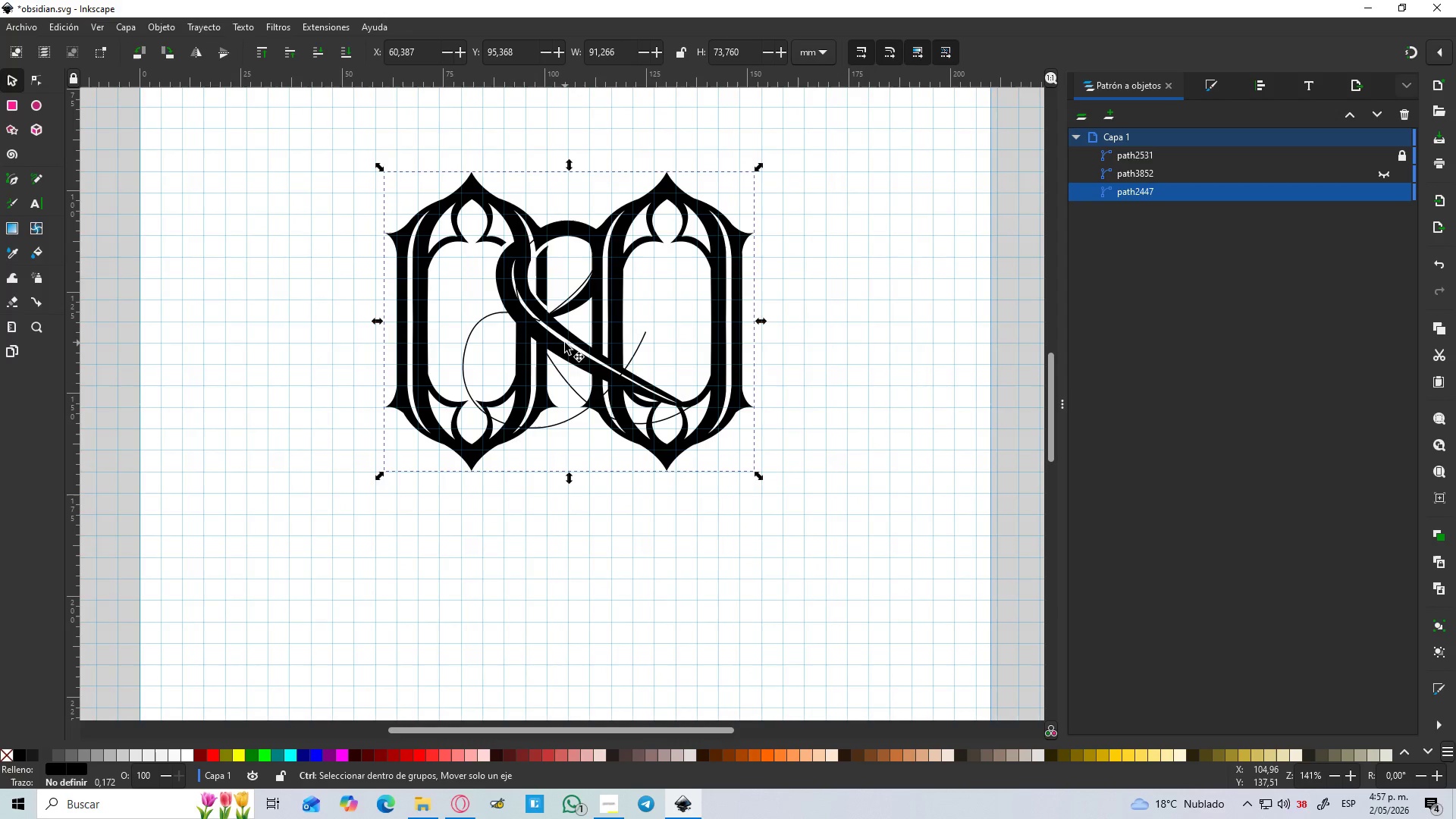 
key(Control+ControlLeft)
 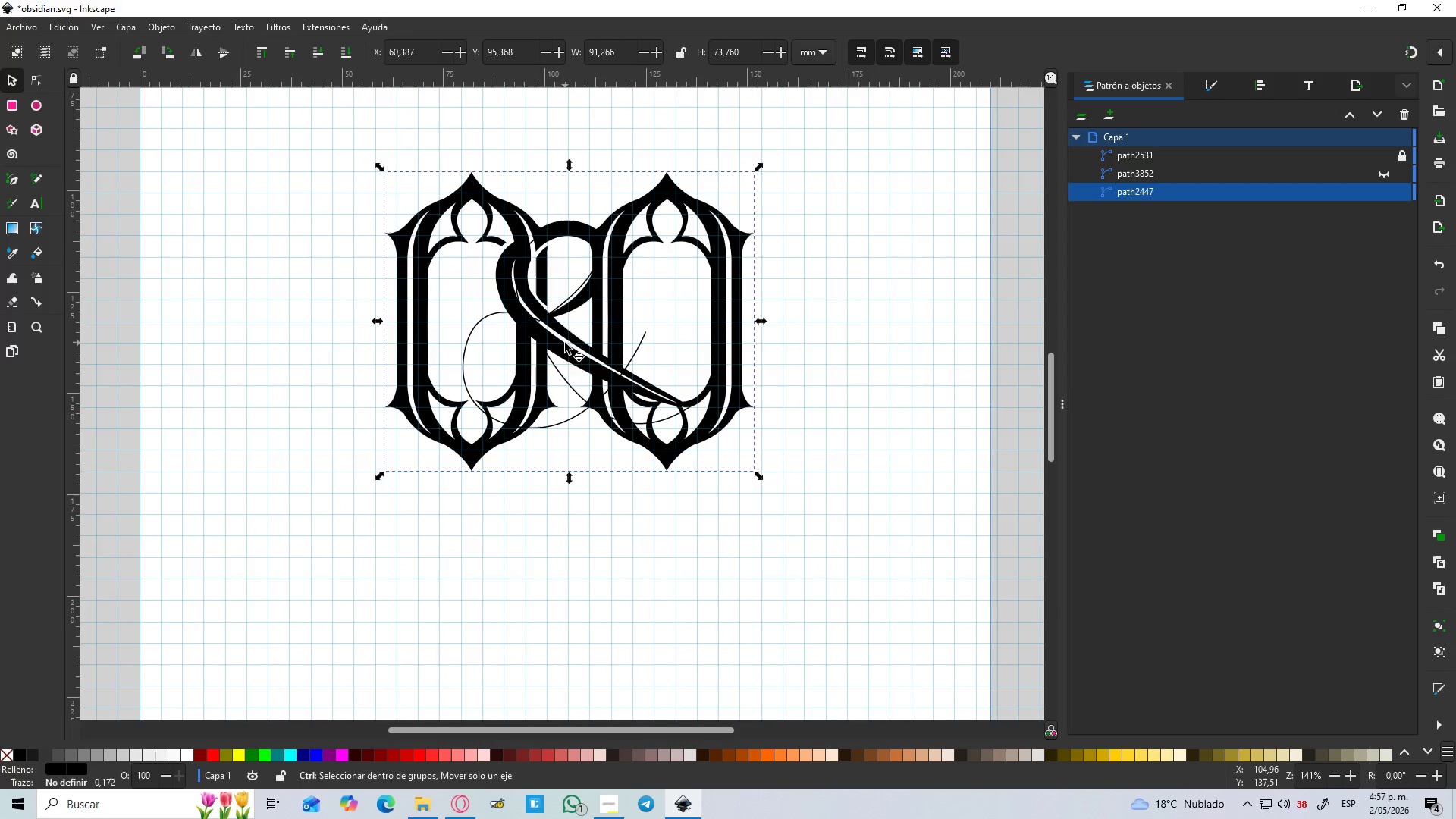 
key(Control+ControlLeft)
 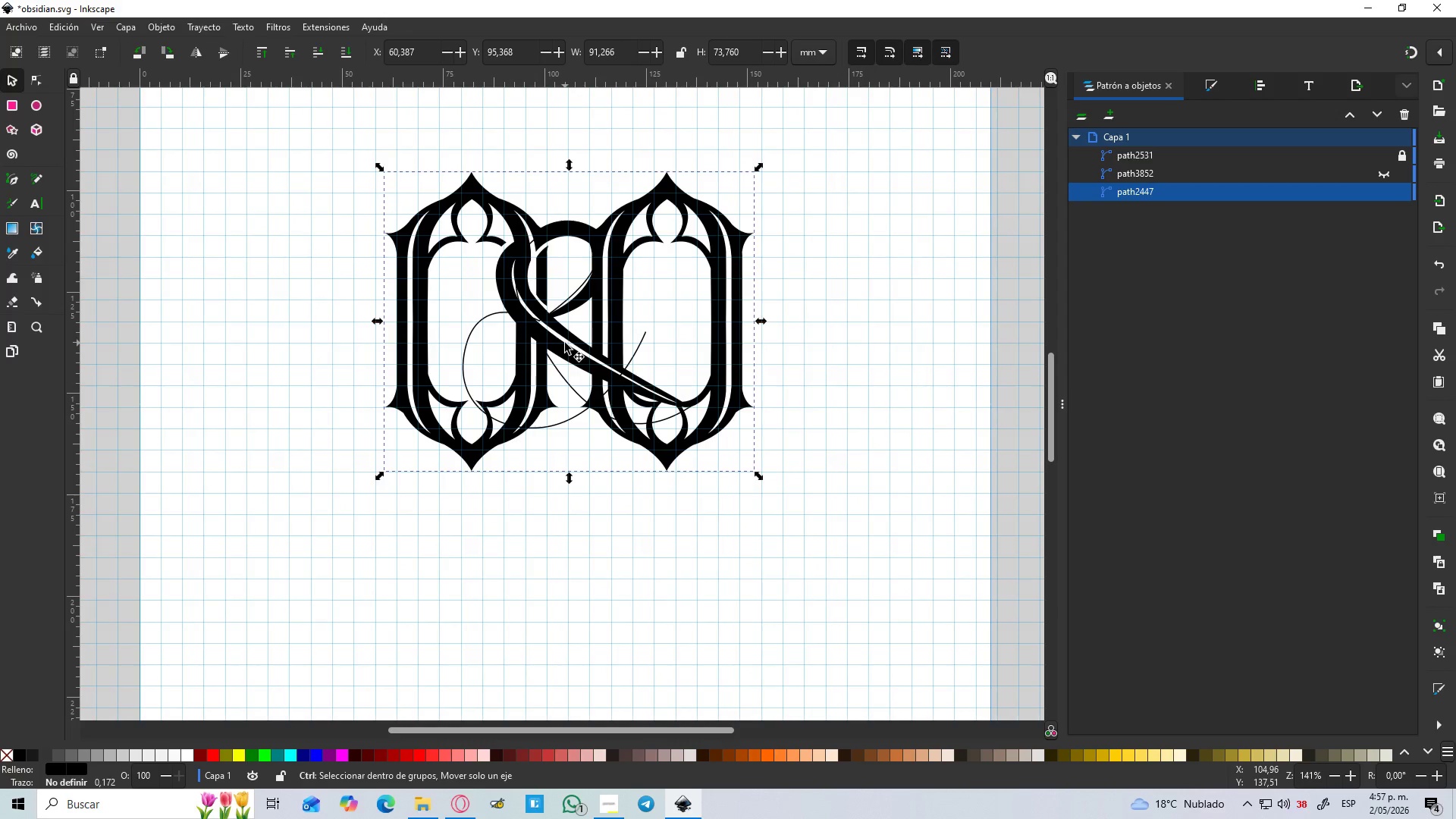 
hold_key(key=ControlLeft, duration=1.81)
 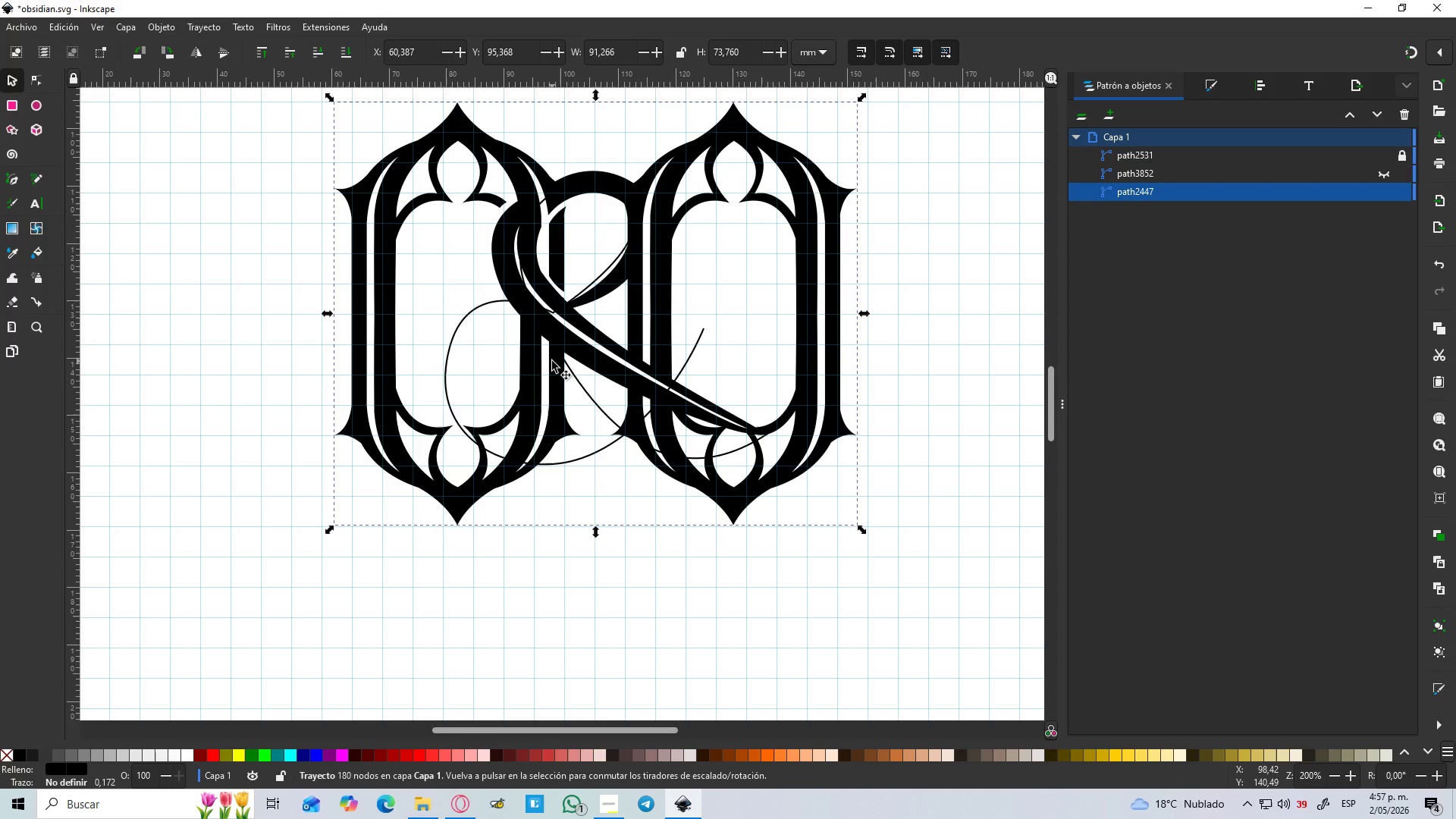 
key(Control+ControlLeft)
 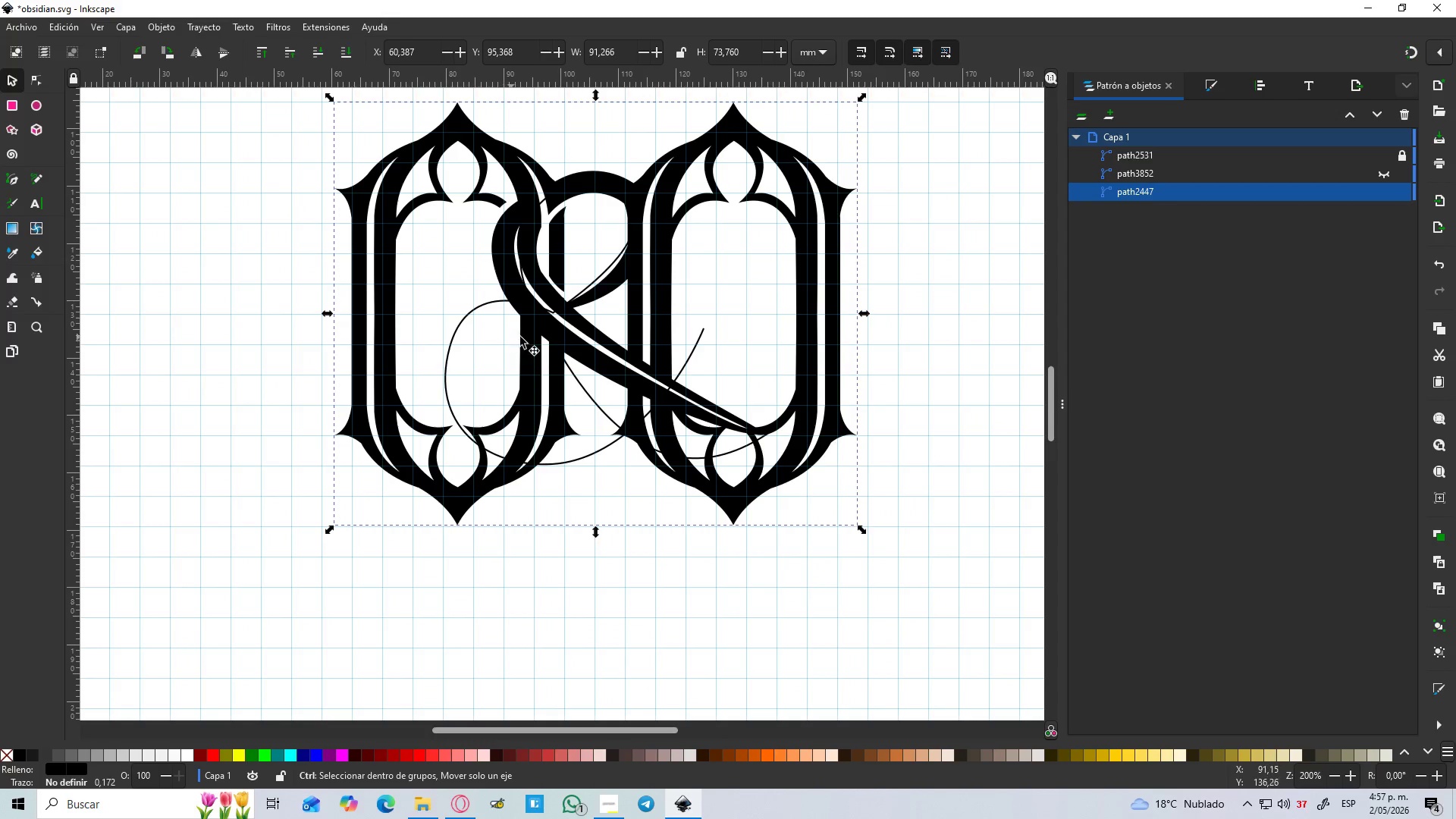 
key(Control+ControlLeft)
 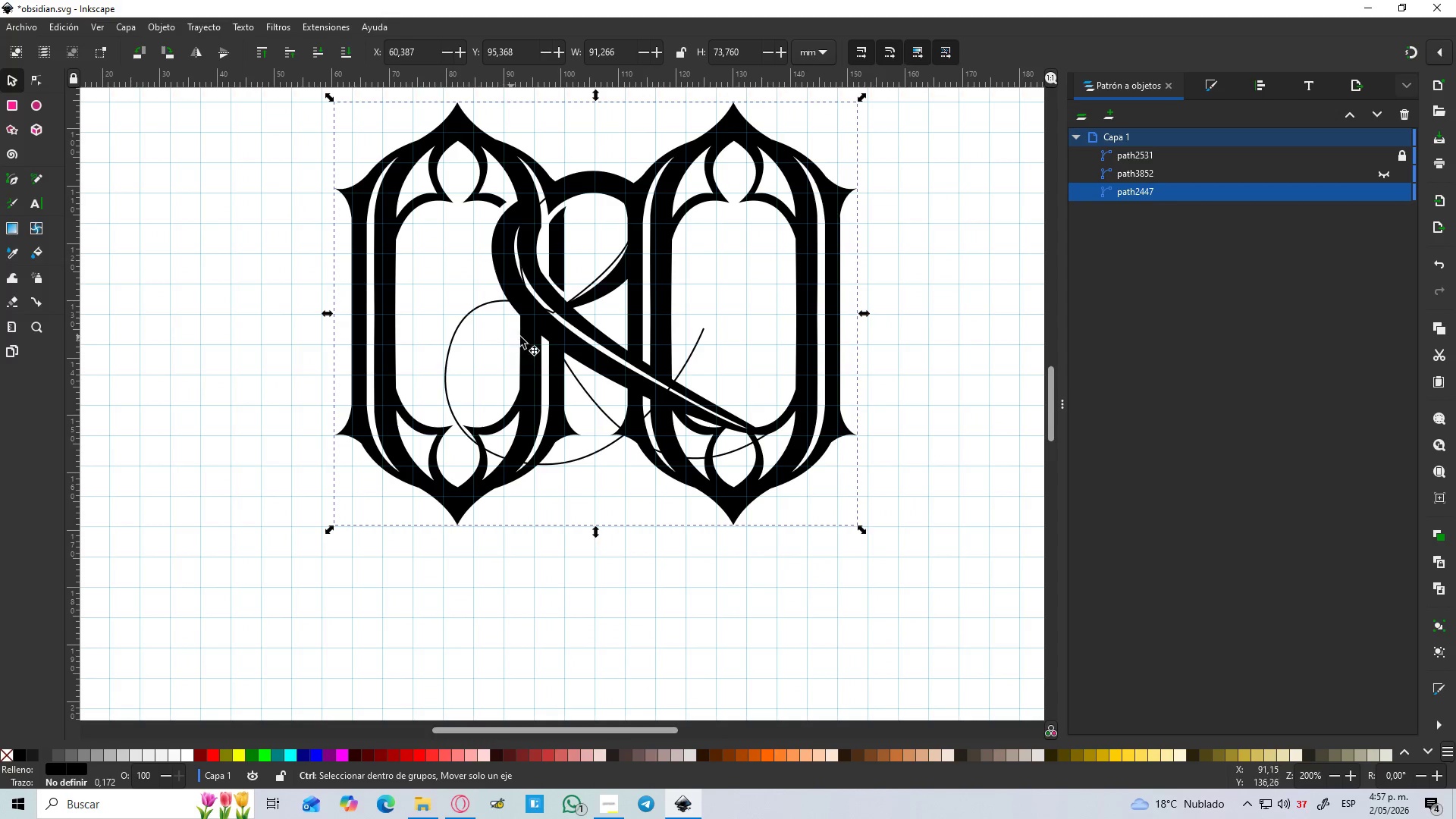 
key(Control+ControlLeft)
 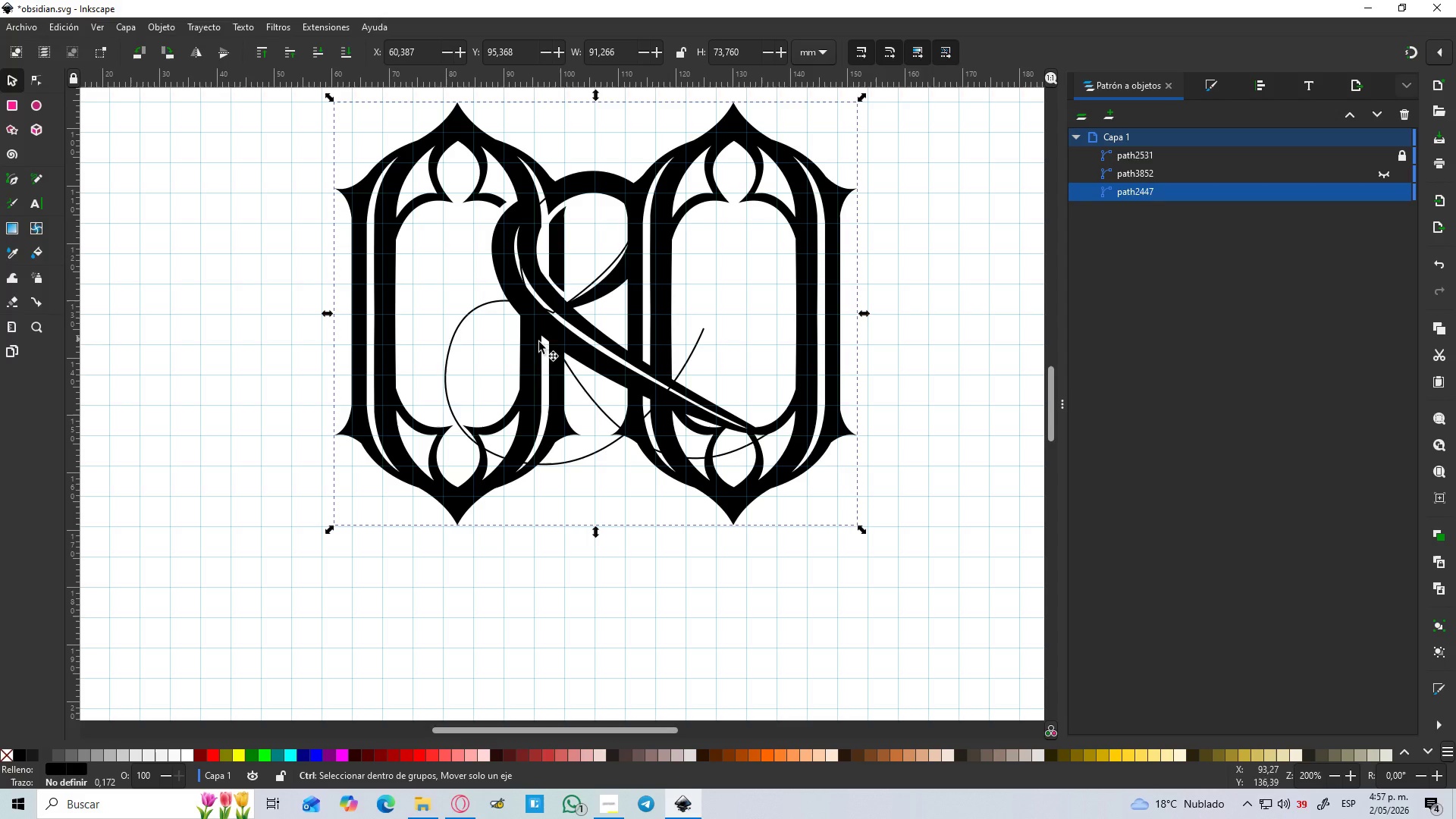 
key(Control+ControlLeft)
 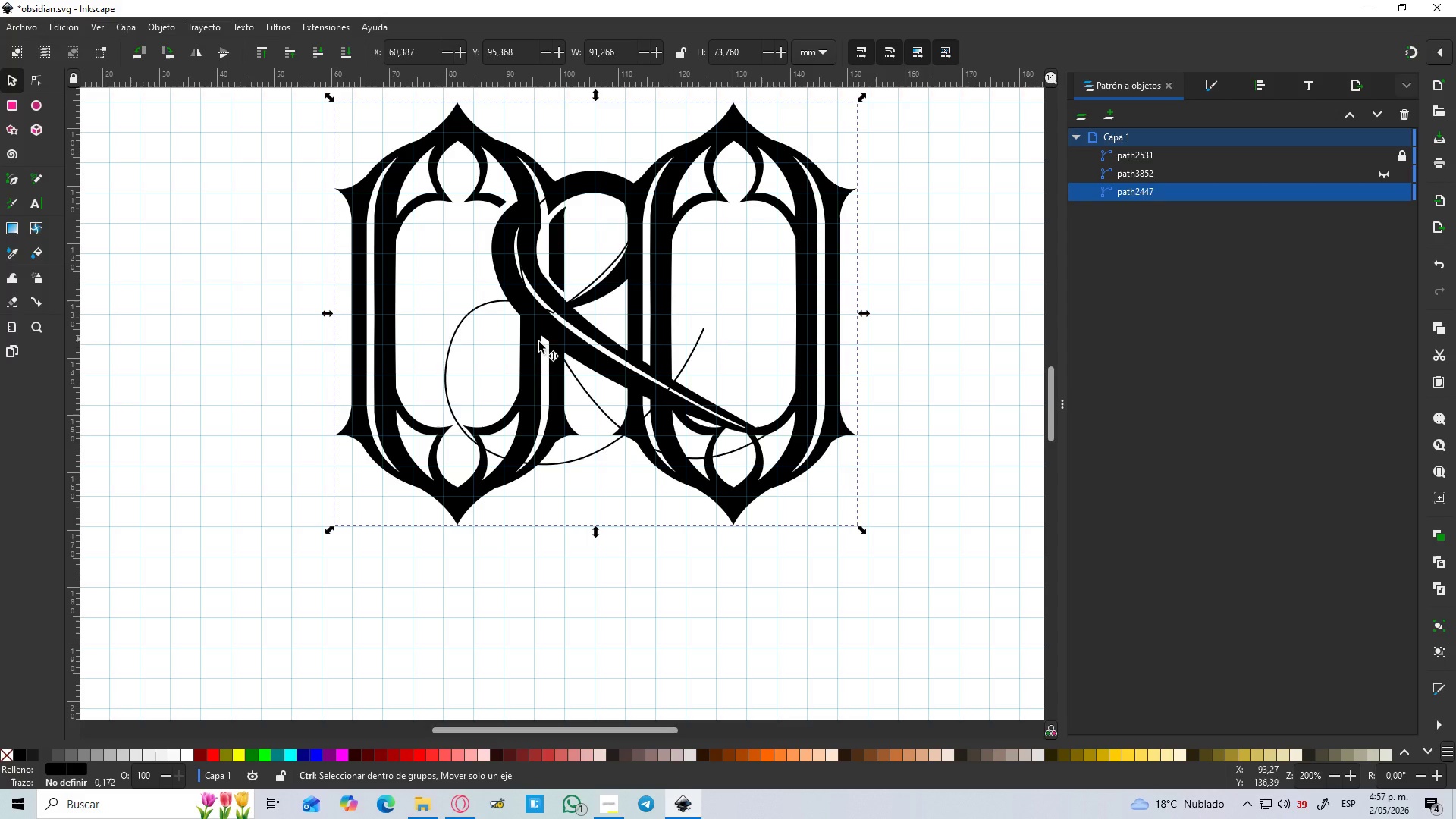 
key(Control+ControlLeft)
 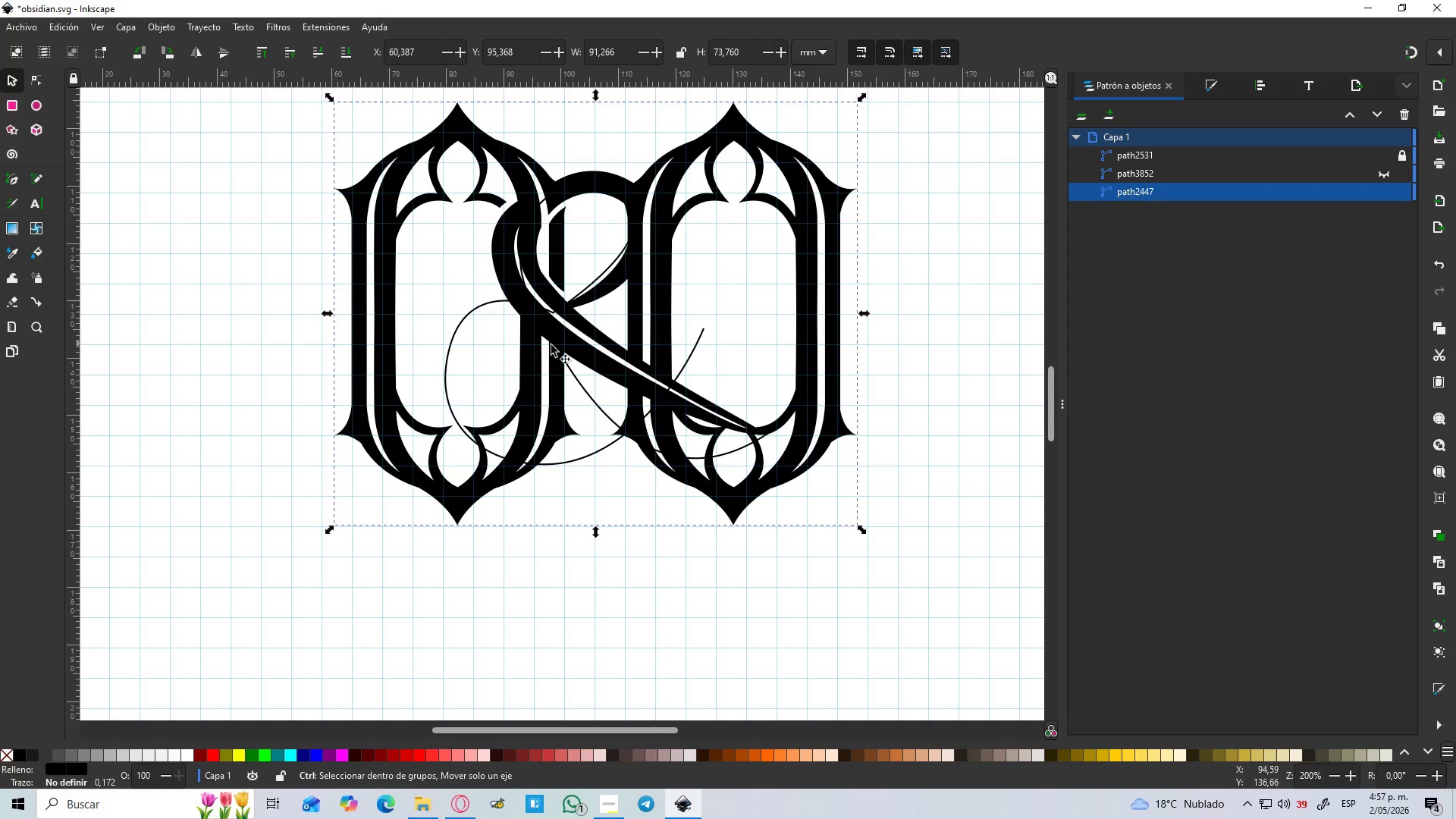 
key(Control+ControlLeft)
 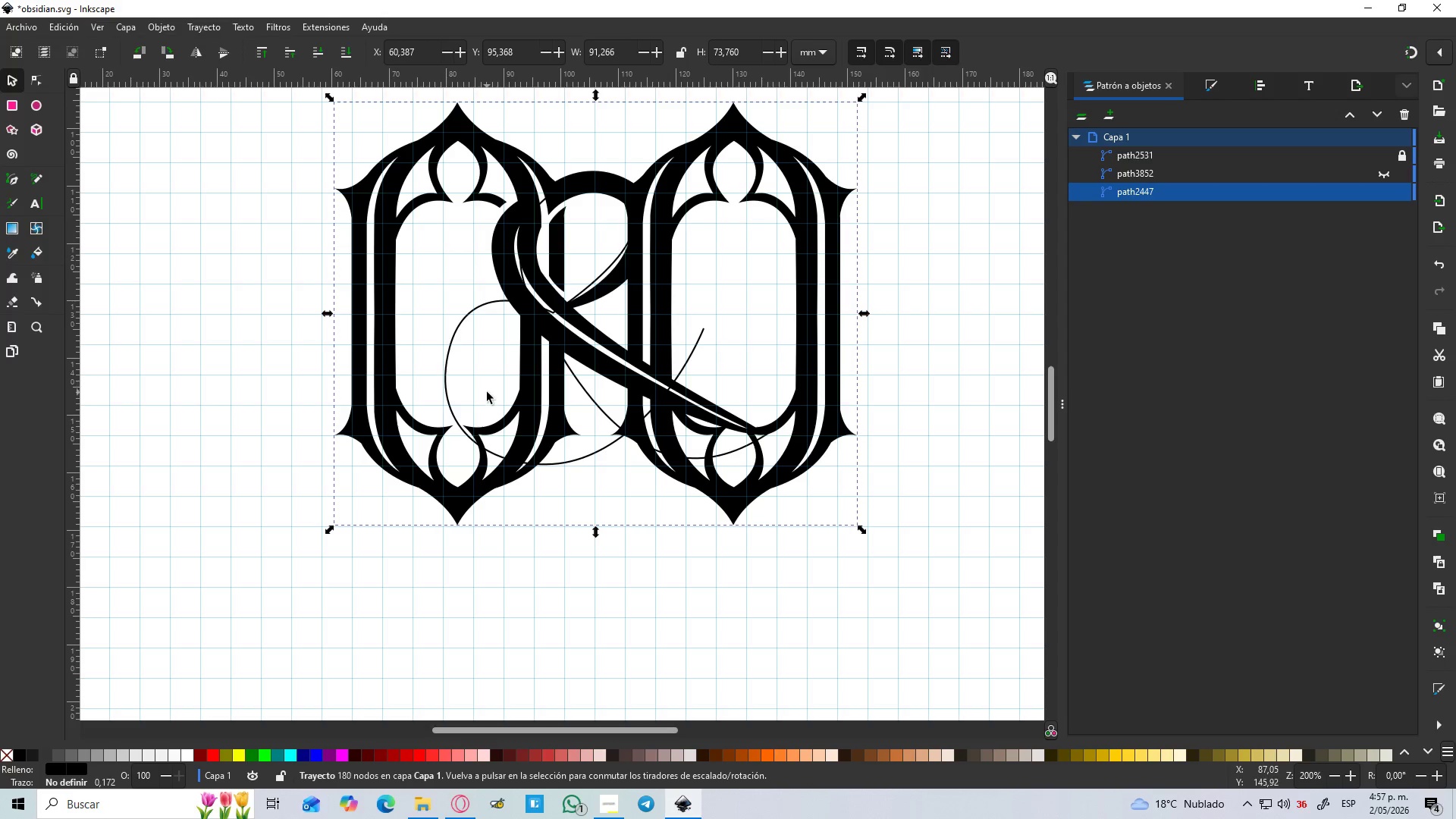 
scroll: coordinate [507, 339], scroll_direction: up, amount: 1.0
 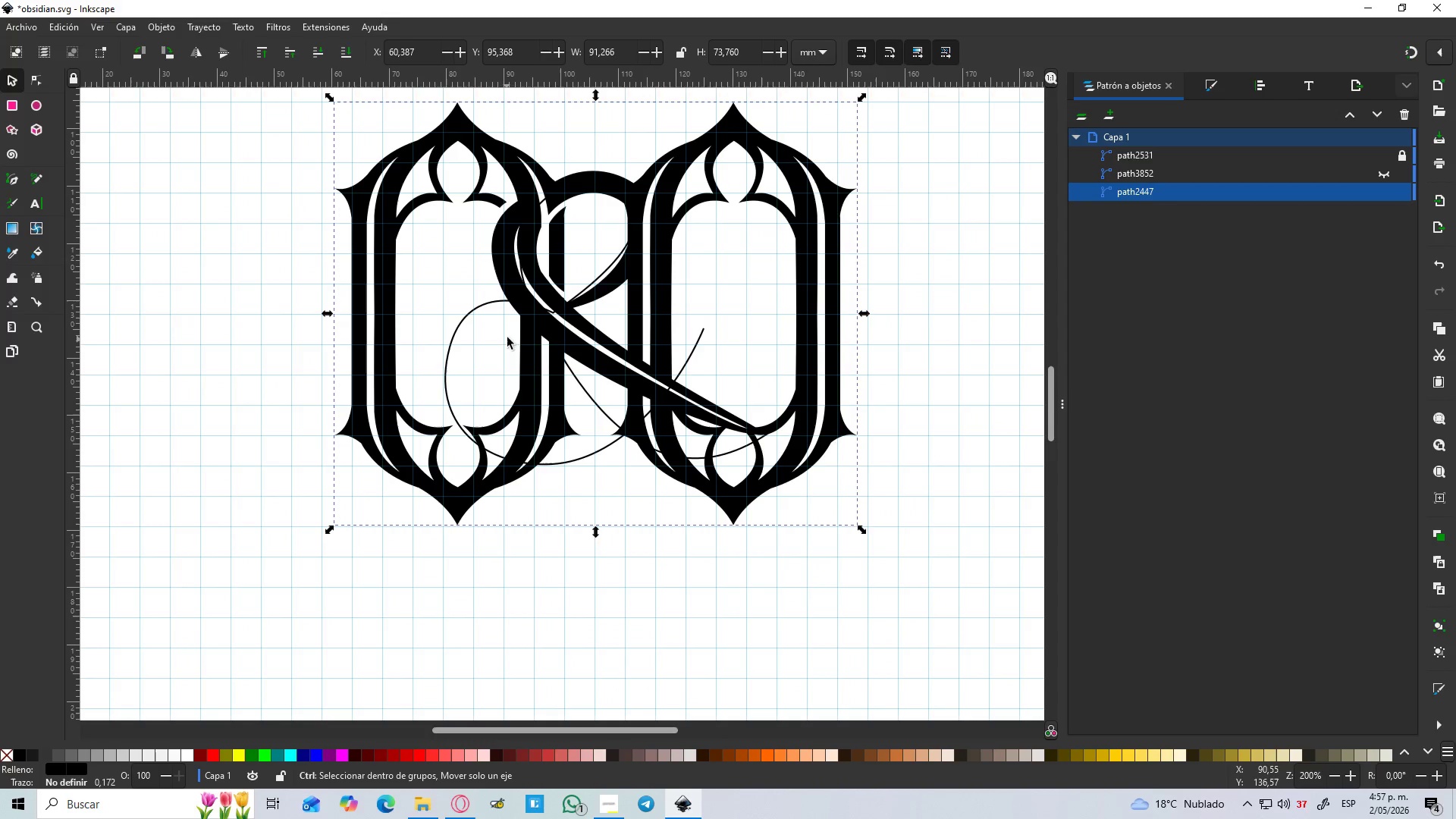 
wait(5.1)
 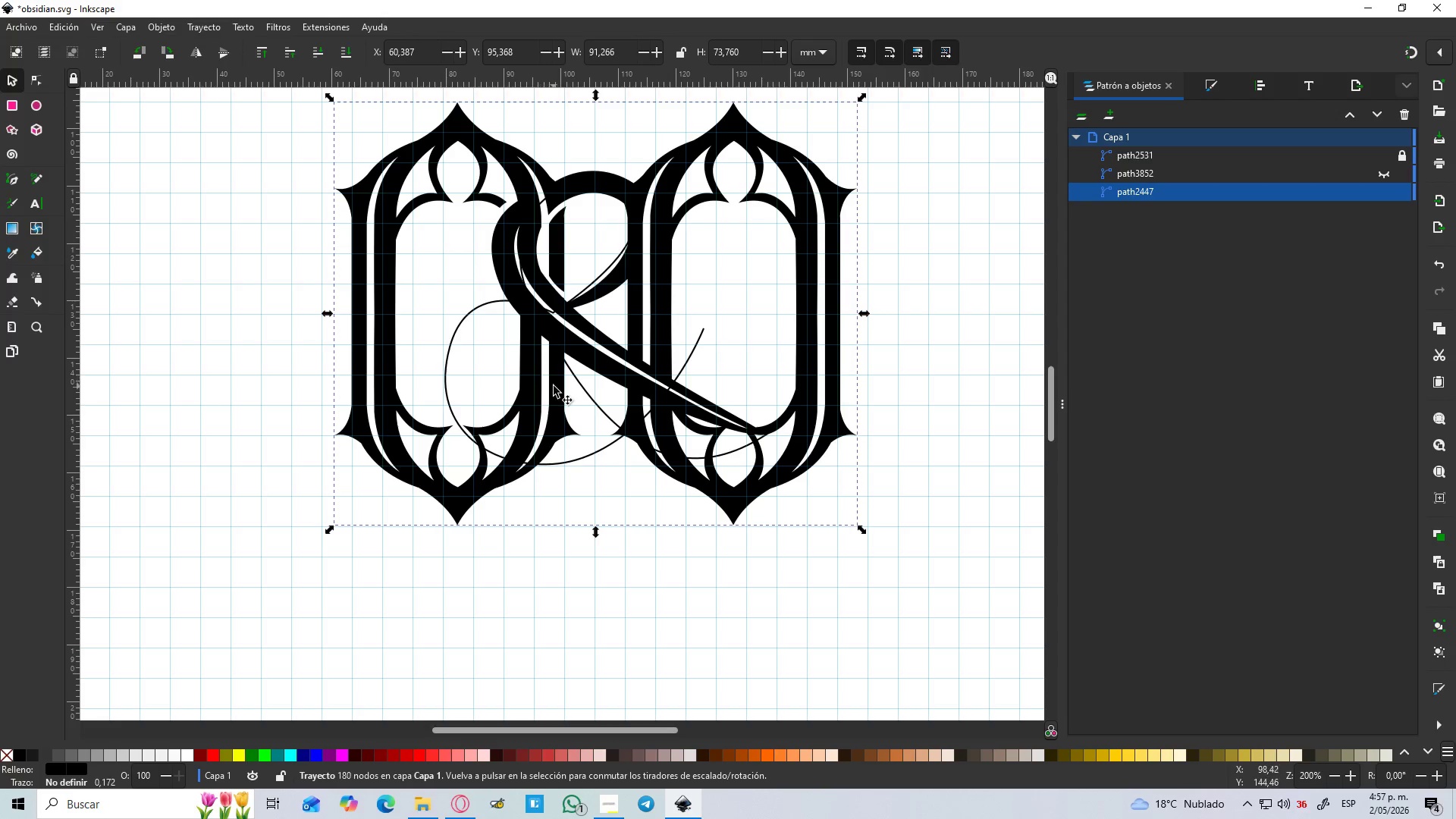 
hold_key(key=ControlLeft, duration=1.52)
scroll: coordinate [506, 422], scroll_direction: up, amount: 2.0
 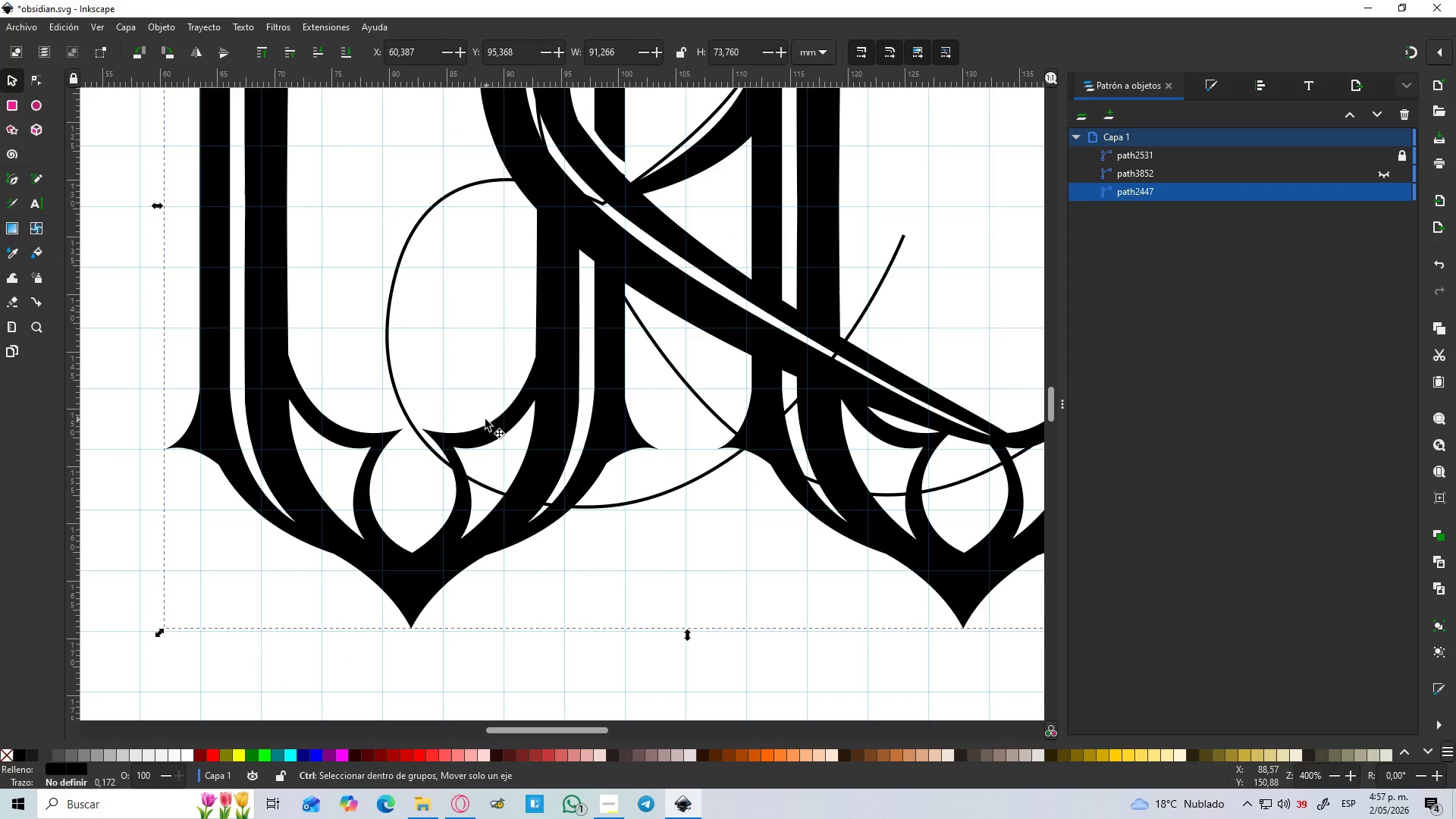 
hold_key(key=ControlLeft, duration=1.45)
 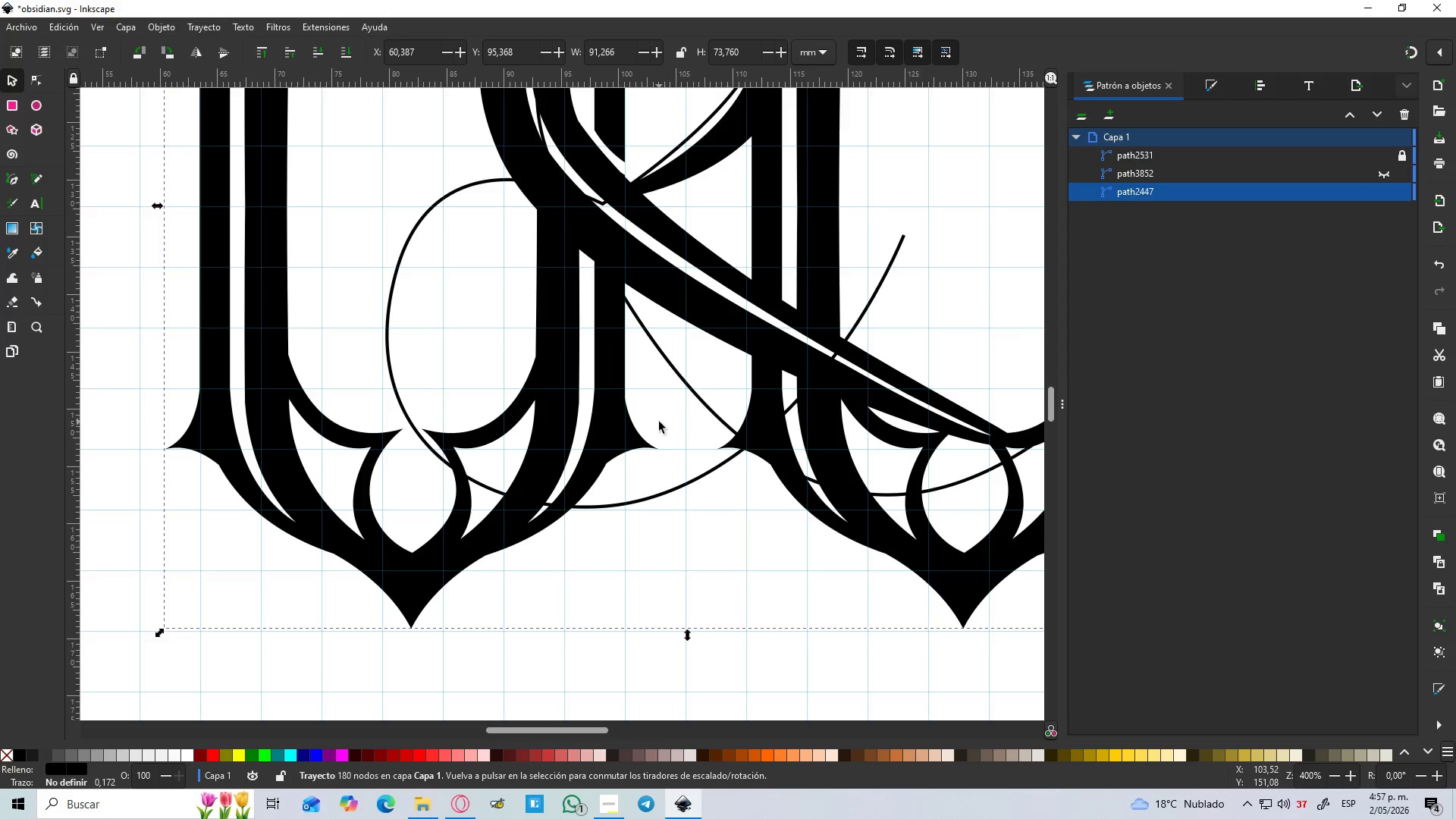 
wait(7.88)
 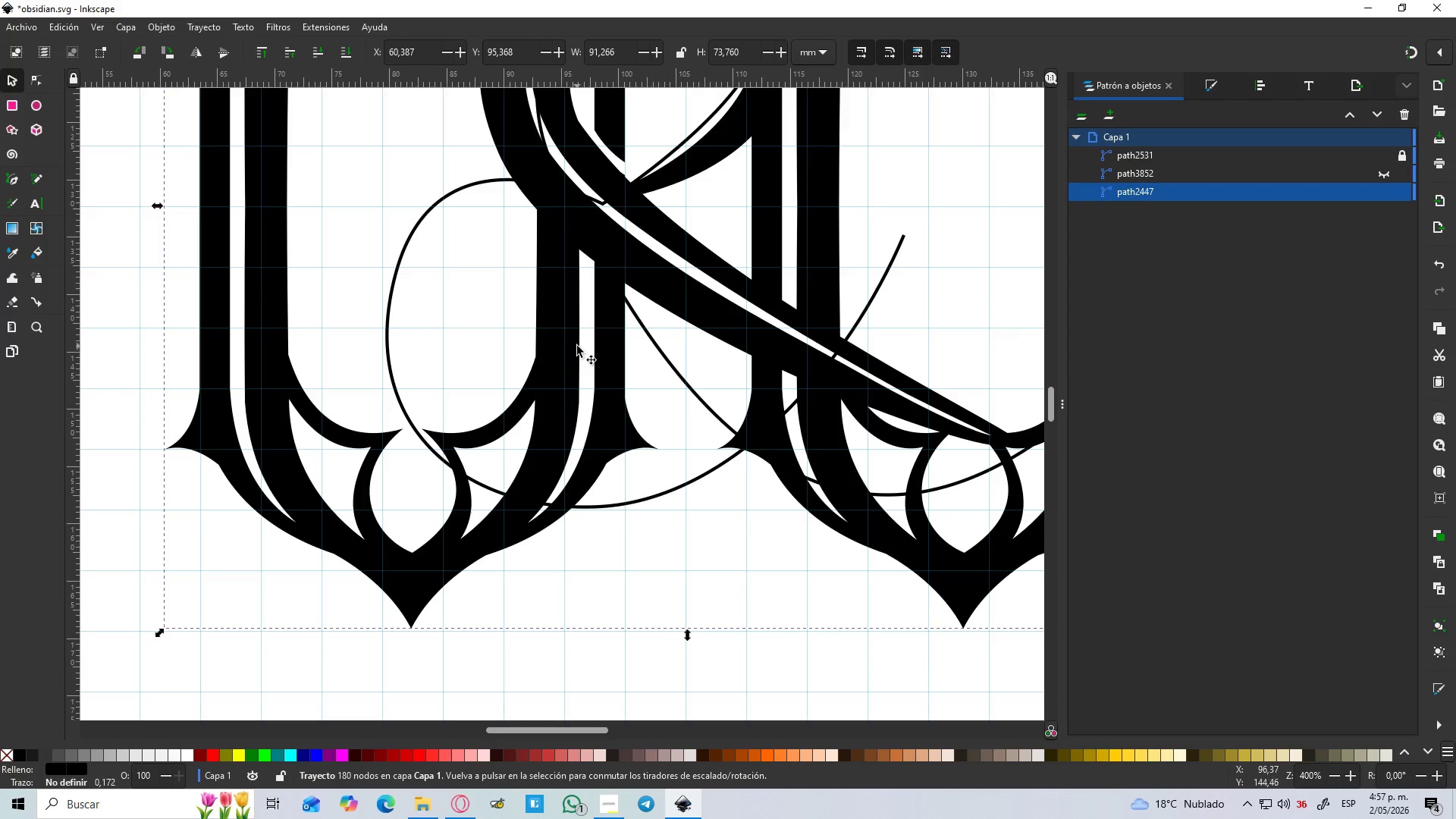 
hold_key(key=ControlLeft, duration=1.5)
 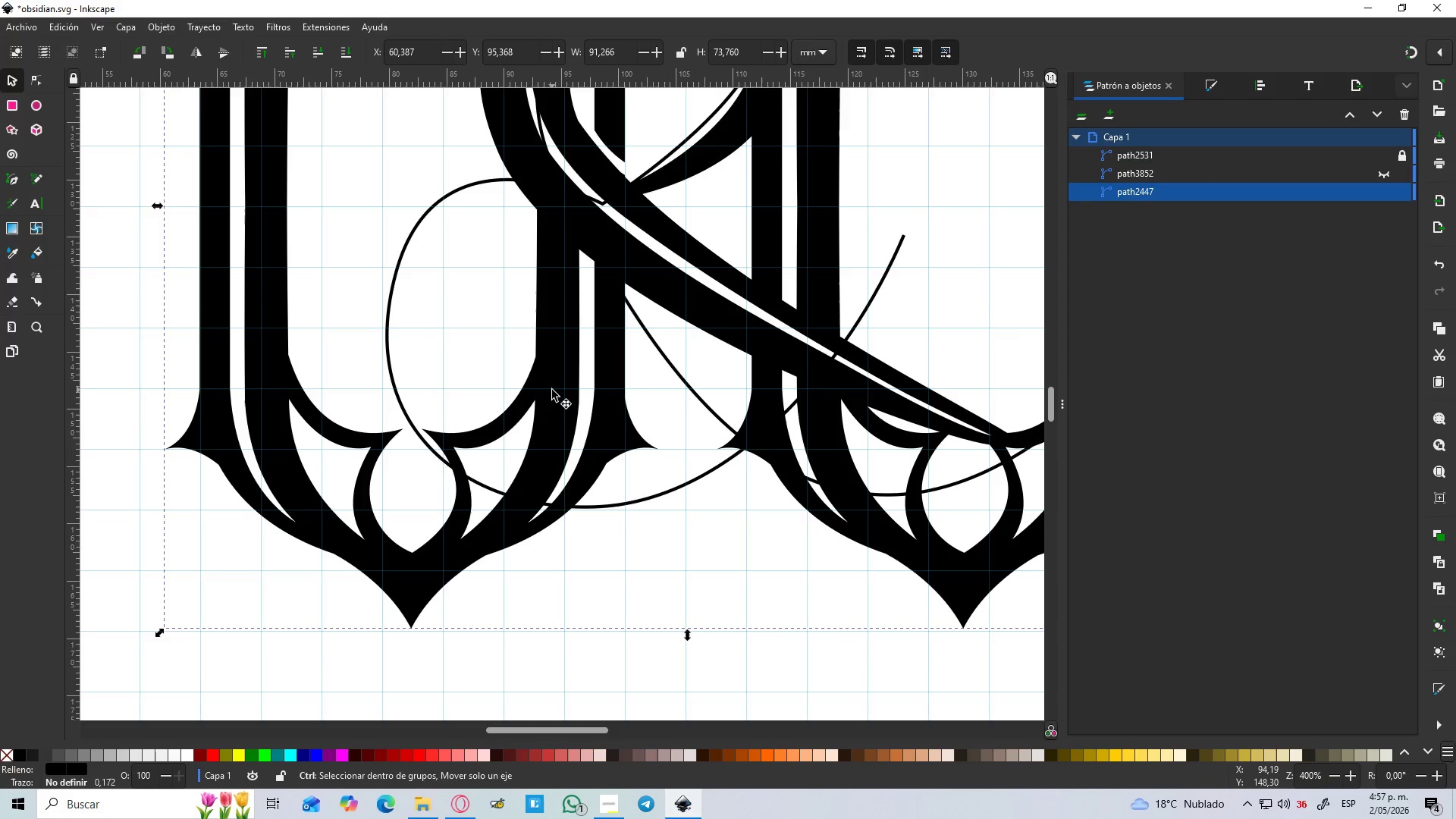 
key(Control+ControlLeft)
 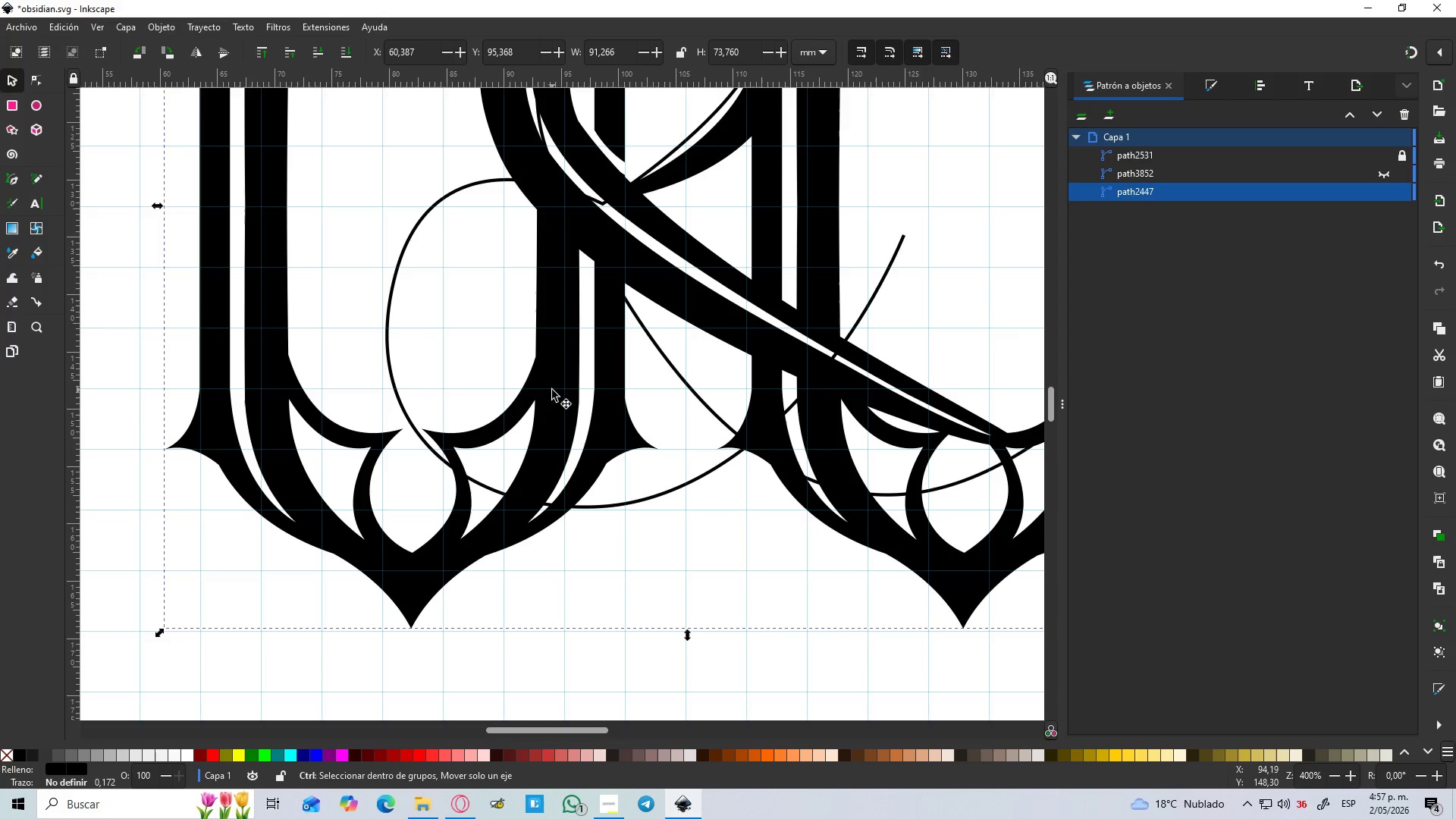 
key(Control+ControlLeft)
 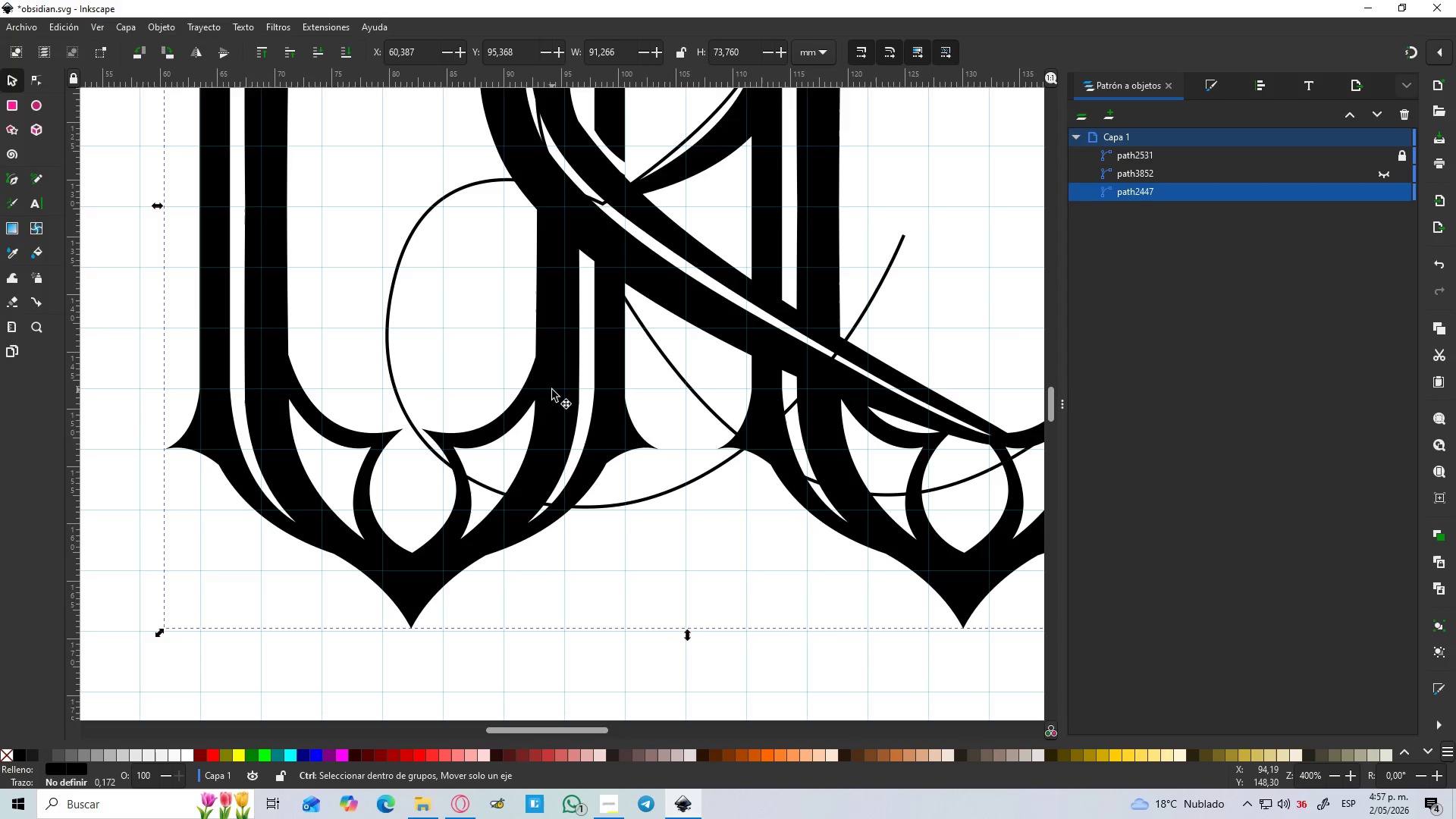 
key(Control+ControlLeft)
 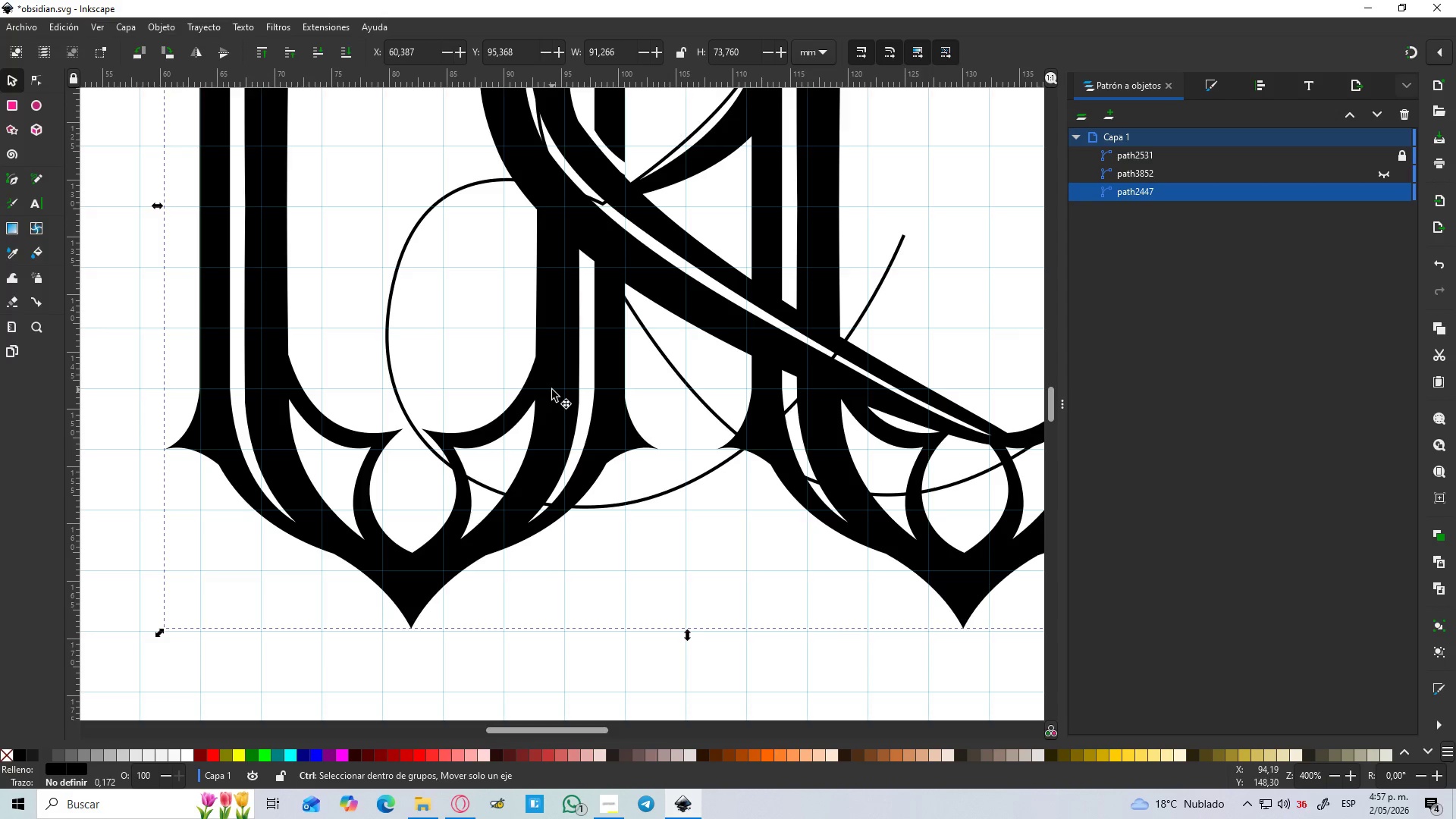 
key(Control+ControlLeft)
 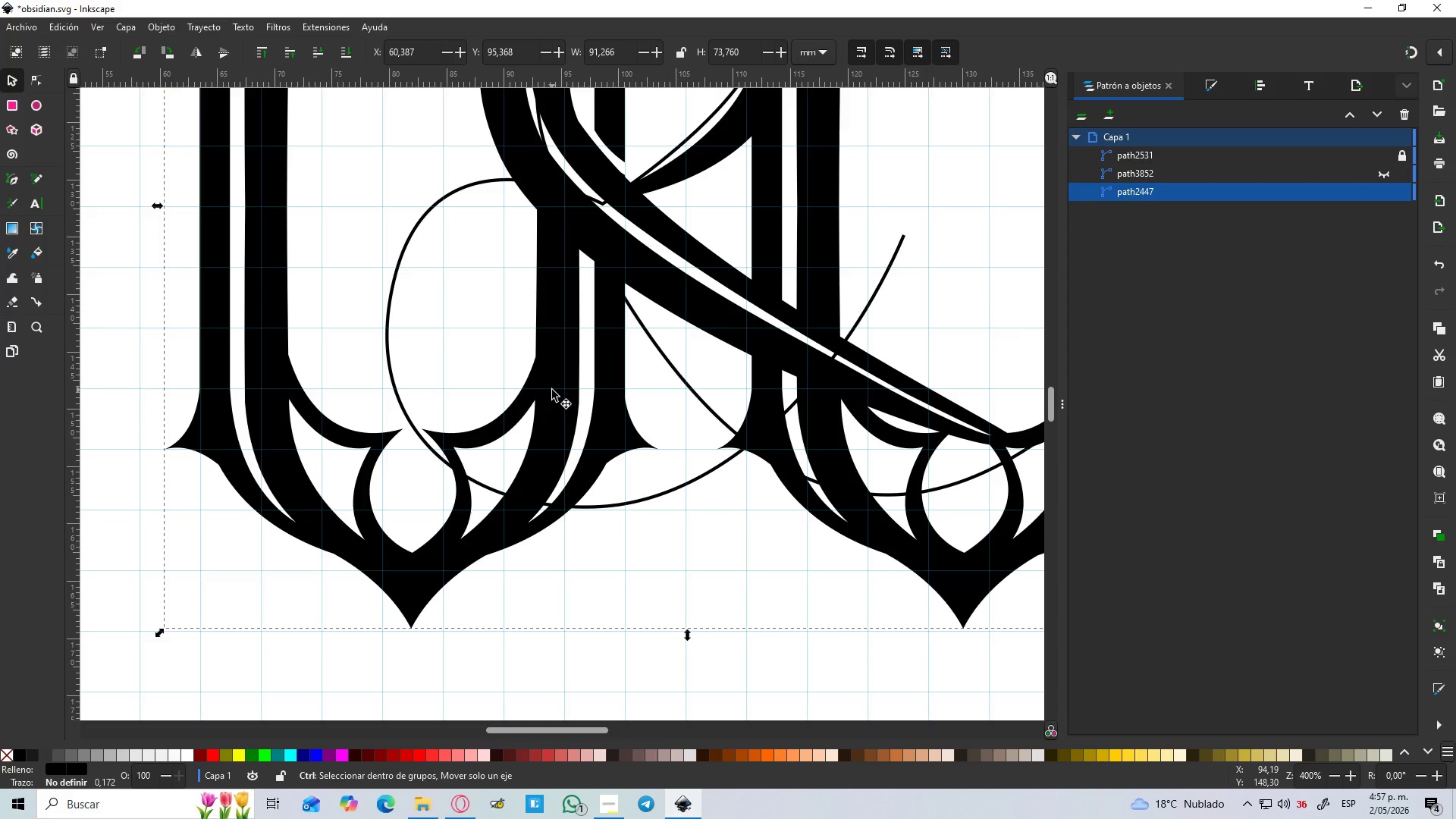 
key(Control+ControlLeft)
 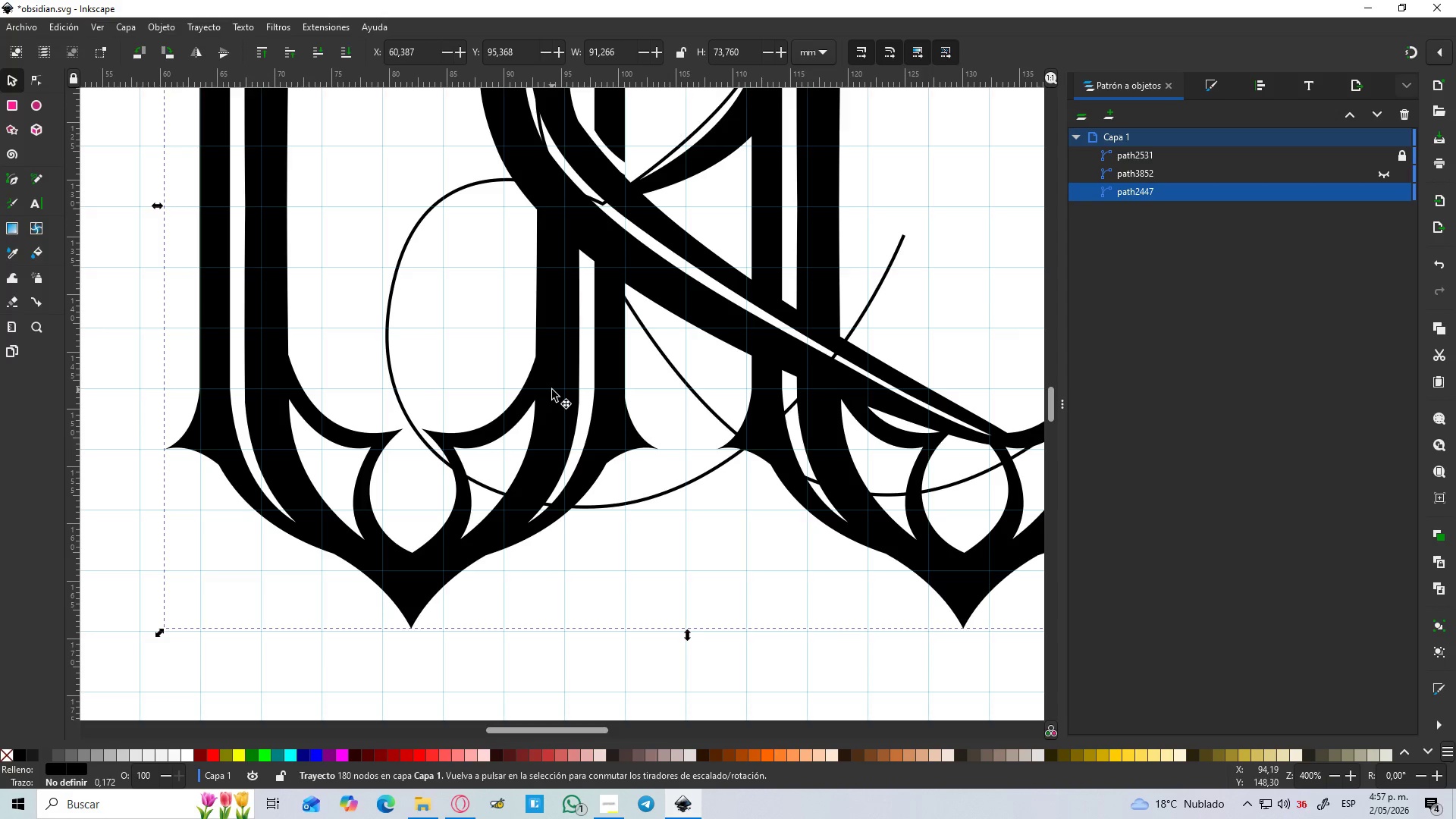 
key(Control+ControlLeft)
 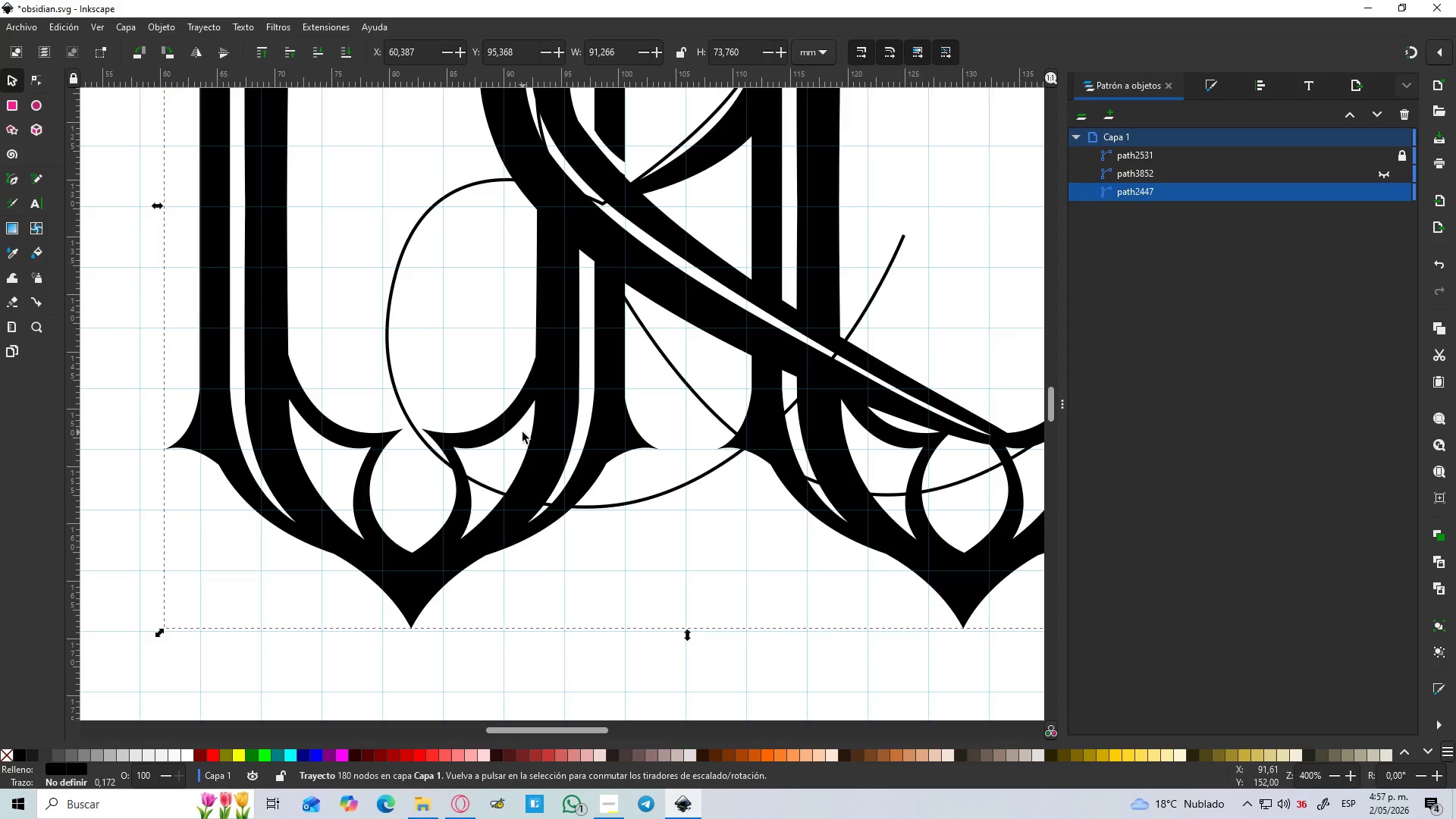 
hold_key(key=ControlLeft, duration=1.5)
scroll: coordinate [485, 438], scroll_direction: up, amount: 1.0
 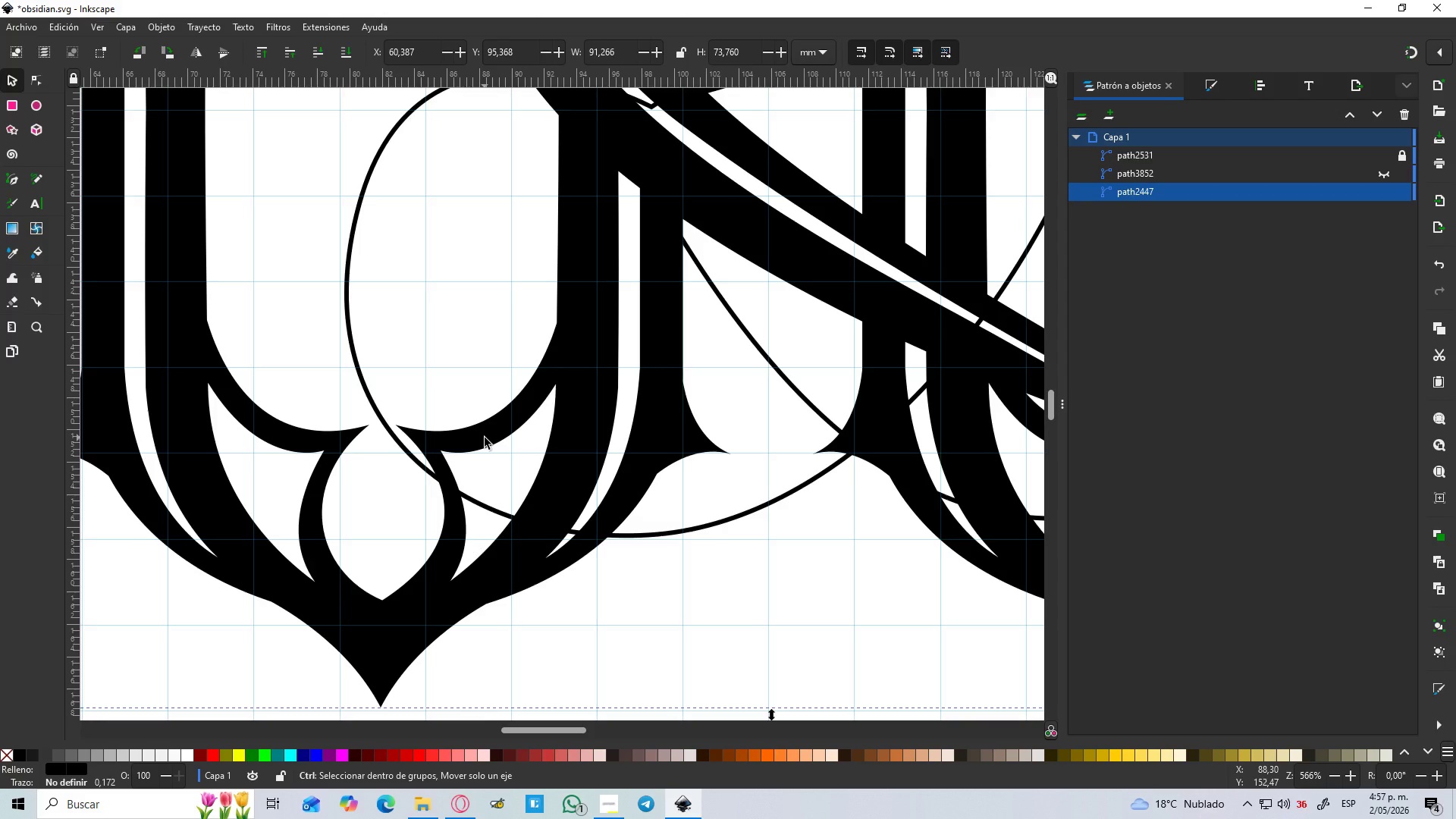 
key(Control+ControlLeft)
 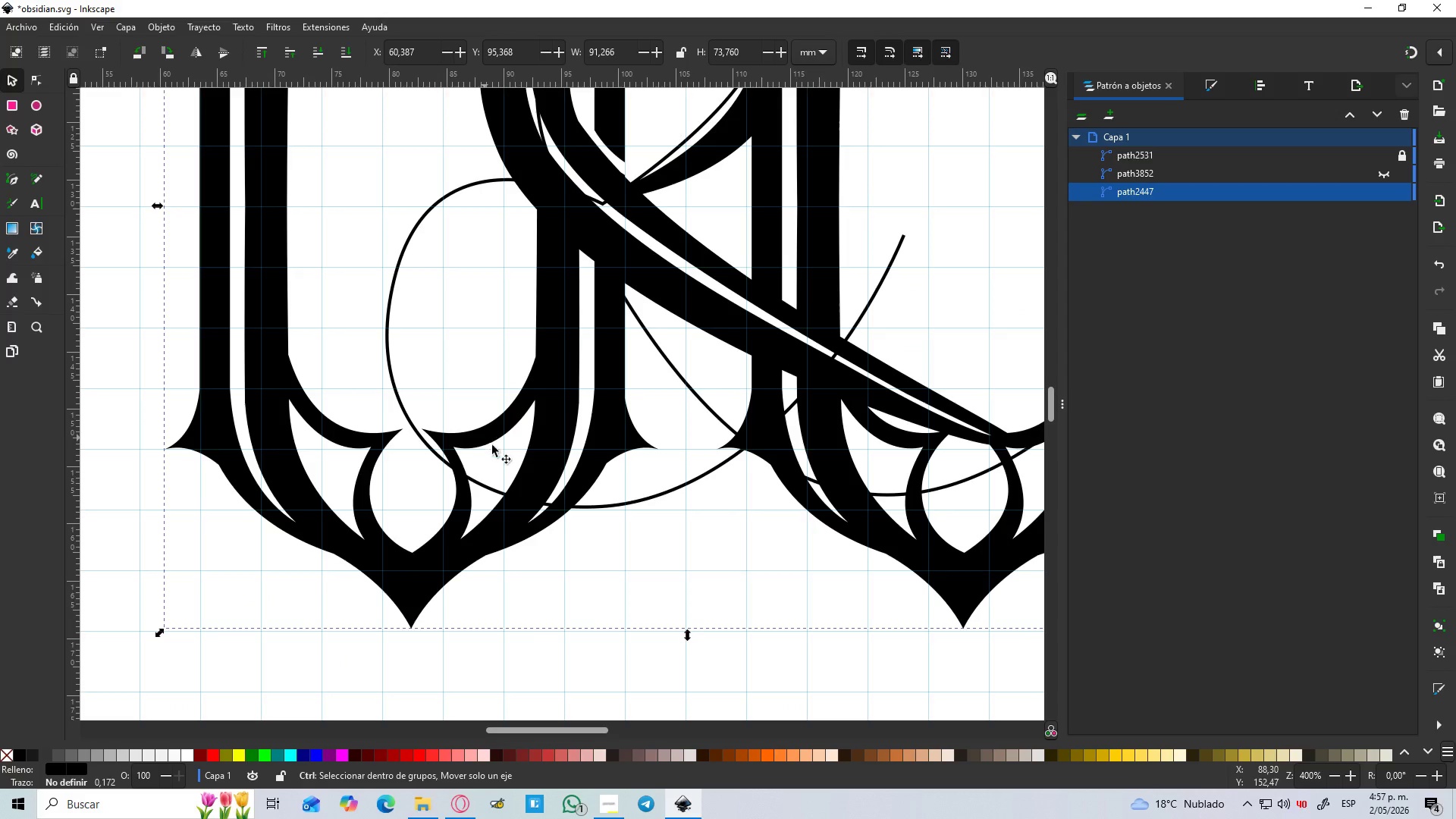 
key(Control+ControlLeft)
 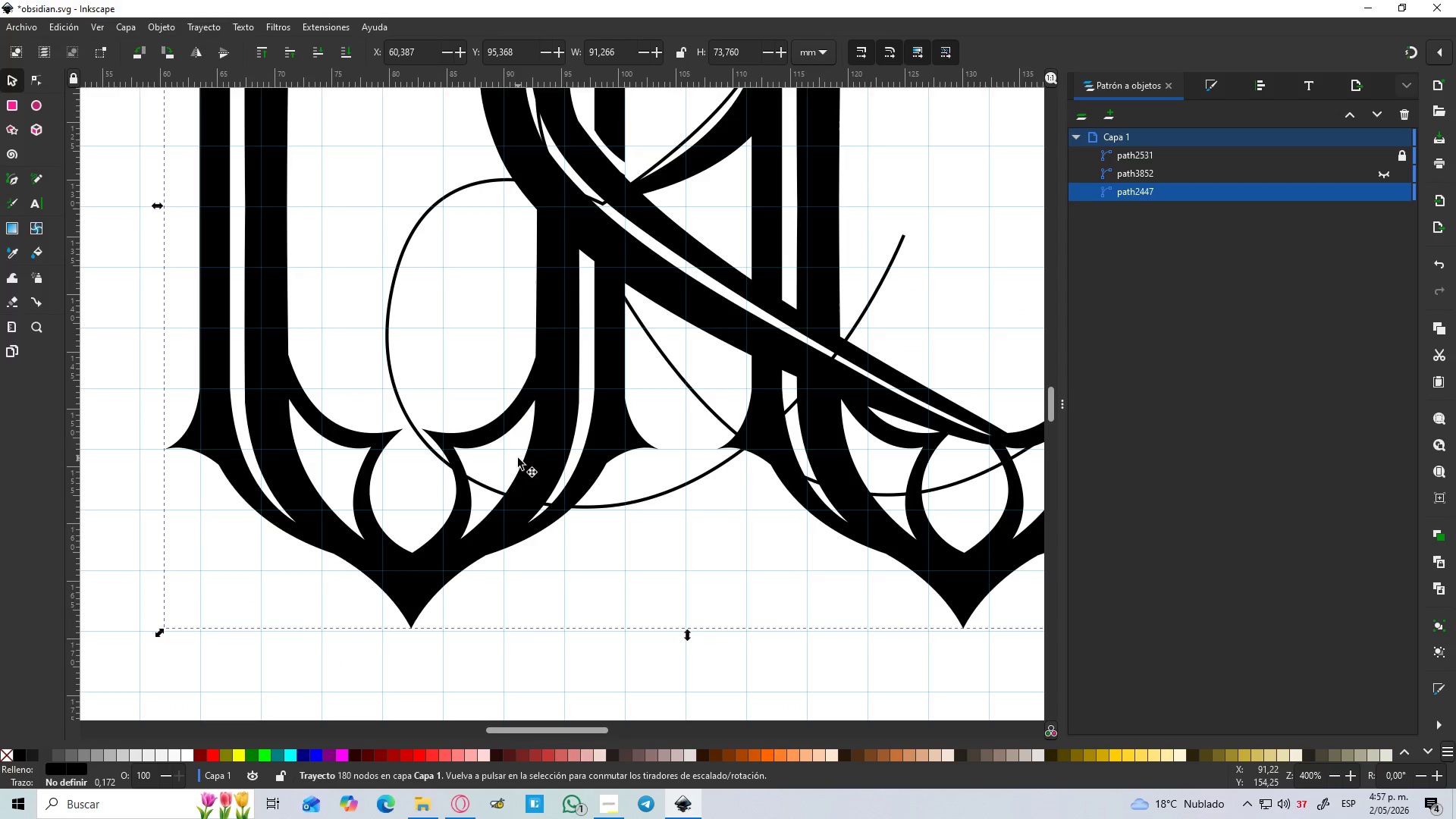 
scroll: coordinate [485, 438], scroll_direction: down, amount: 1.0
 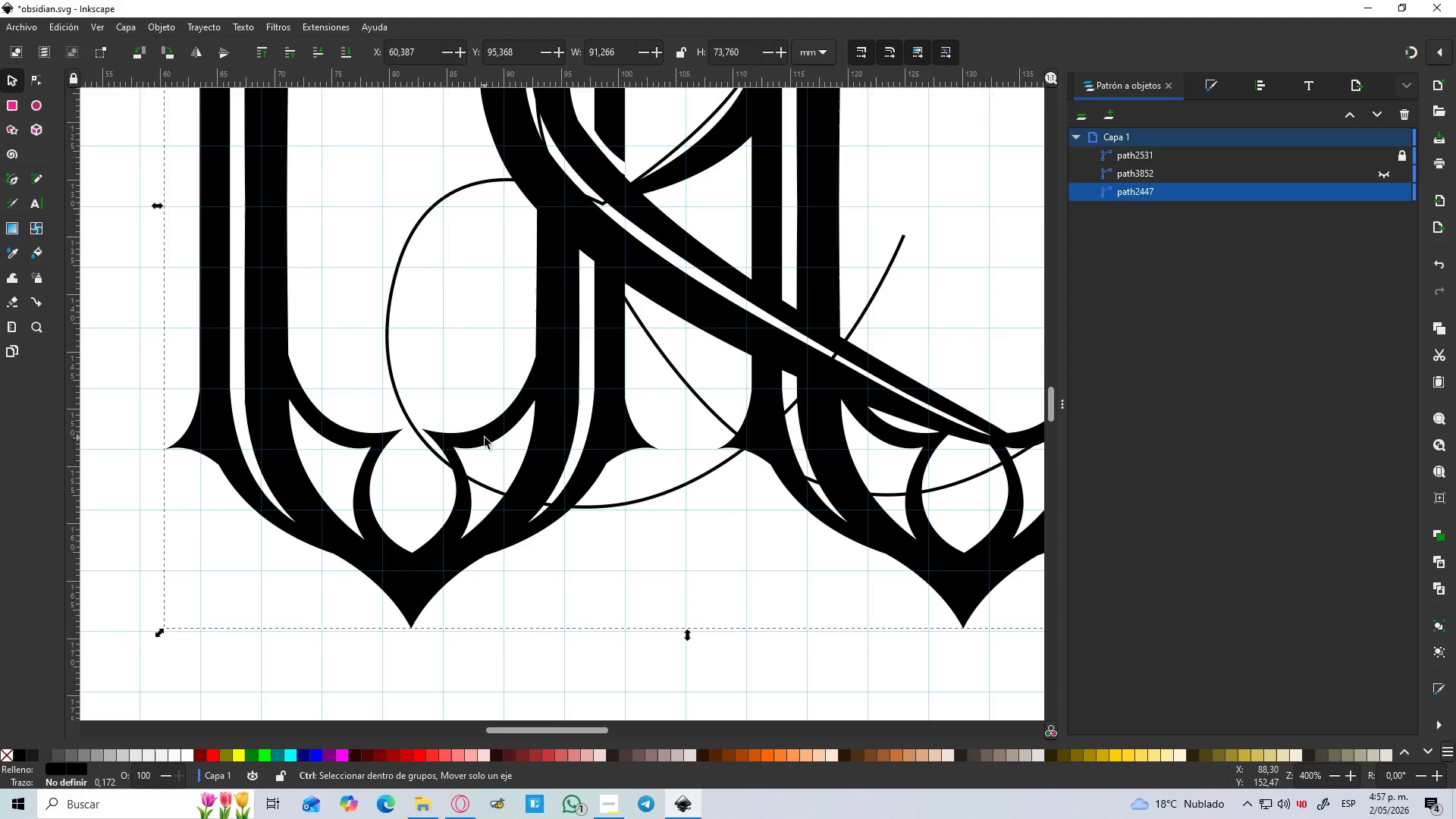 
key(B)
 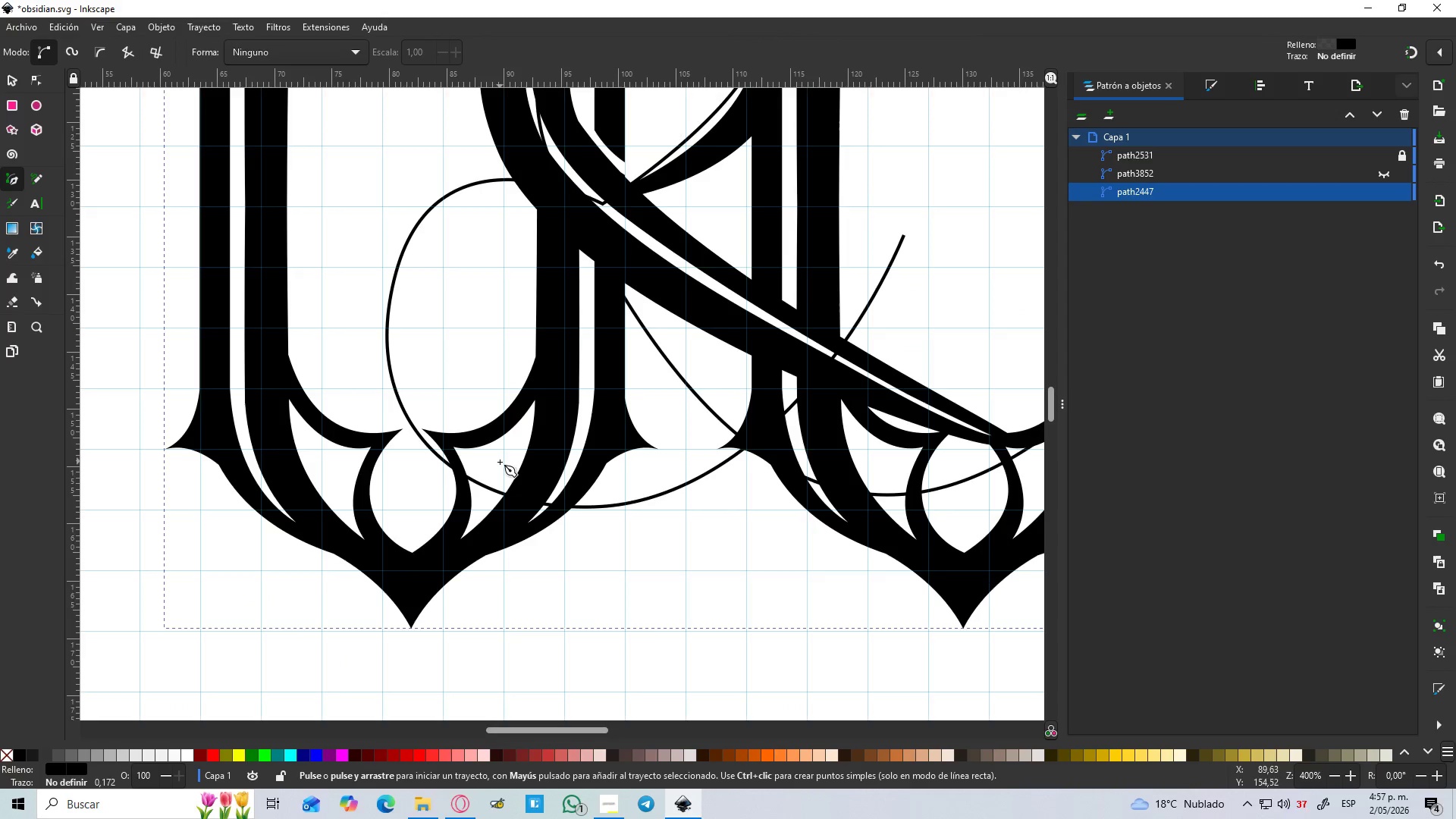 
wait(7.08)
 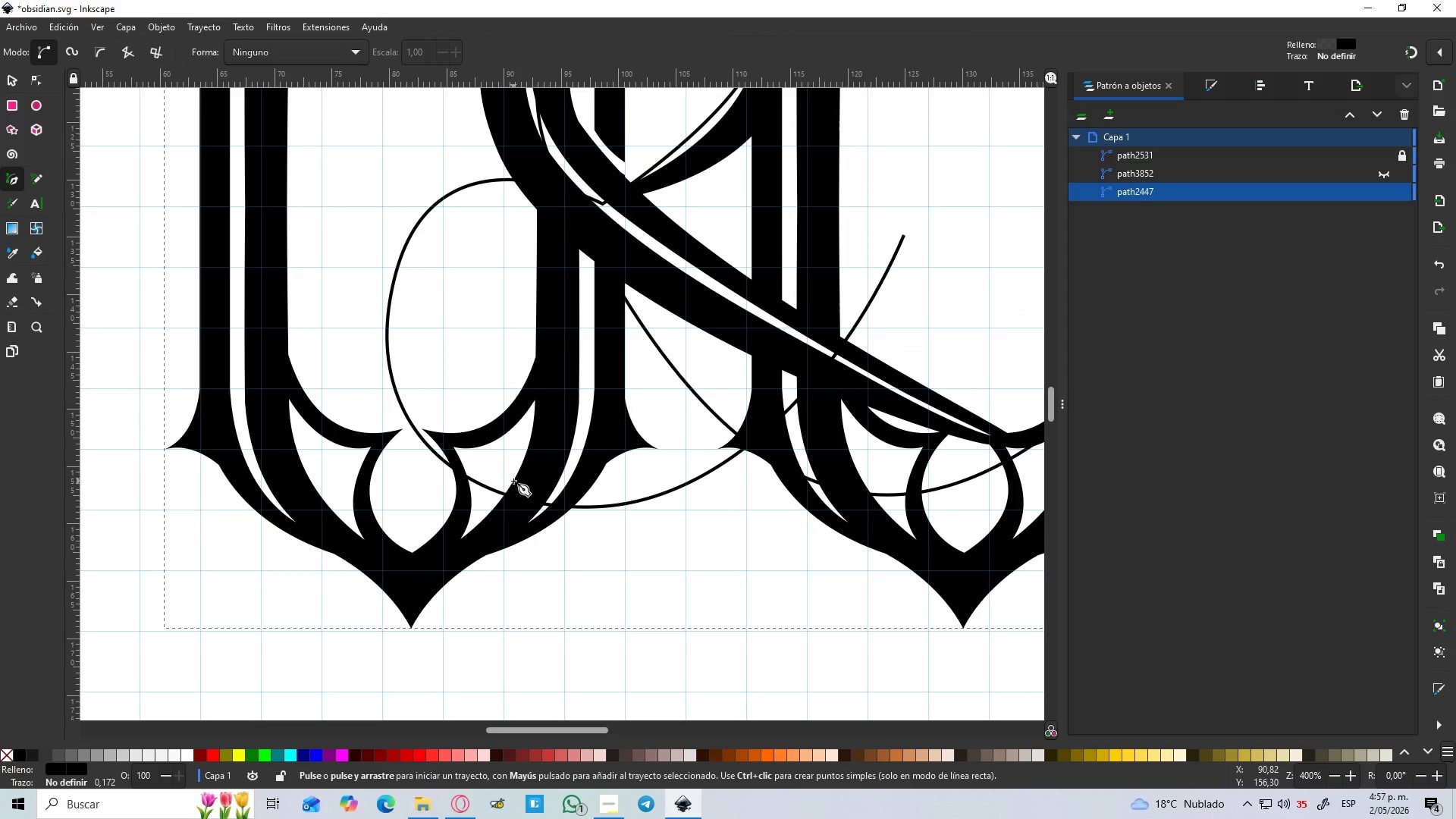 
left_click_drag(start_coordinate=[415, 303], to_coordinate=[628, 501])
 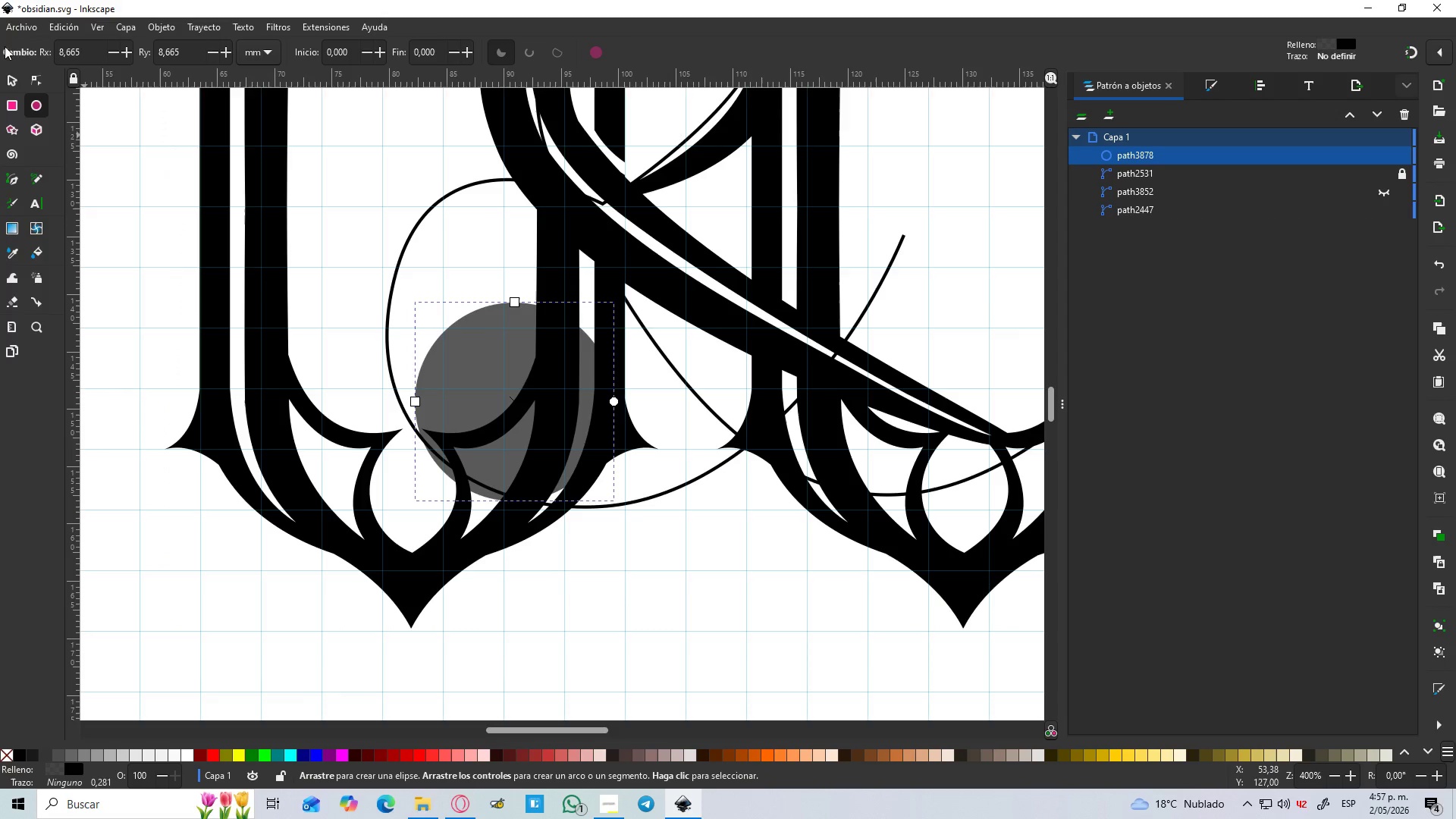 
hold_key(key=ControlLeft, duration=0.81)
 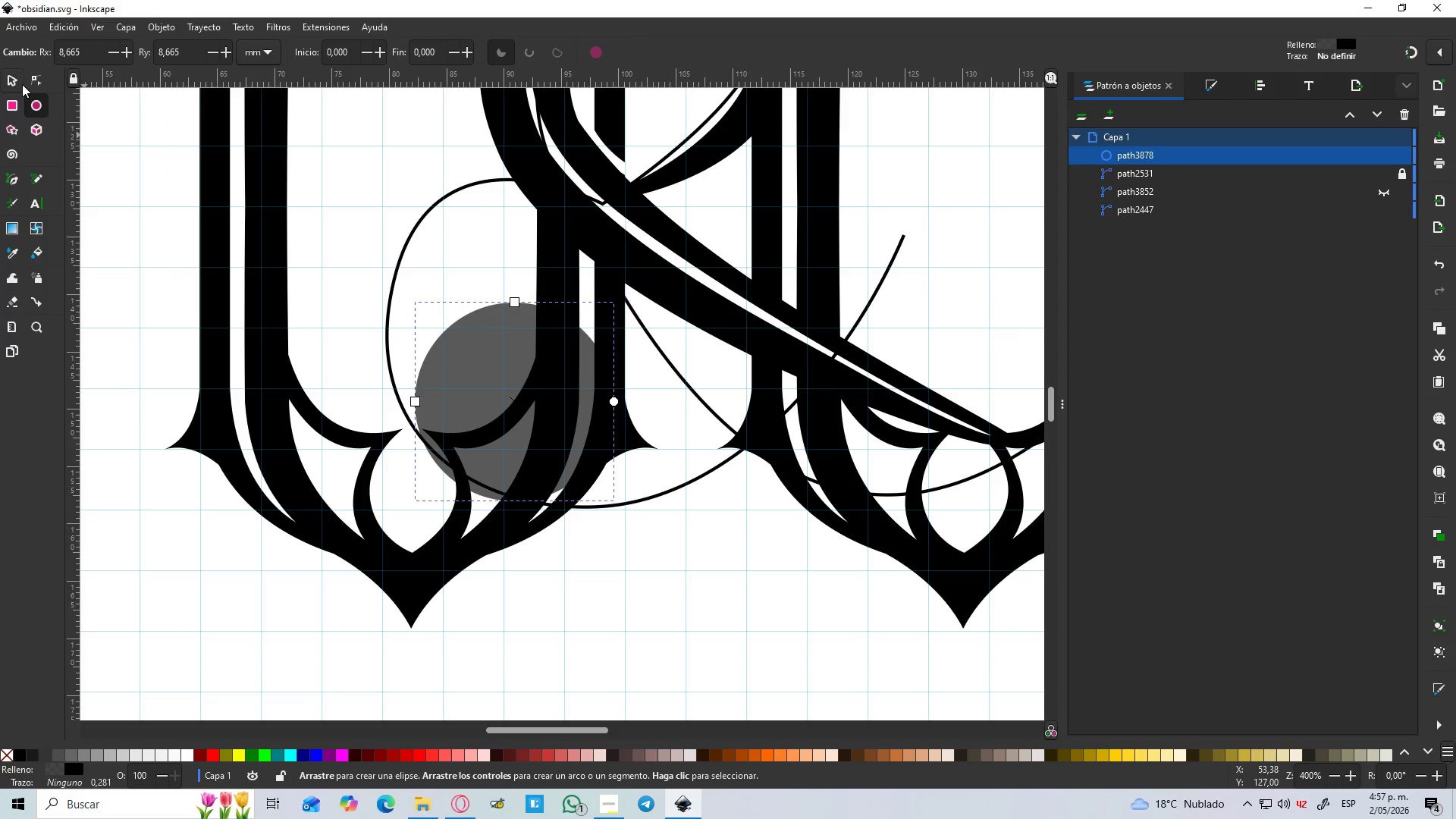 
left_click([19, 80])
 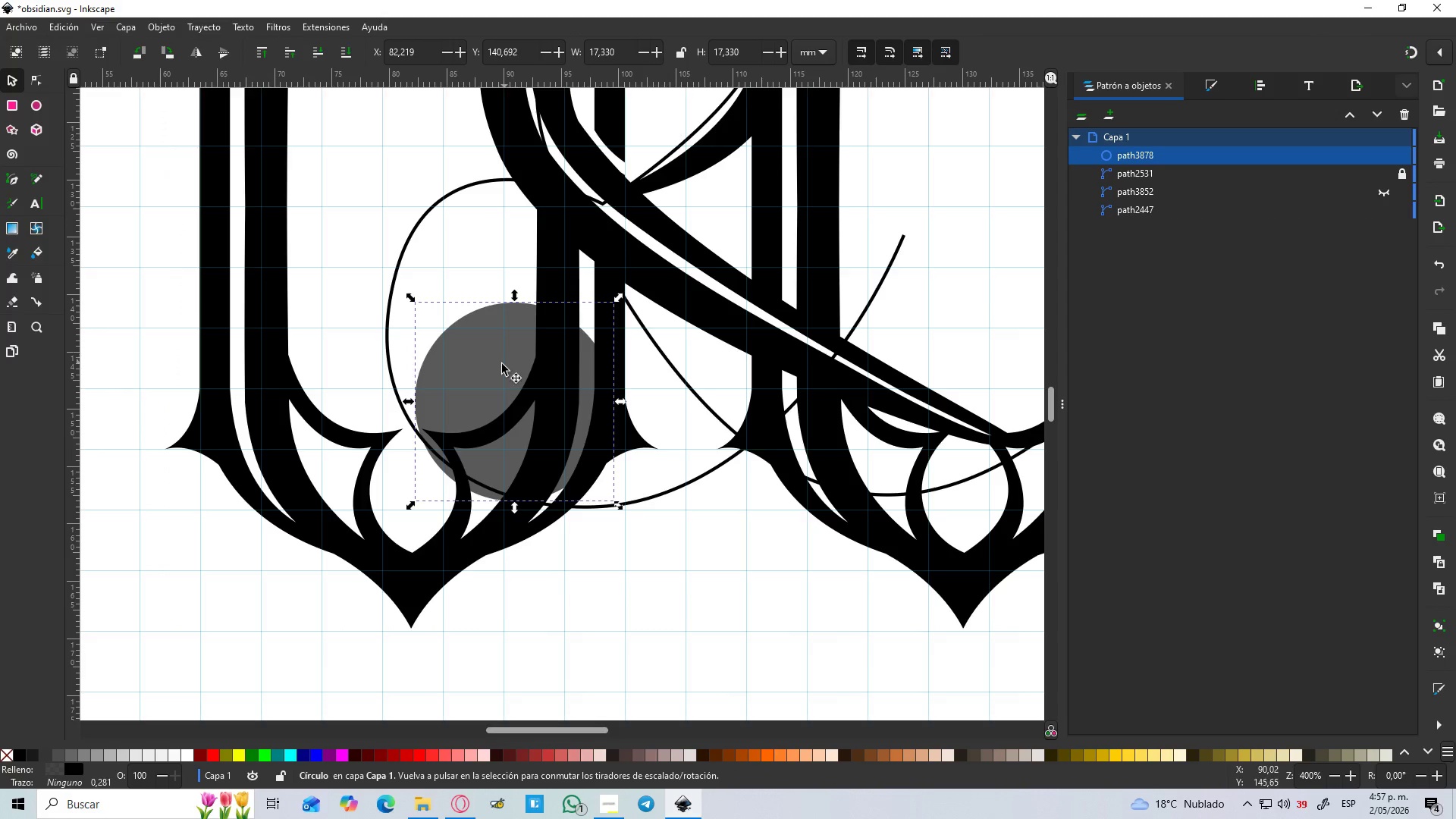 
left_click_drag(start_coordinate=[498, 369], to_coordinate=[500, 334])
 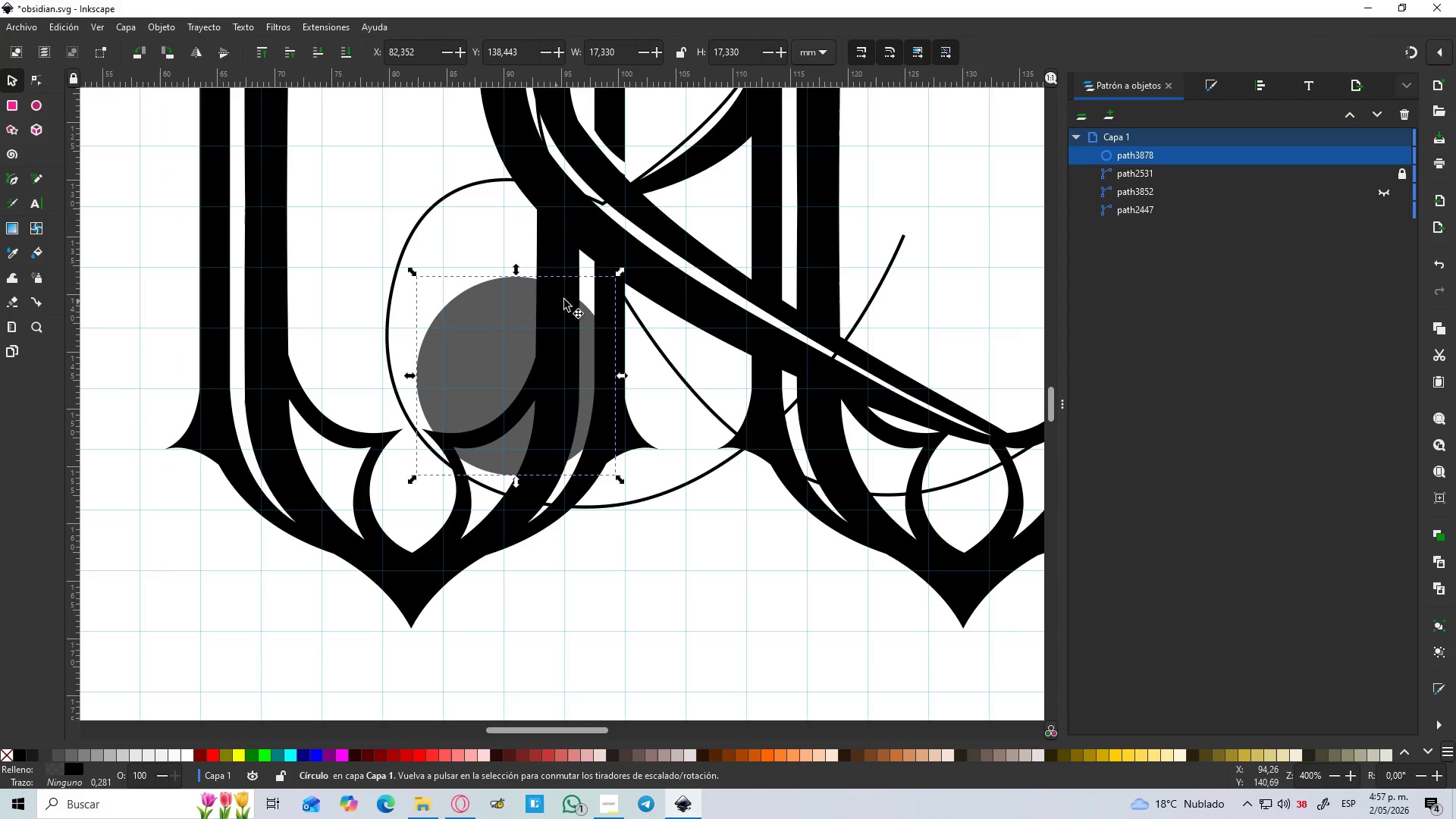 
hold_key(key=ControlLeft, duration=1.5)
left_click_drag(start_coordinate=[617, 273], to_coordinate=[777, 165])
 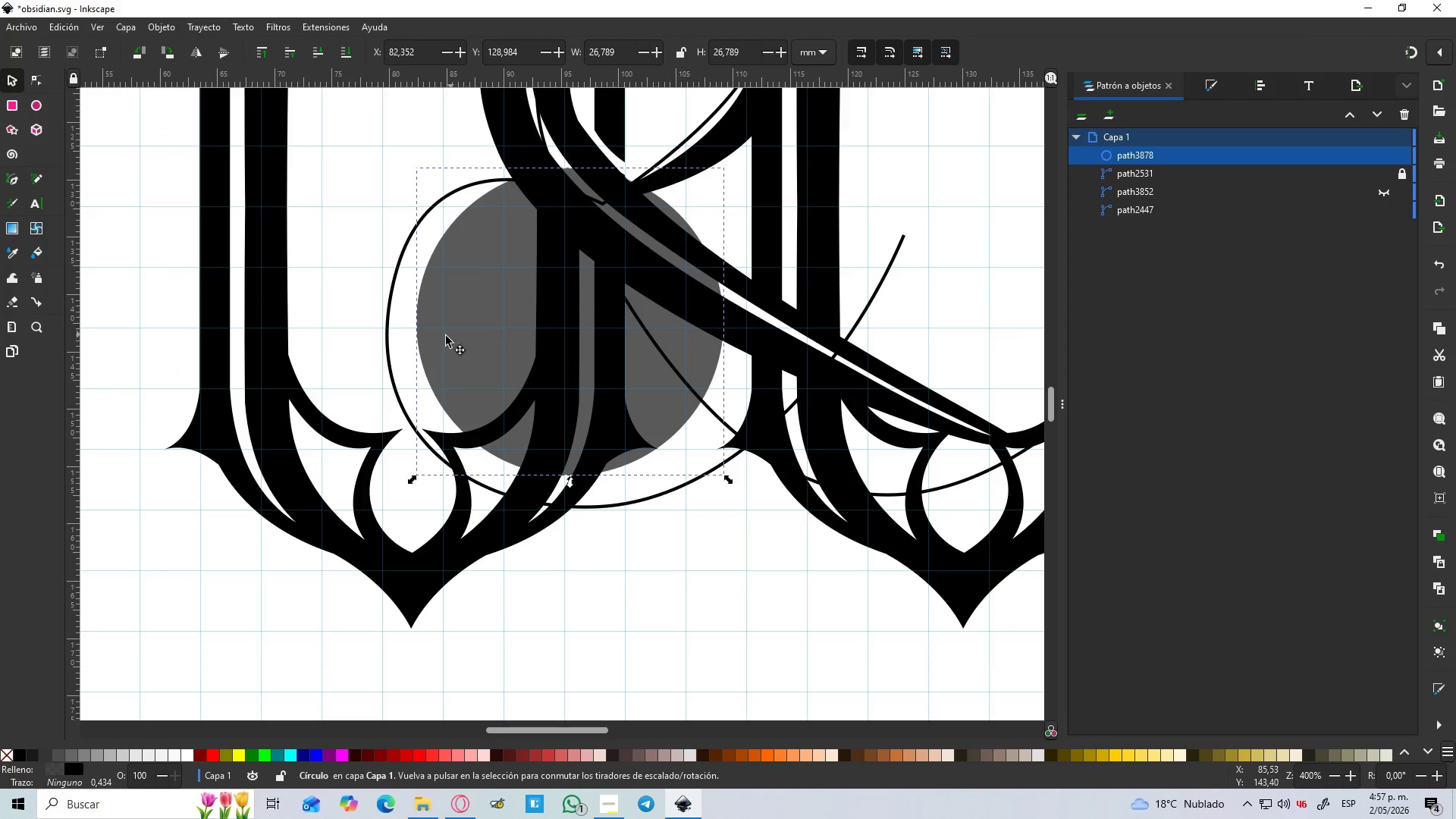 
key(Control+ControlLeft)
 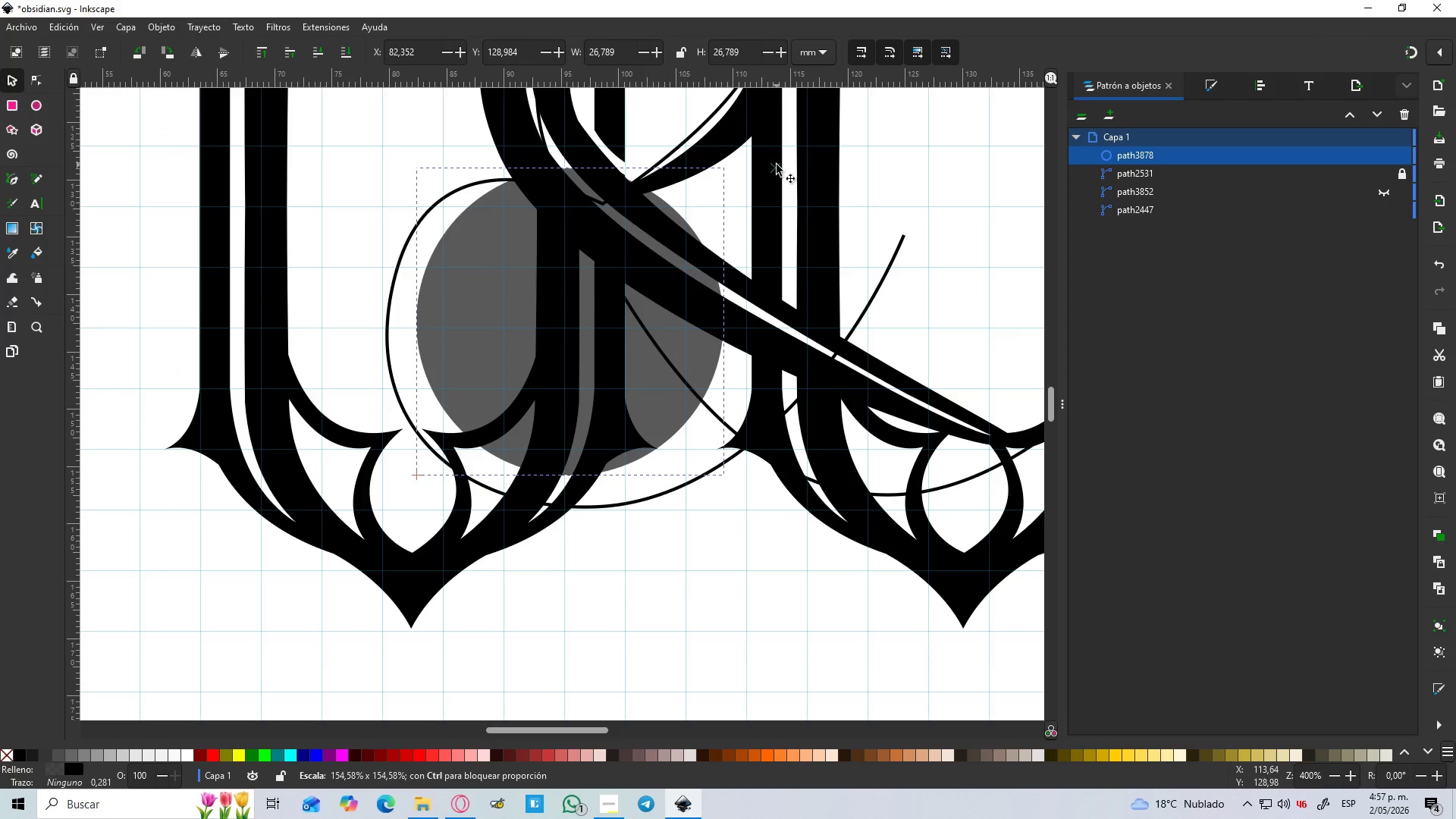 
key(Control+ControlLeft)
 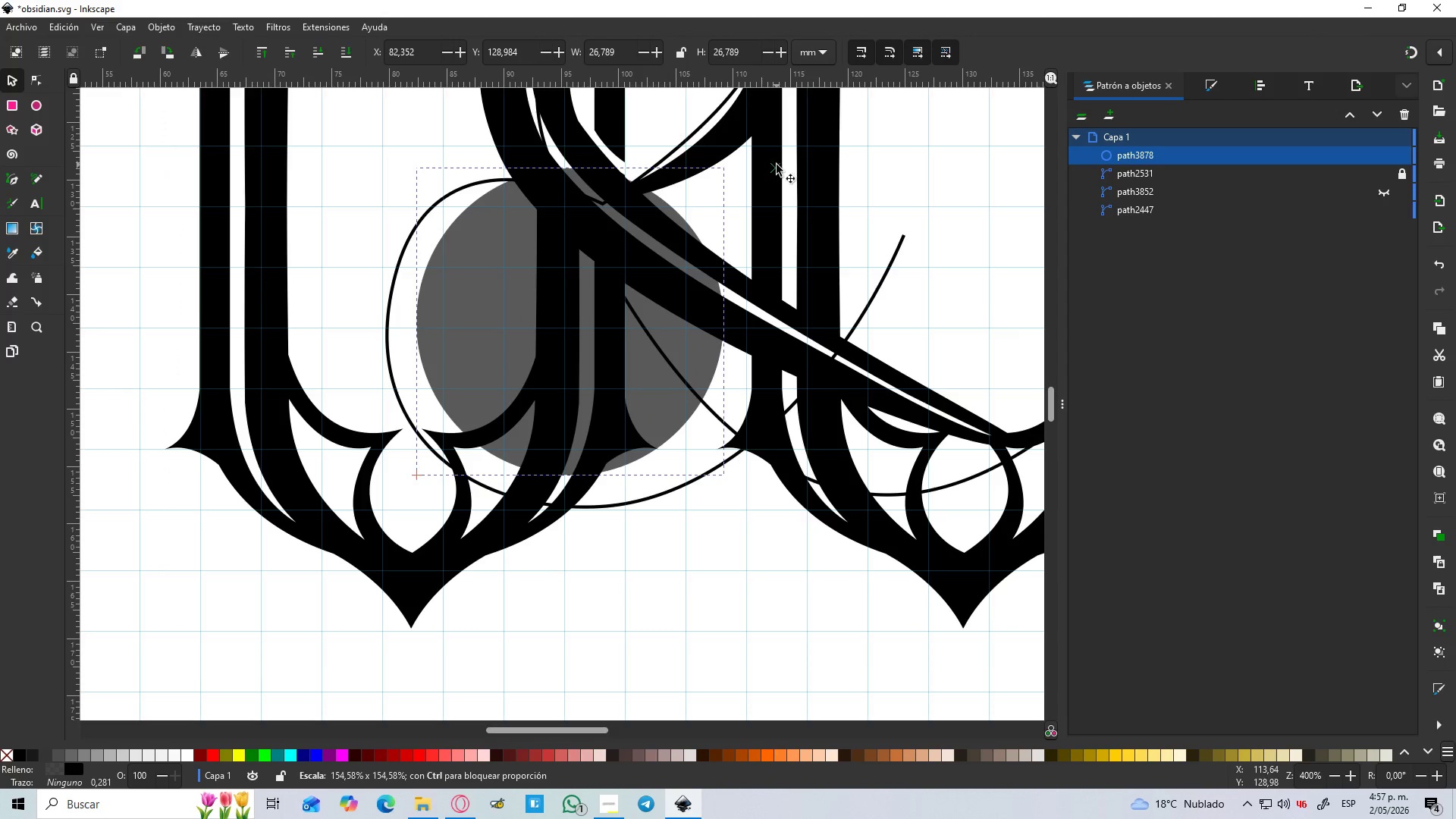 
key(Control+ControlLeft)
 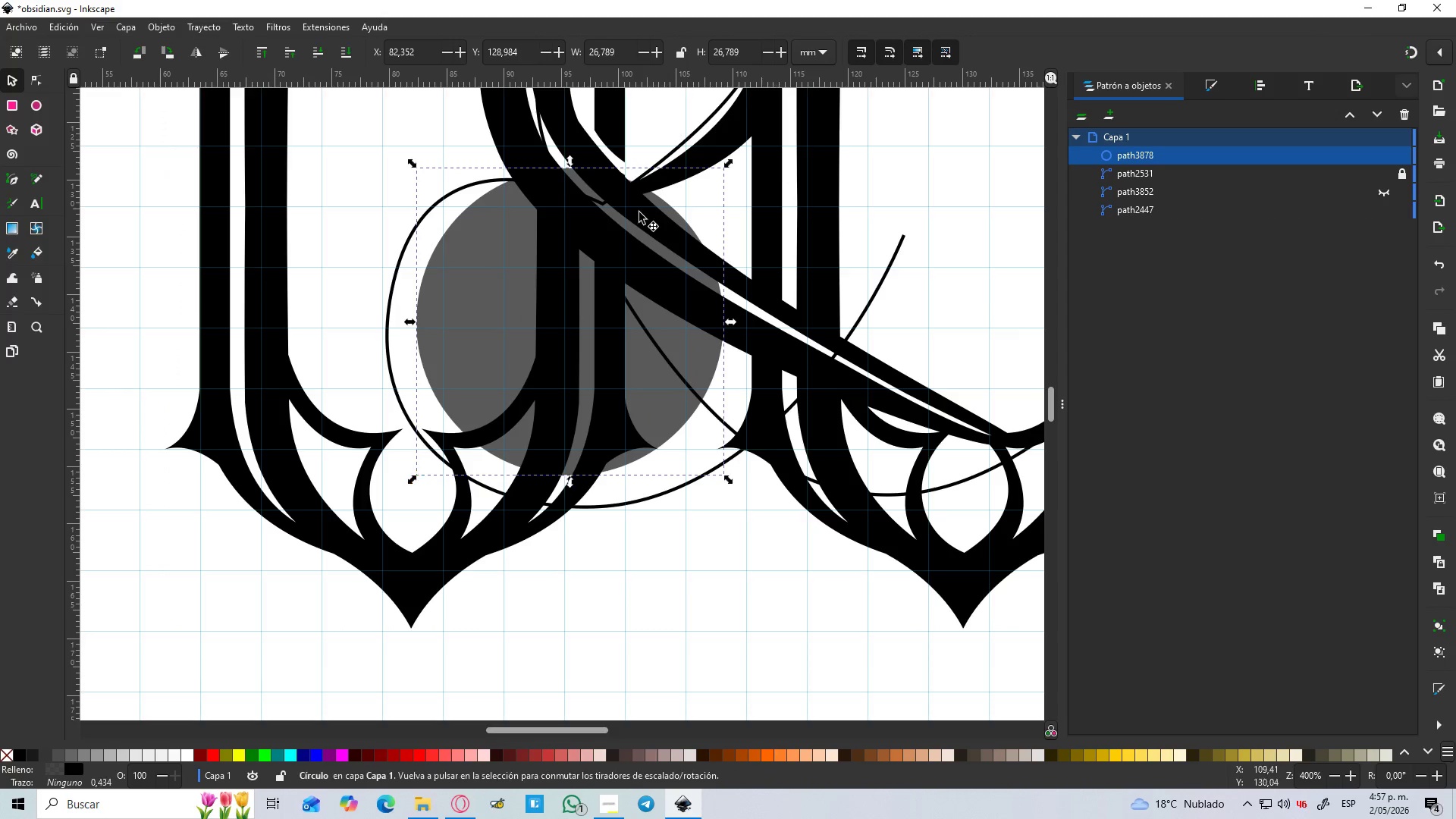 
key(Control+ControlLeft)
 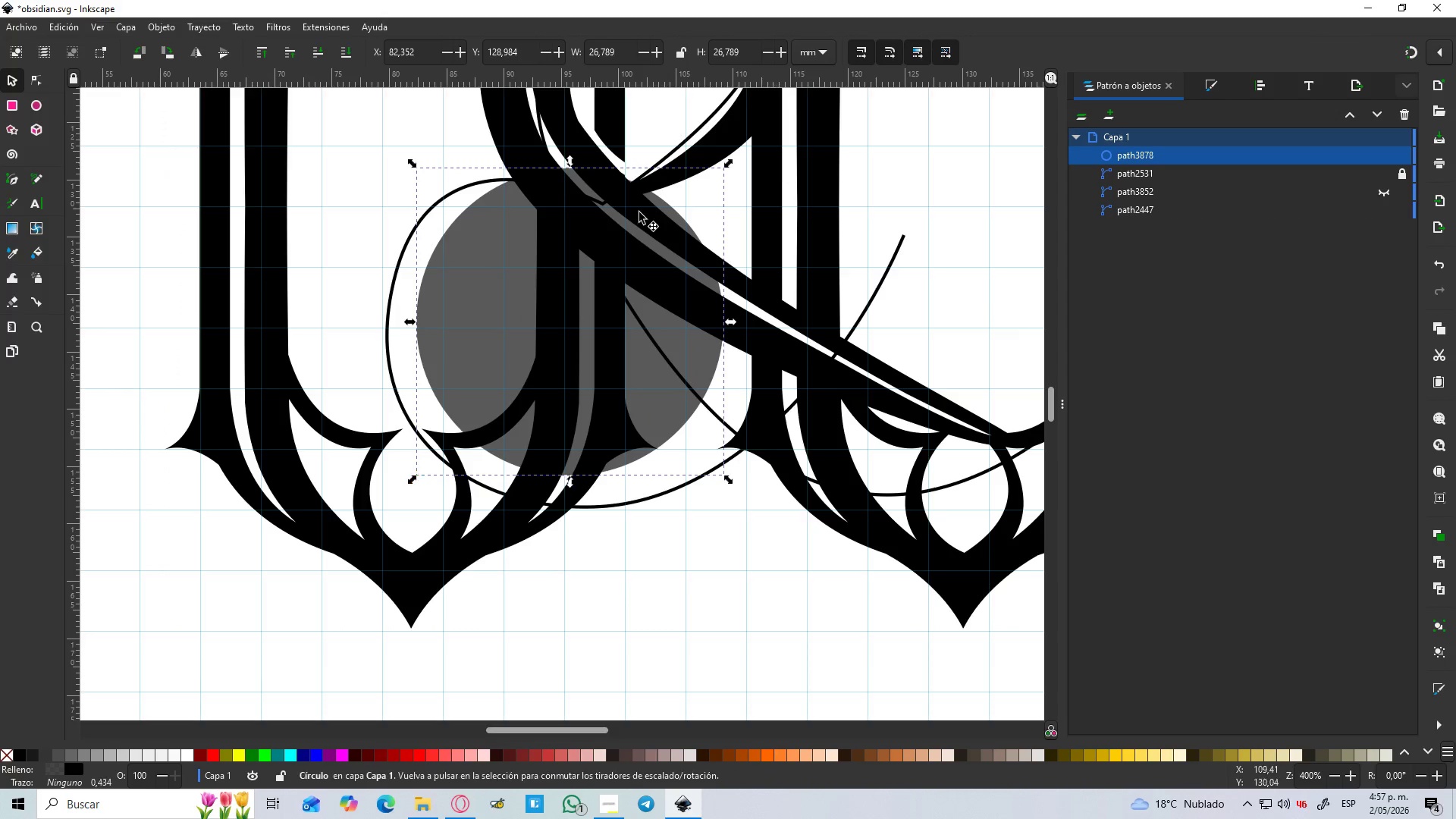 
key(Control+ControlLeft)
 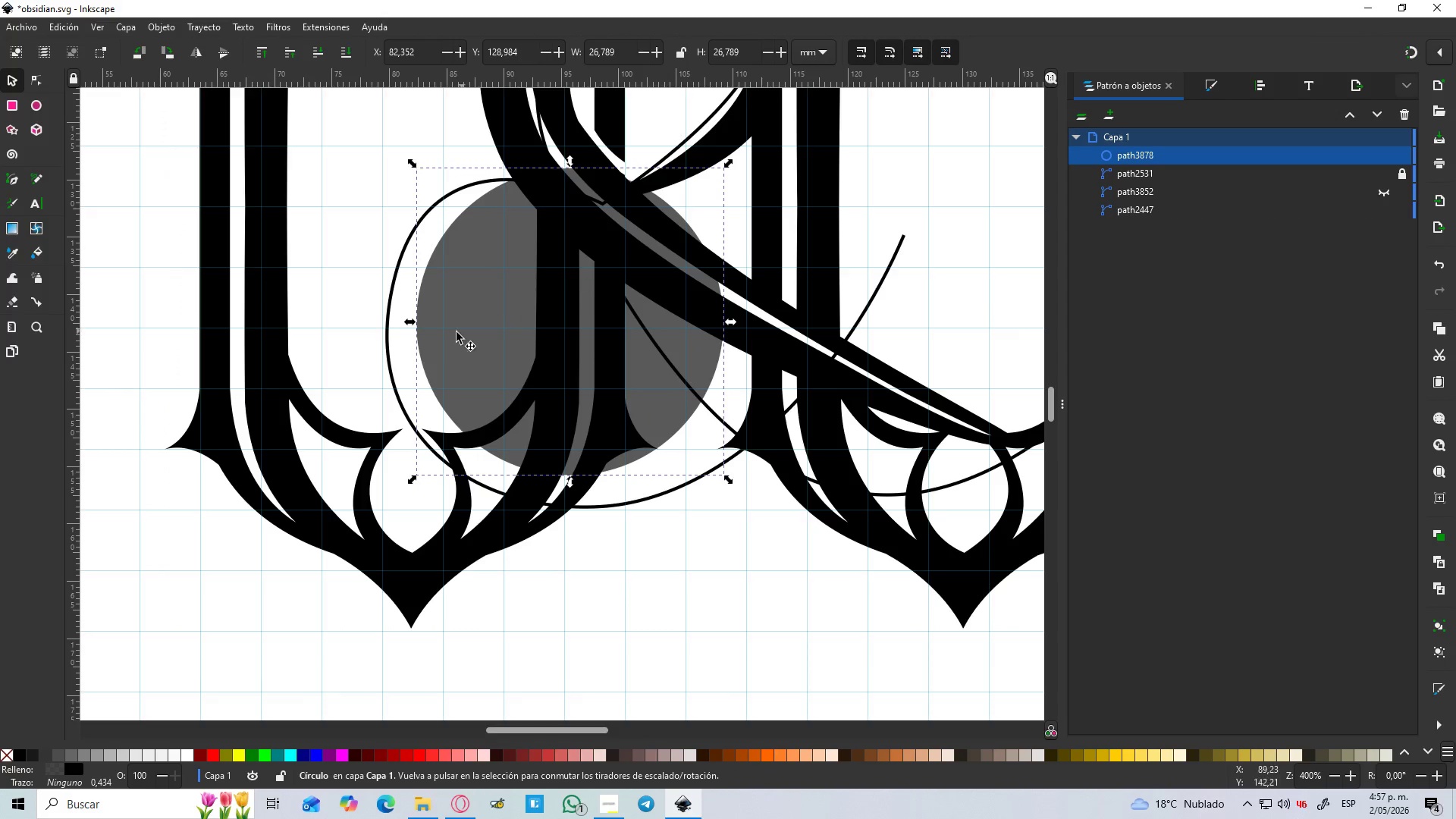 
left_click_drag(start_coordinate=[455, 333], to_coordinate=[438, 337])
 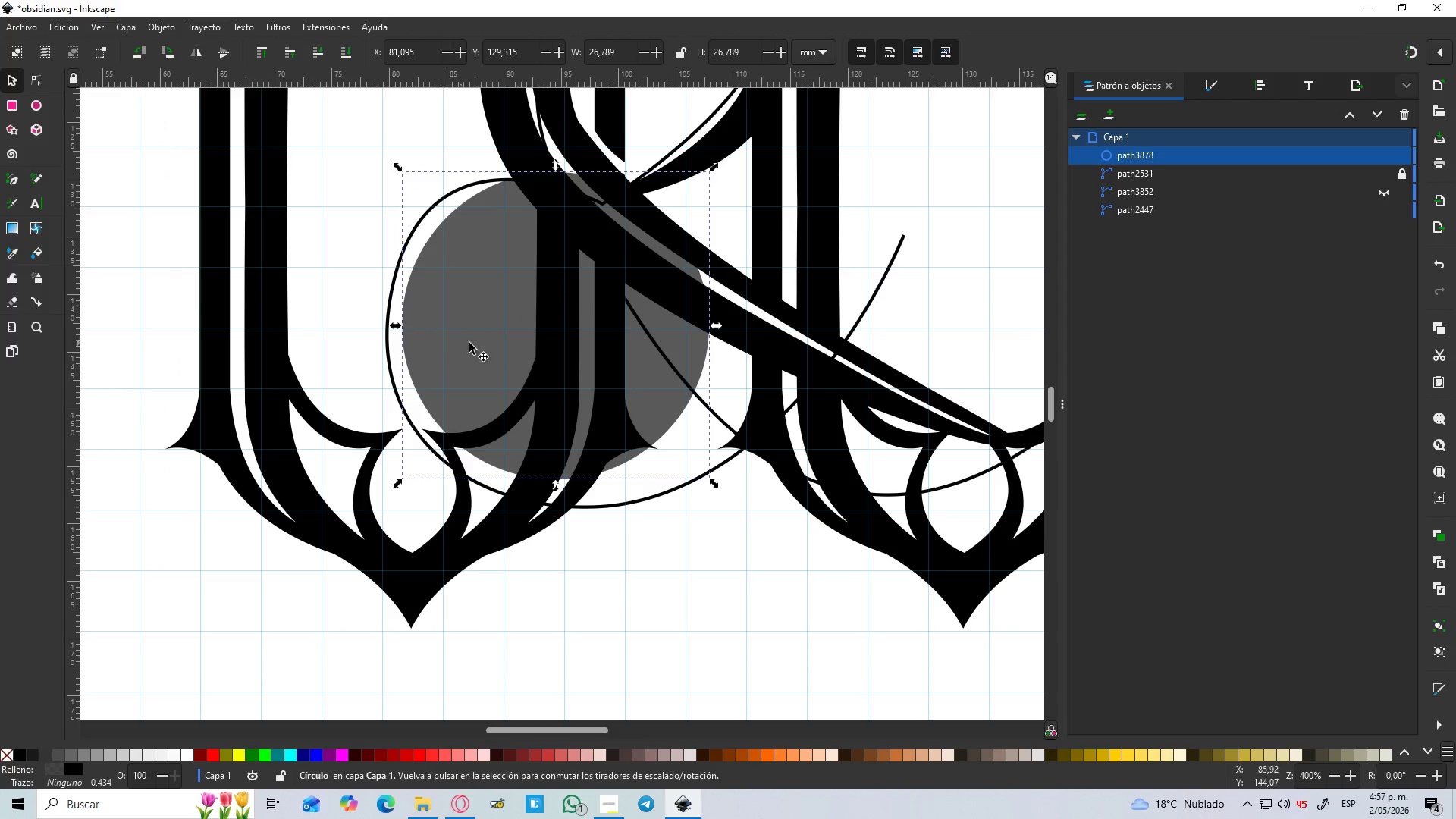 
hold_key(key=ControlLeft, duration=1.5)
scroll: coordinate [475, 341], scroll_direction: down, amount: 2.0
 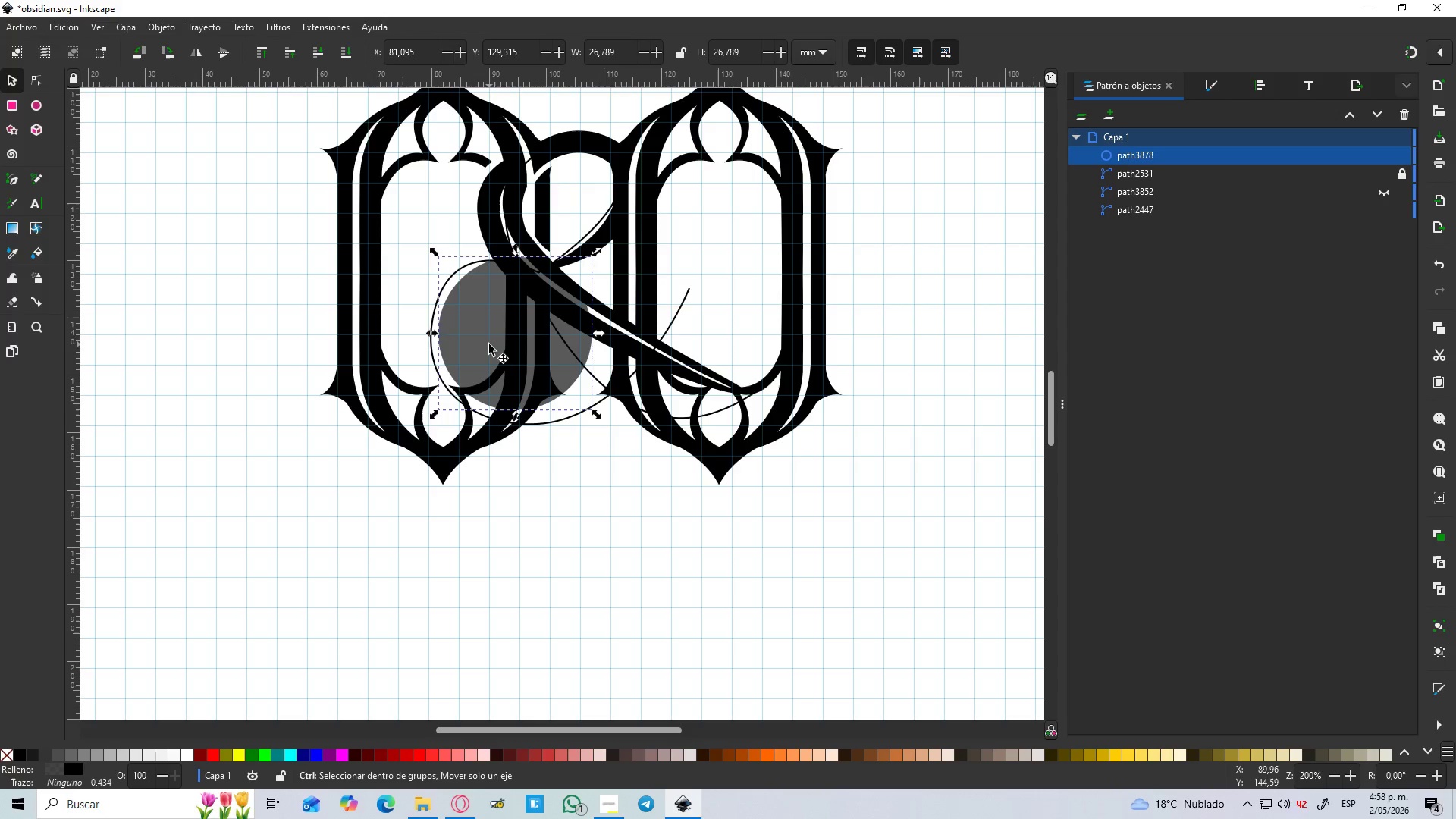 
hold_key(key=ControlLeft, duration=6.61)
left_click_drag(start_coordinate=[492, 339], to_coordinate=[494, 351])
 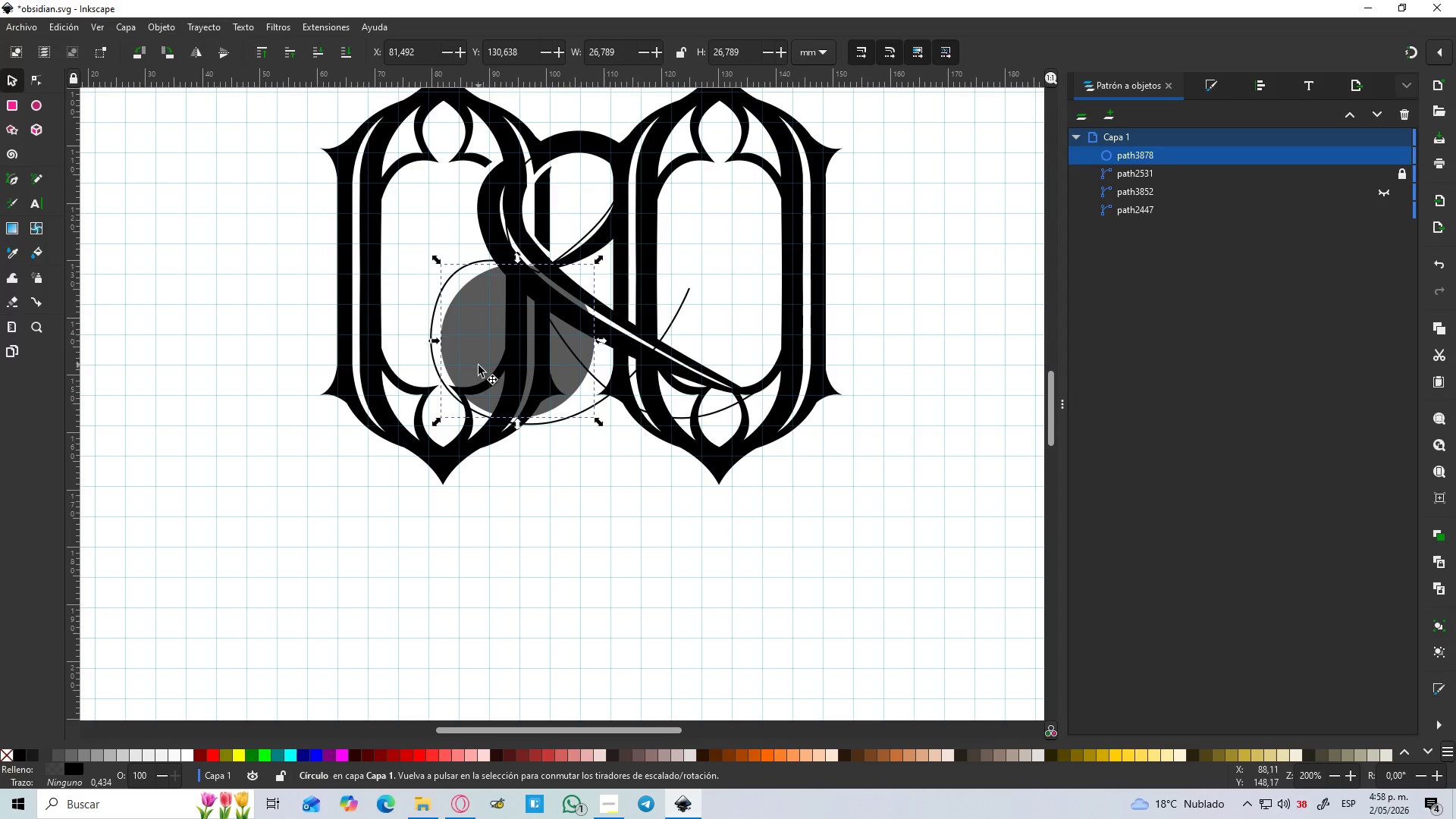 
hold_key(key=ControlLeft, duration=1.27)
scroll: coordinate [495, 345], scroll_direction: up, amount: 2.0
 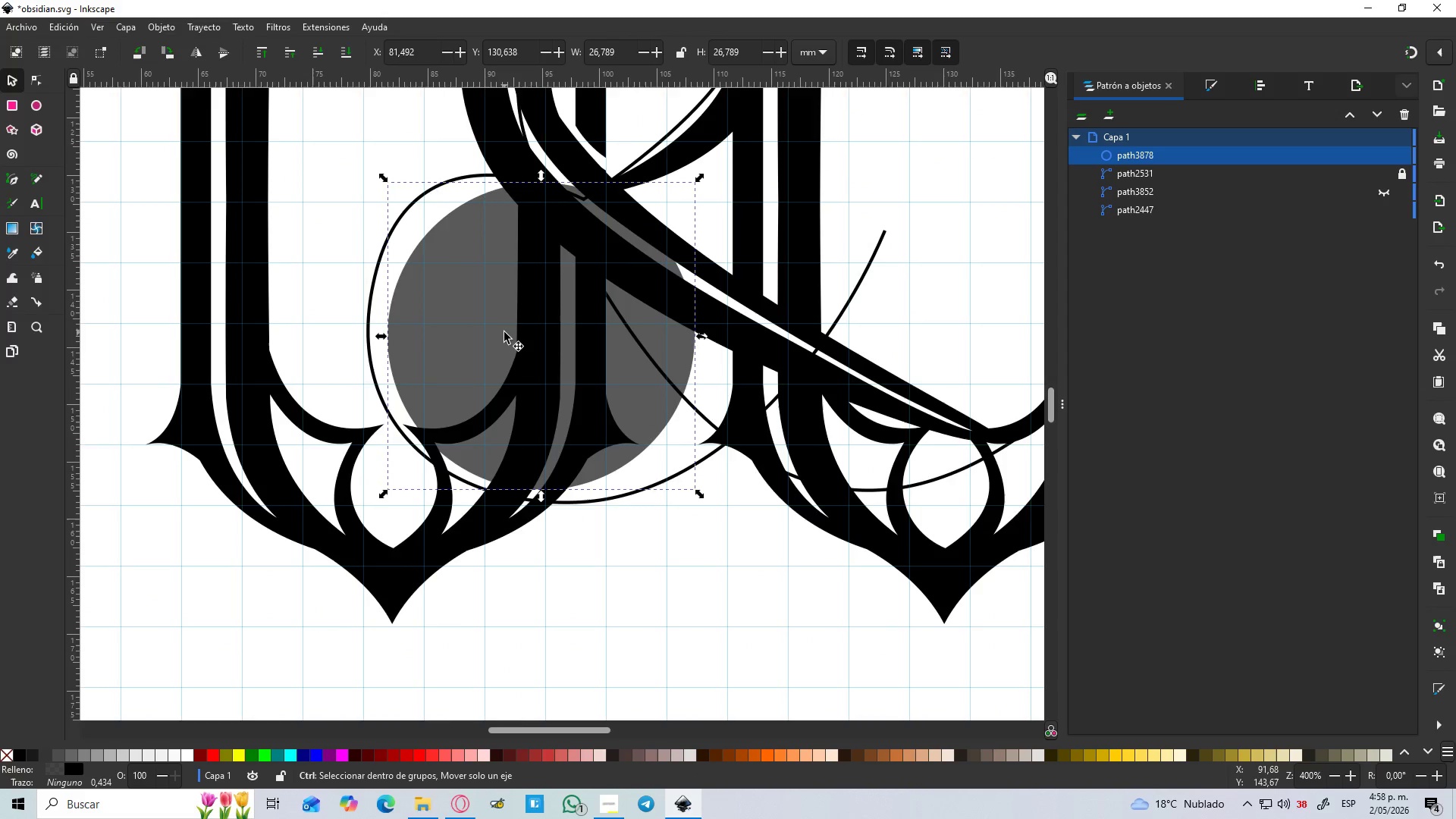 
scroll: coordinate [504, 332], scroll_direction: down, amount: 2.0
 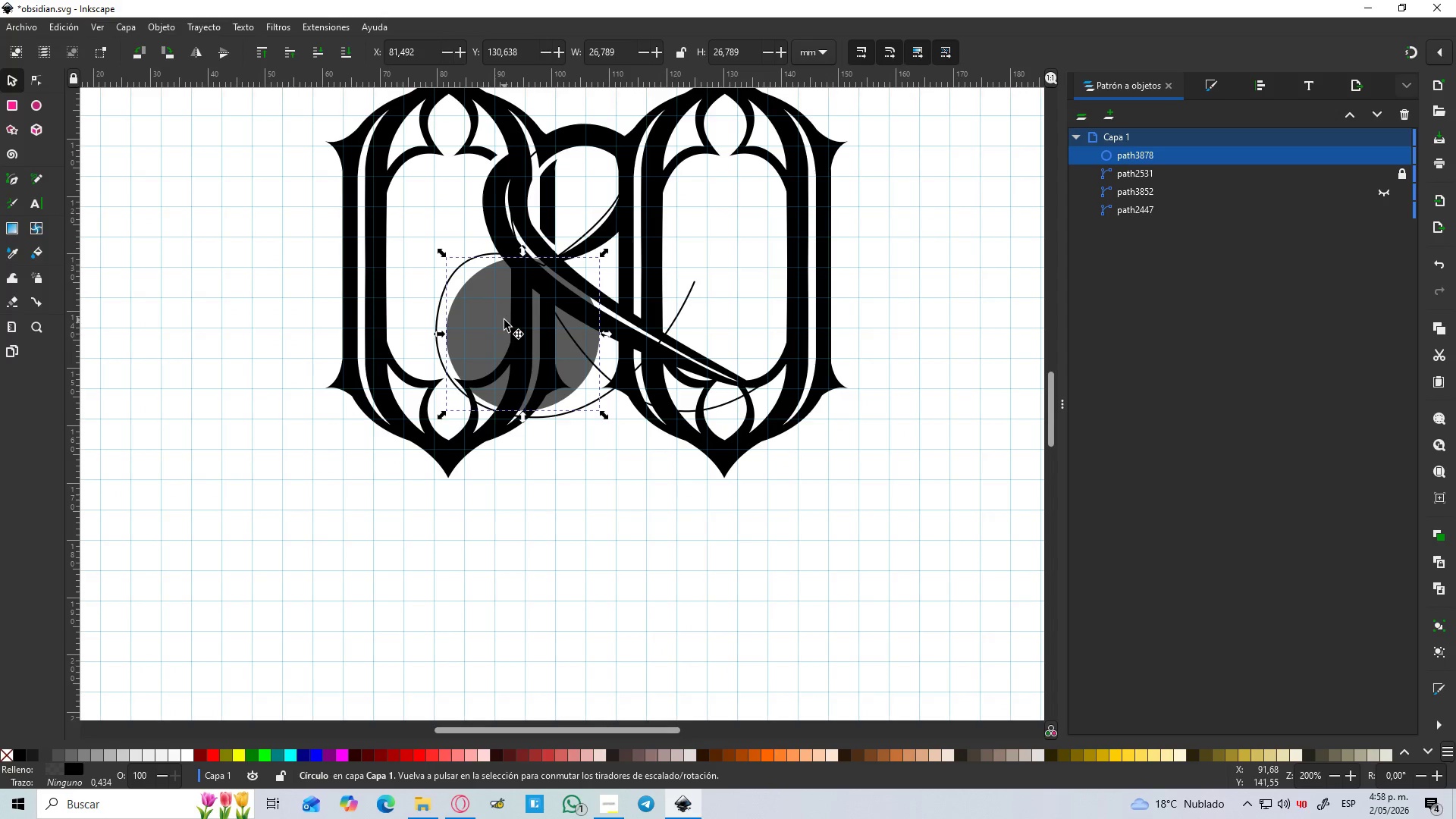 
key(Delete)
 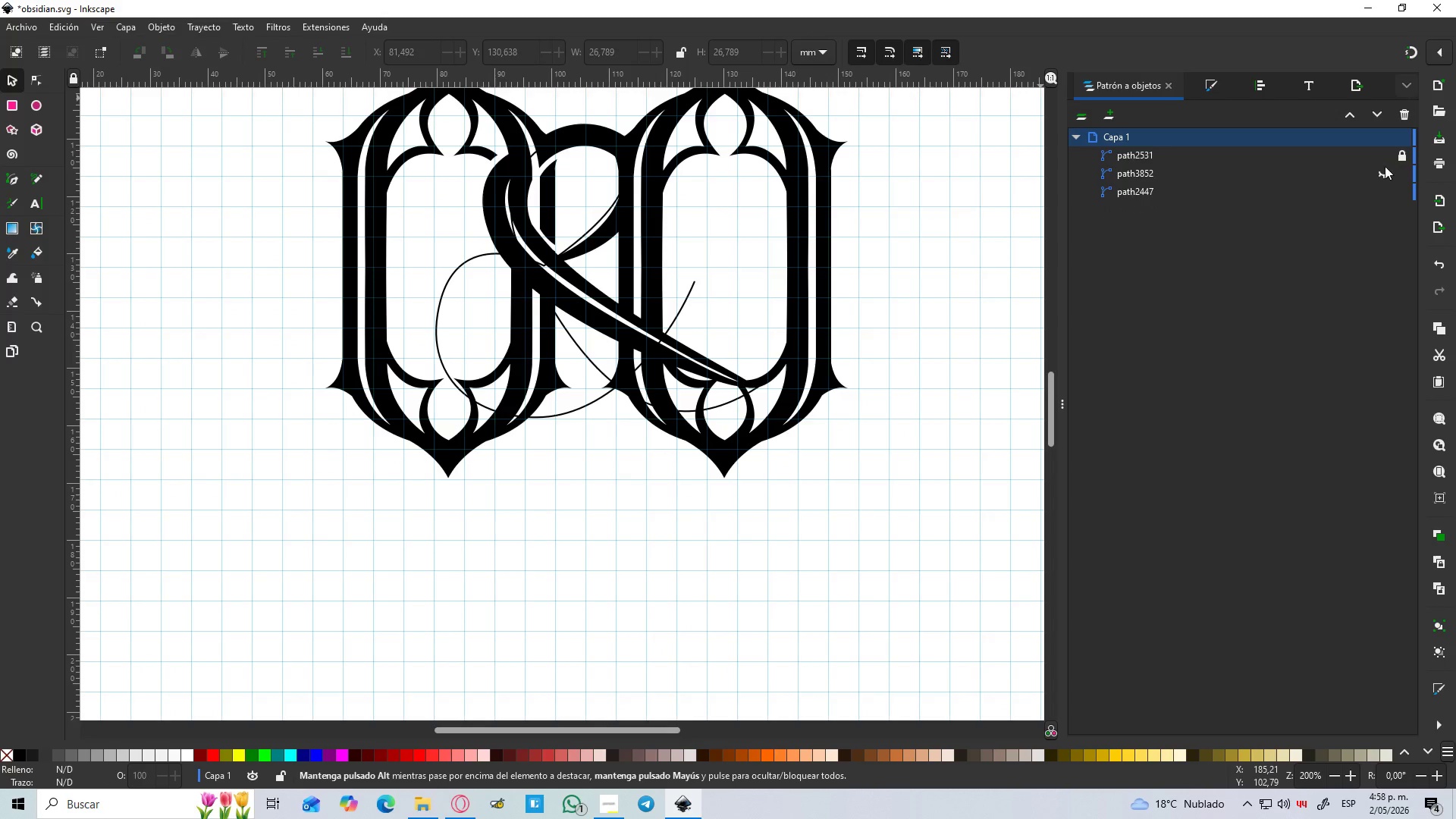 
left_click([1384, 167])
 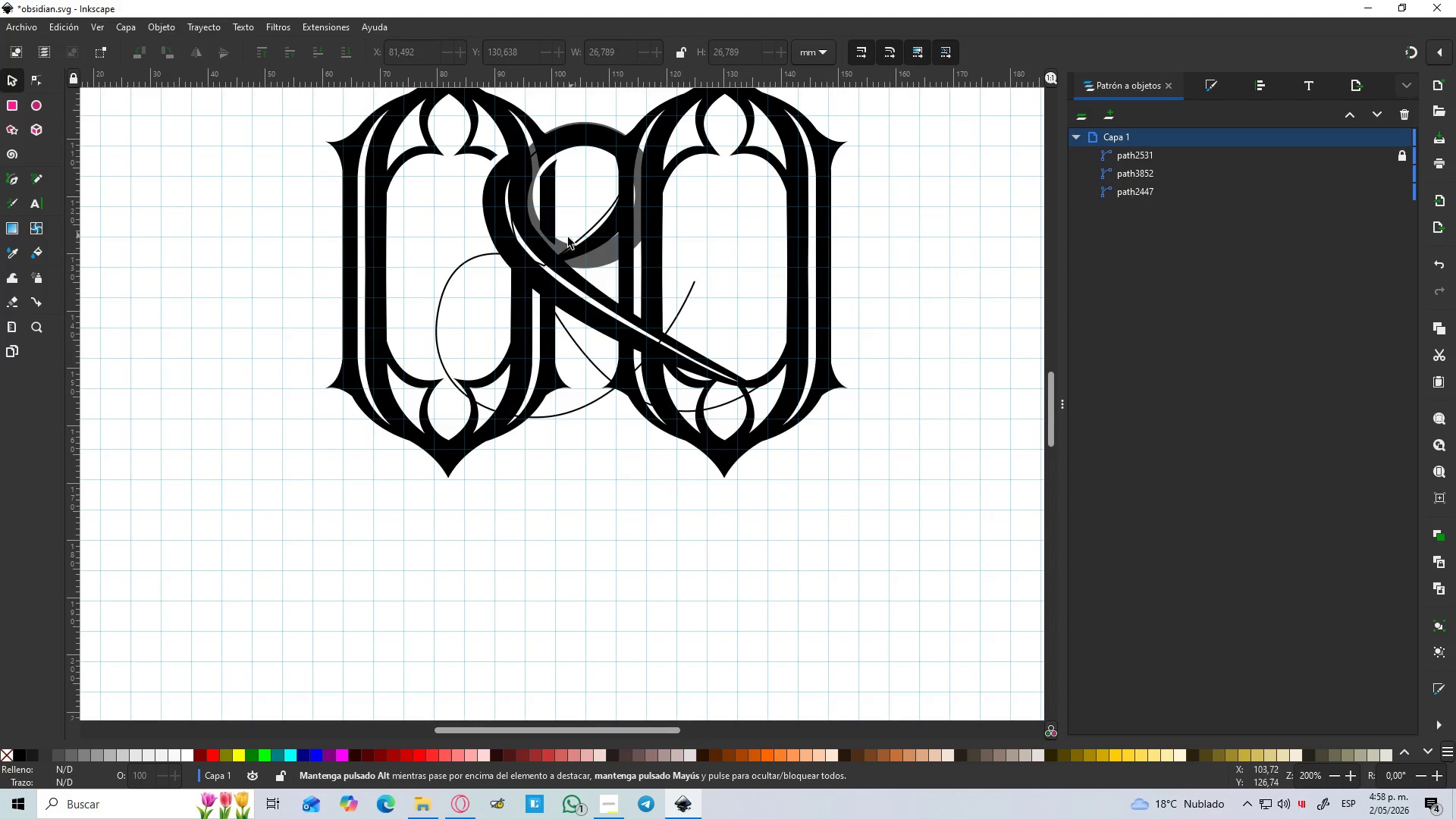 
left_click([557, 246])
 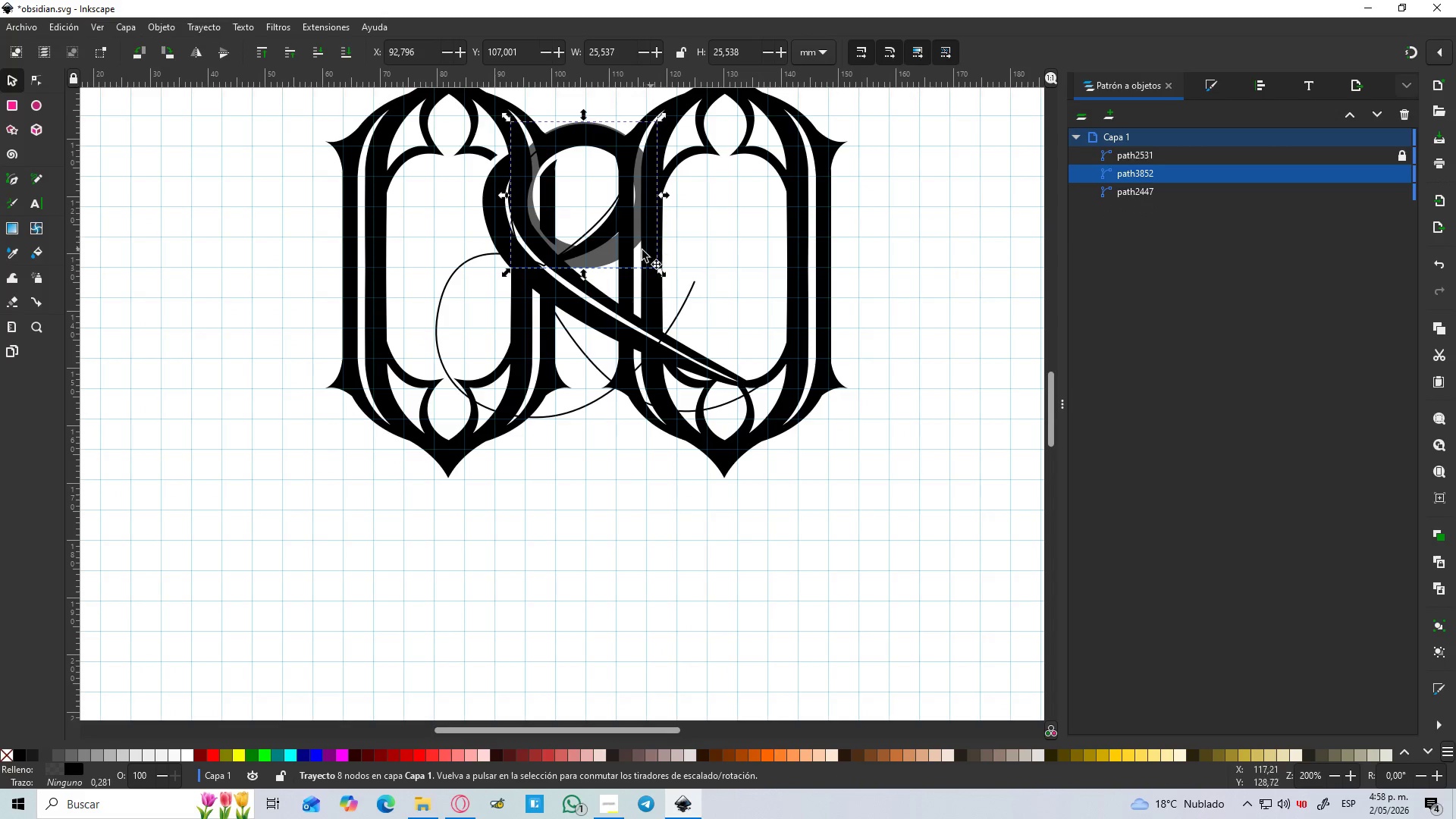 
left_click_drag(start_coordinate=[607, 256], to_coordinate=[542, 402])
 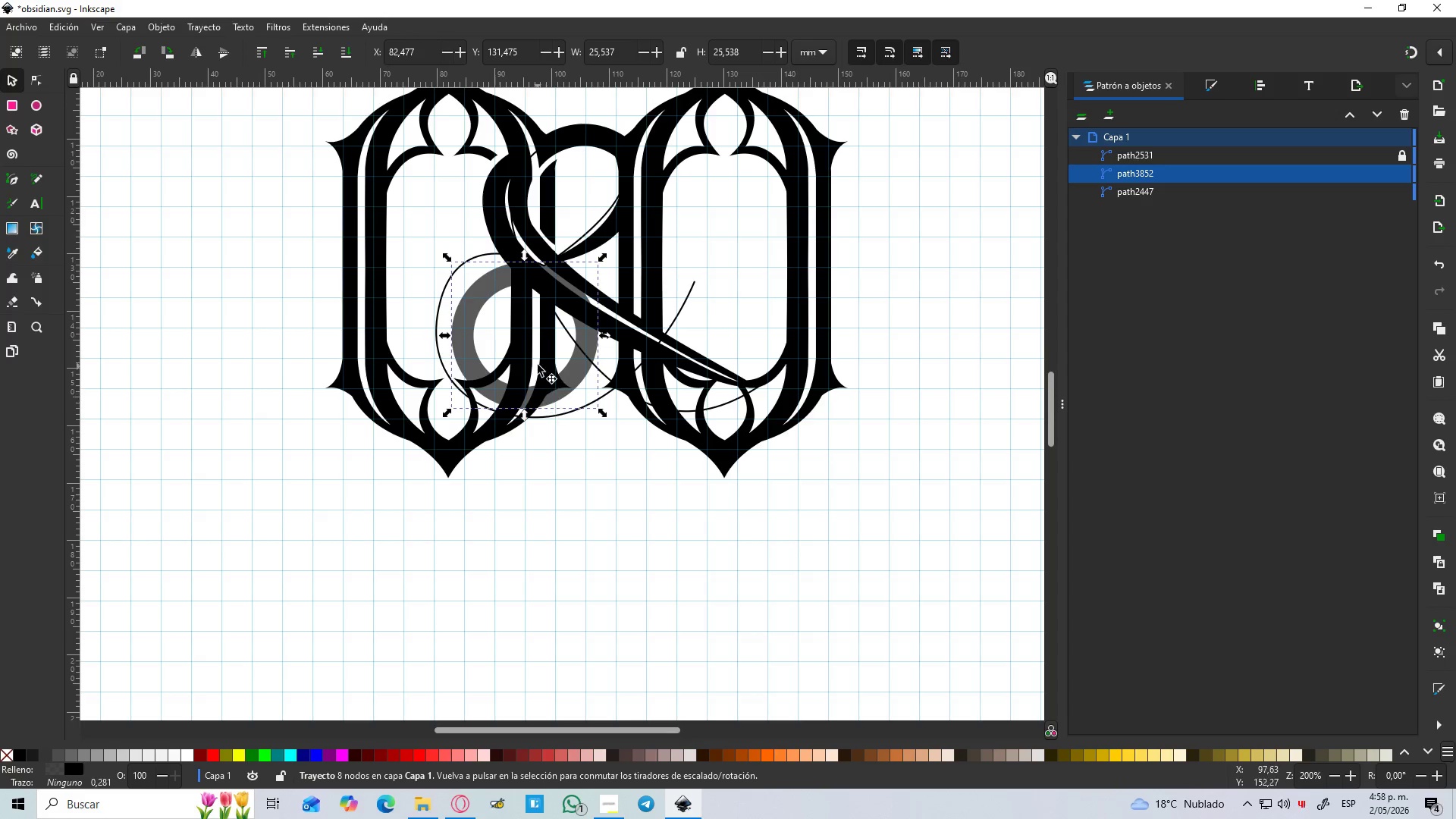 
key(Control+D)
 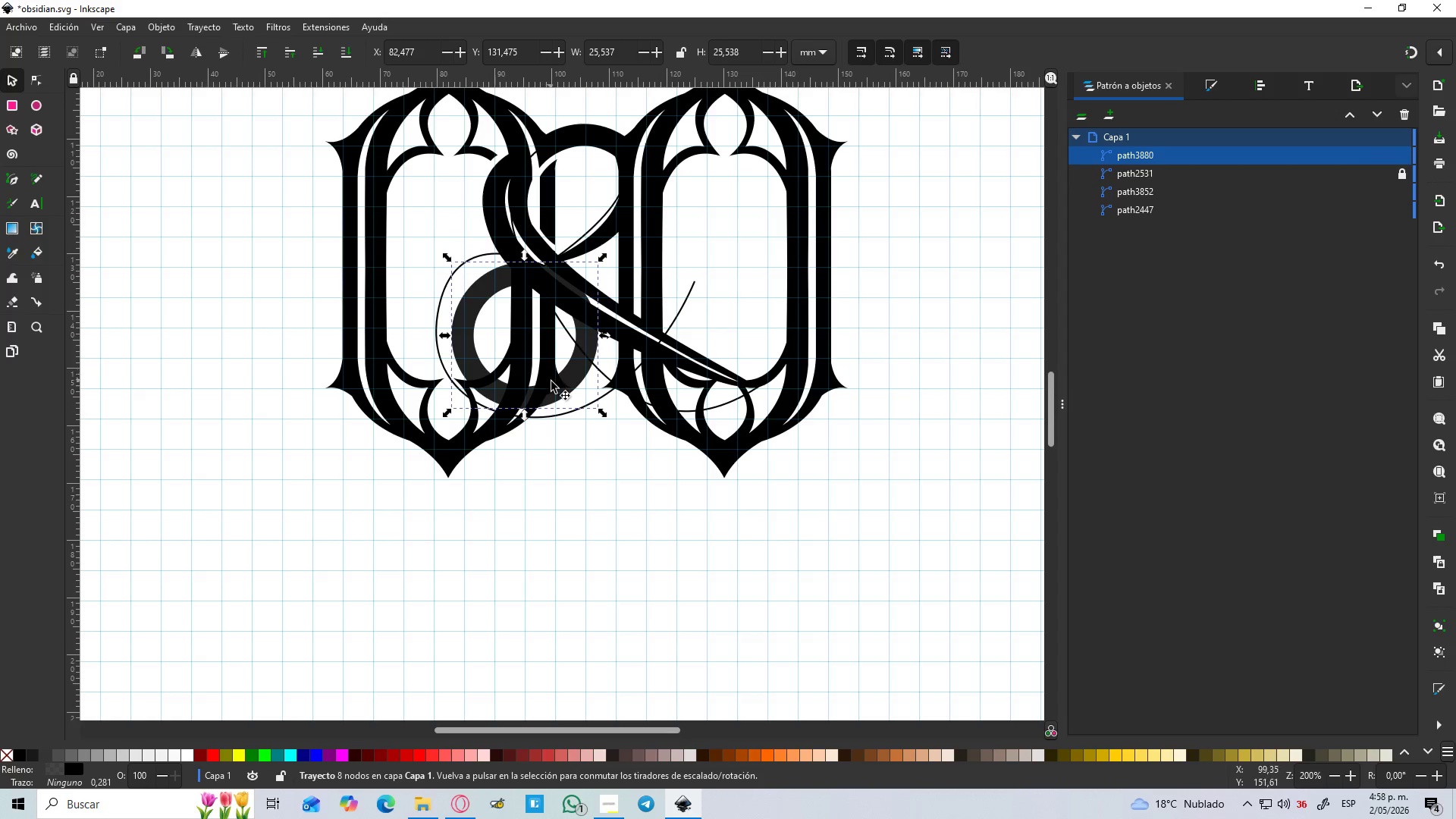 
left_click_drag(start_coordinate=[558, 390], to_coordinate=[599, 648])
 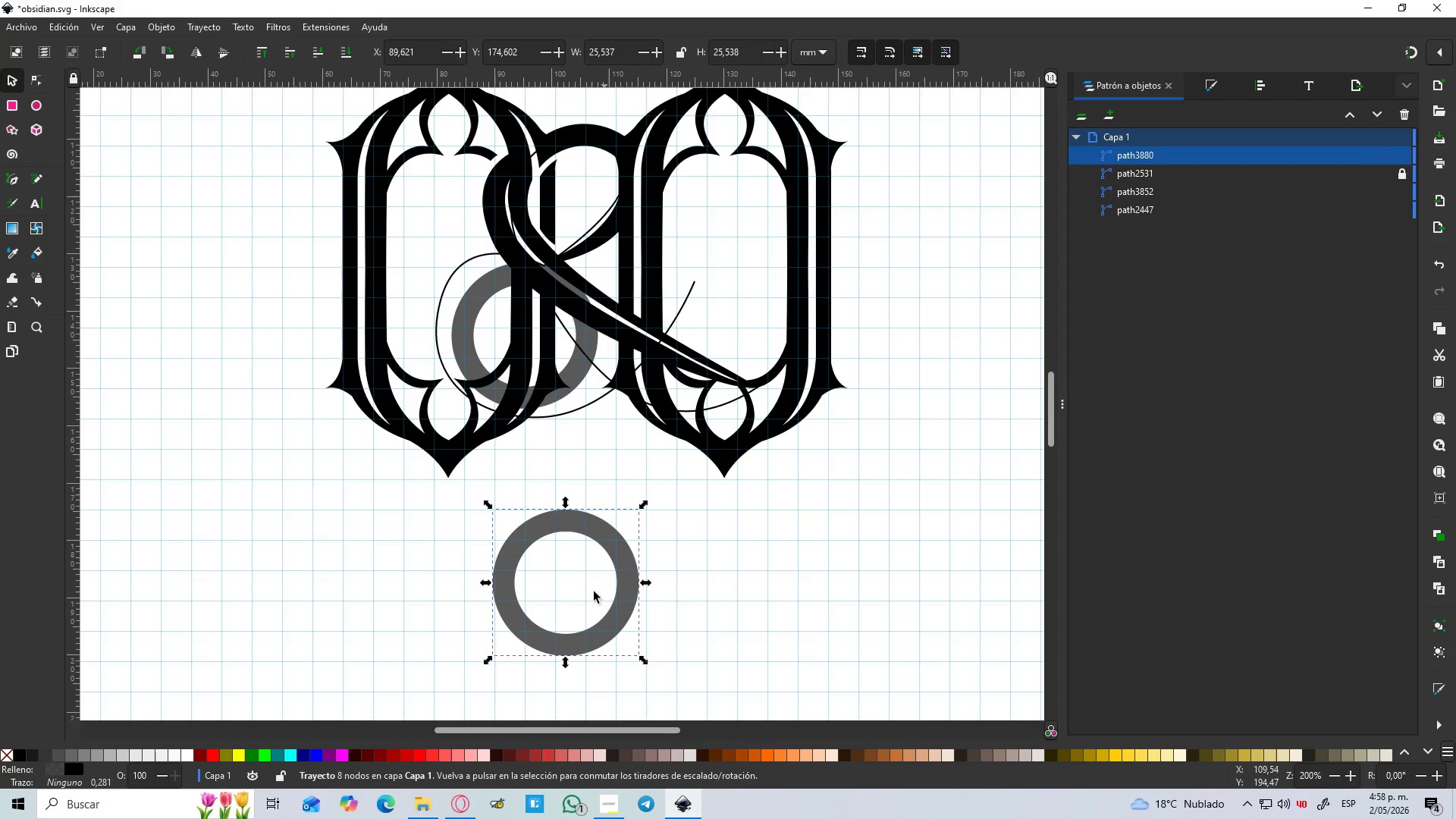 
hold_key(key=ControlLeft, duration=0.61)
 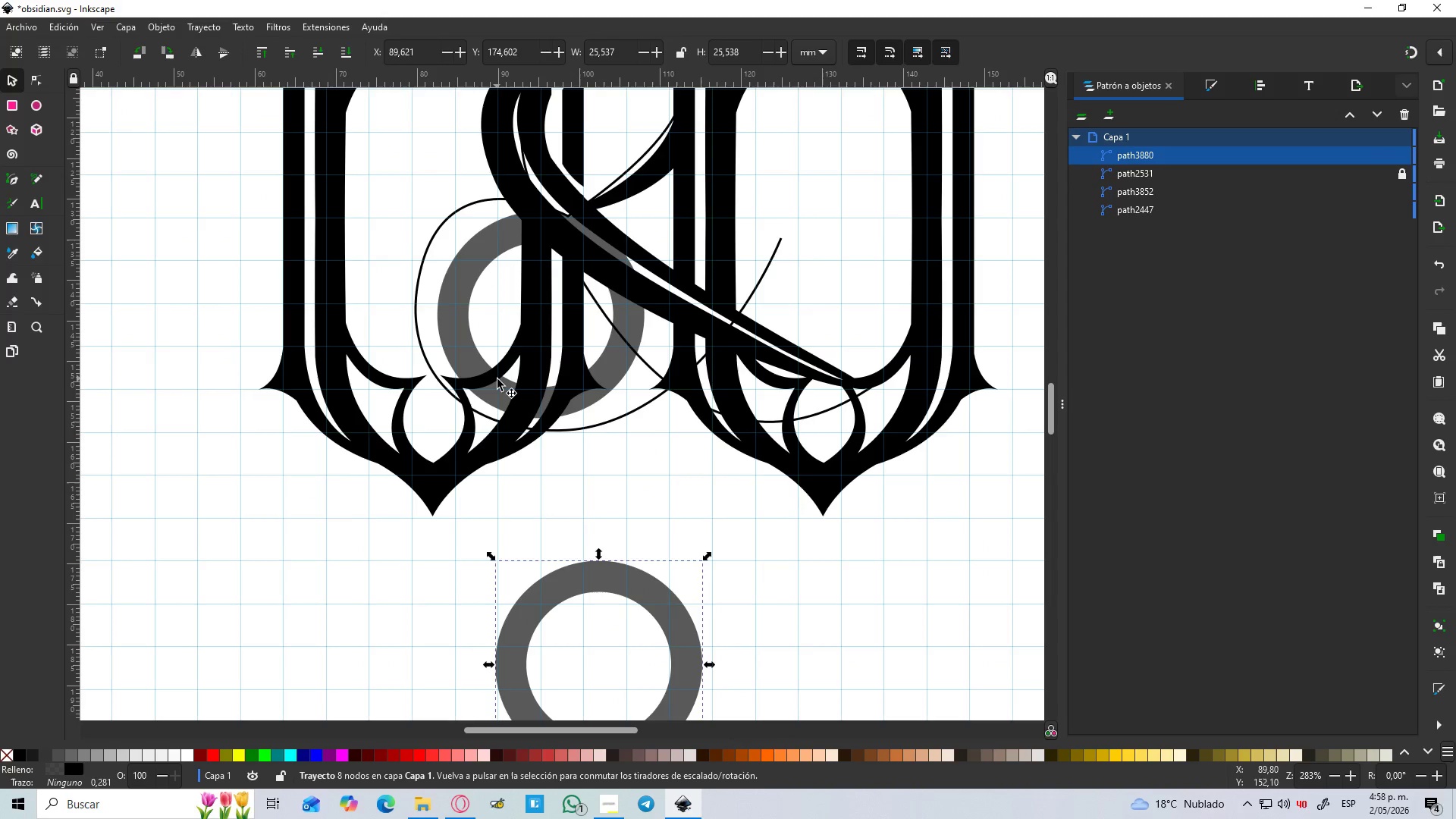 
hold_key(key=ControlLeft, duration=13.77)
 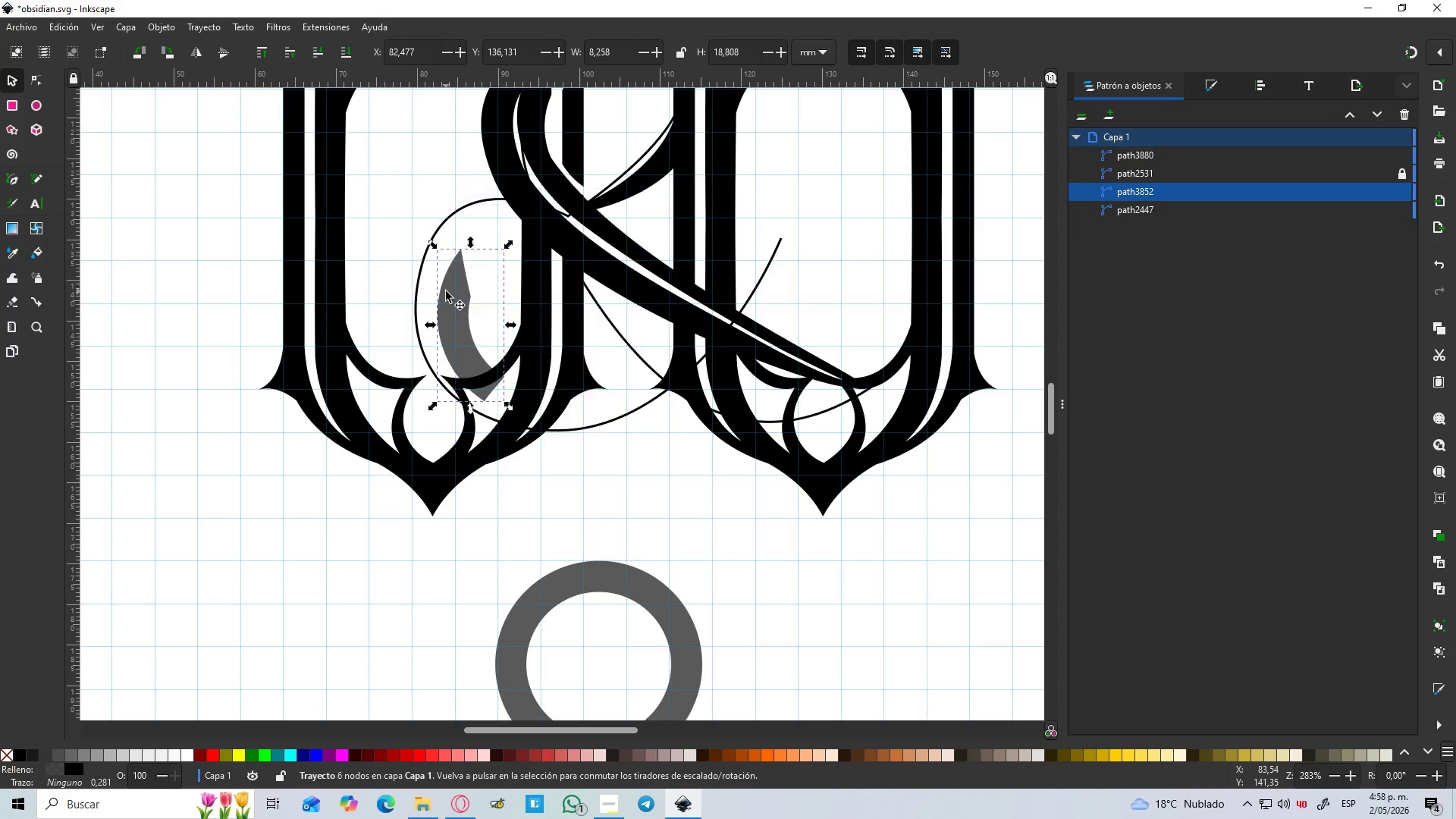 
scroll: coordinate [485, 385], scroll_direction: up, amount: 1.0
 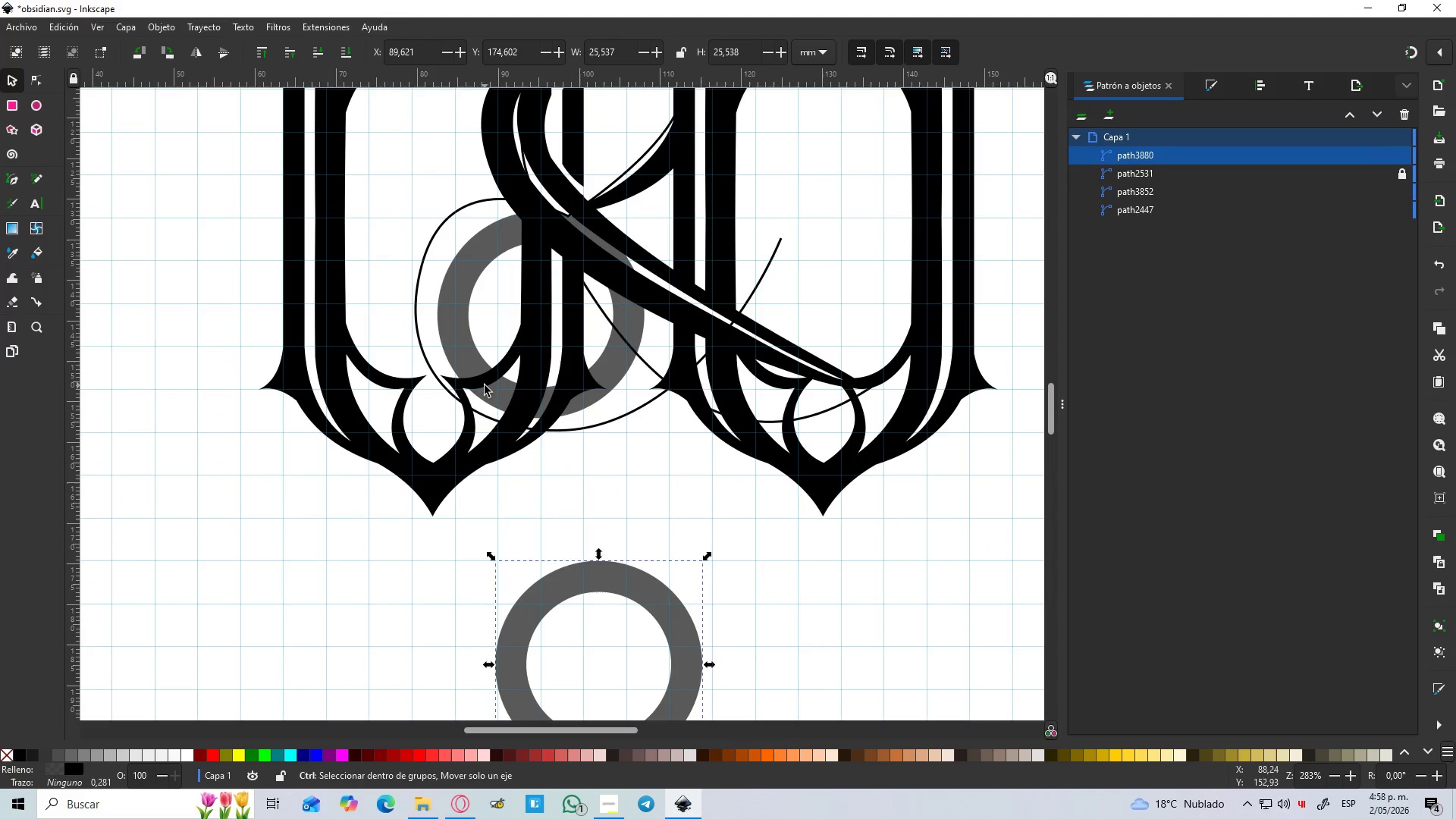 
key(B)
 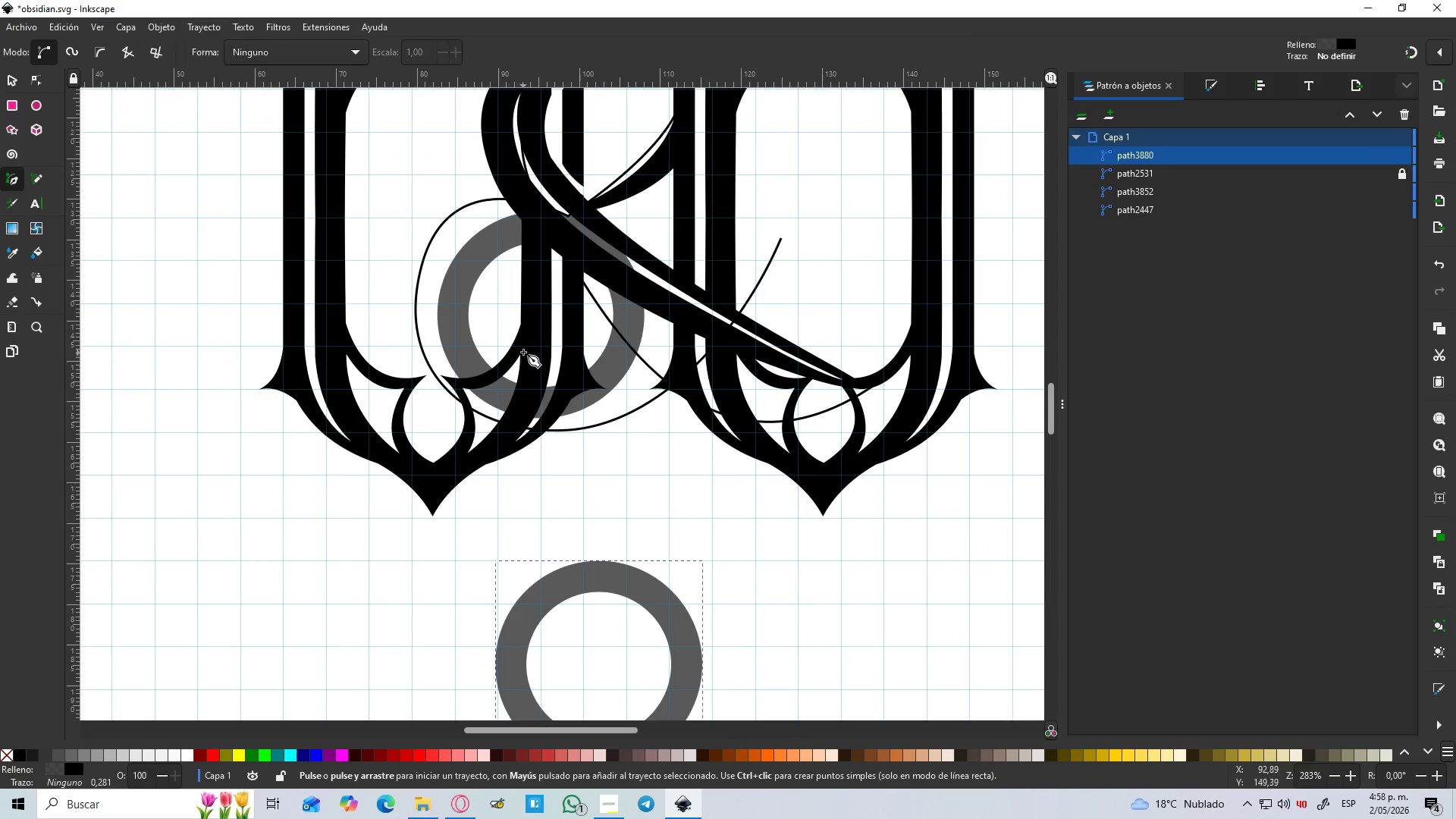 
left_click_drag(start_coordinate=[523, 352], to_coordinate=[516, 368])
 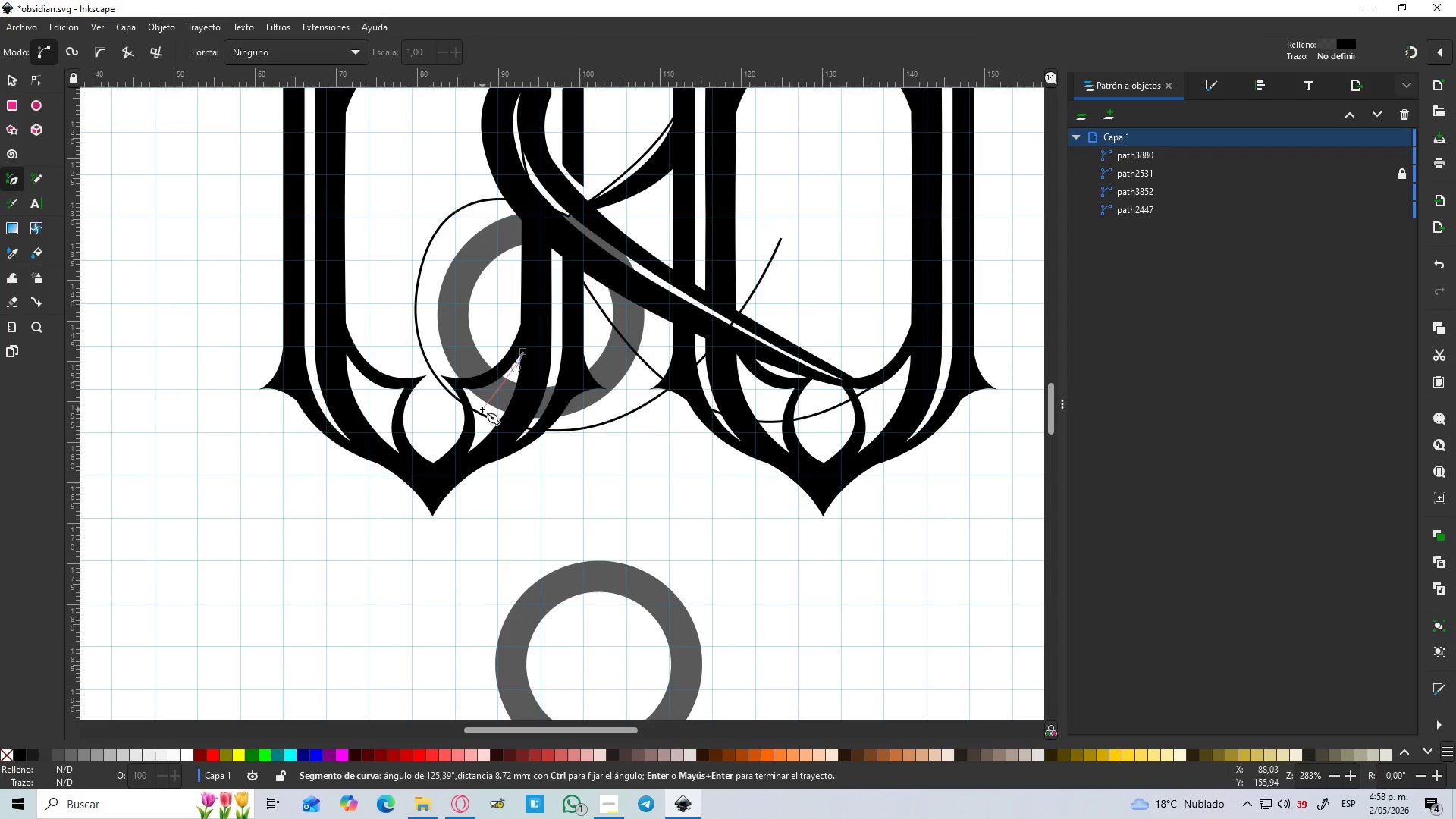 
left_click_drag(start_coordinate=[482, 410], to_coordinate=[488, 416])
 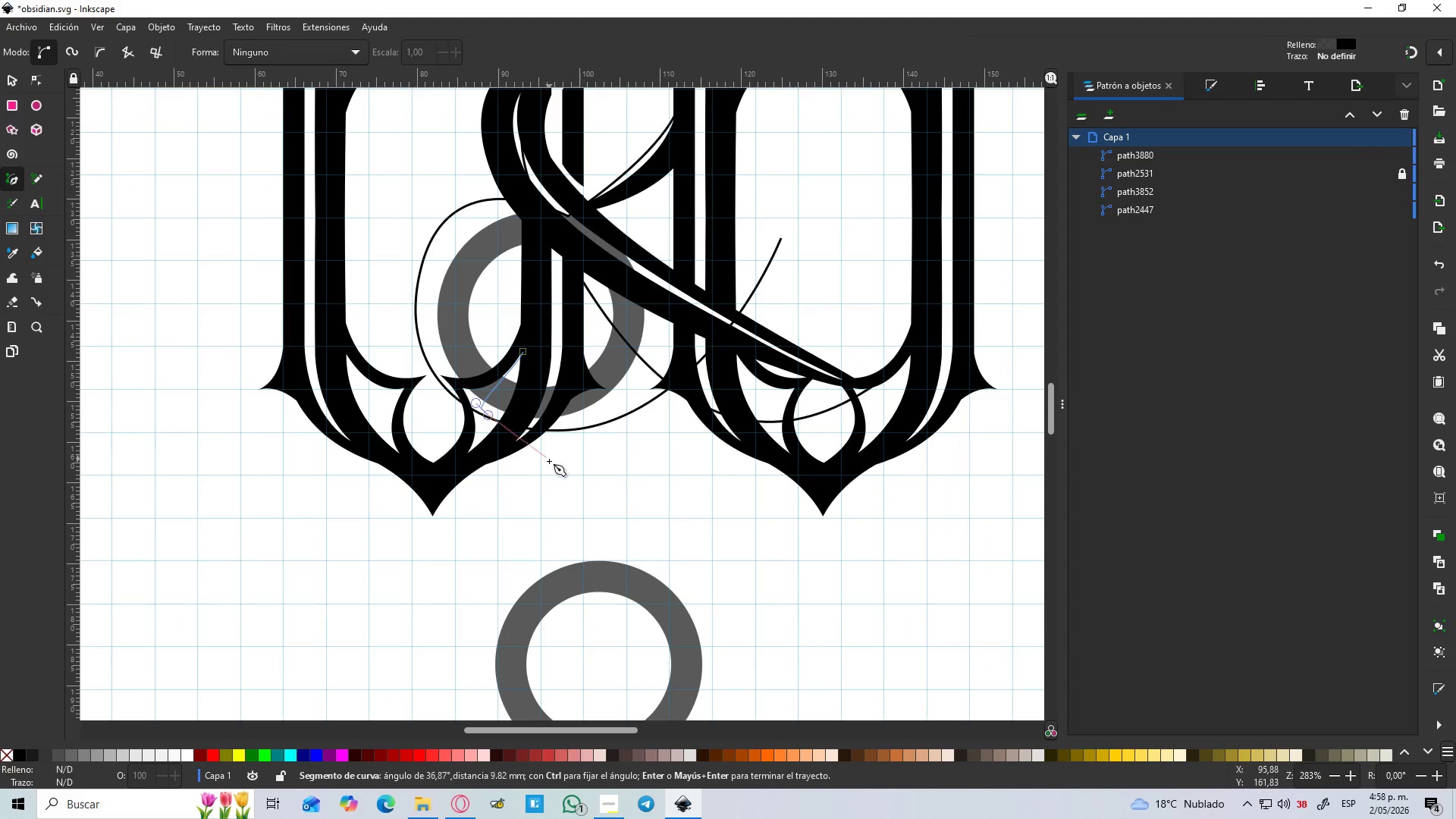 
left_click_drag(start_coordinate=[549, 461], to_coordinate=[564, 460])
 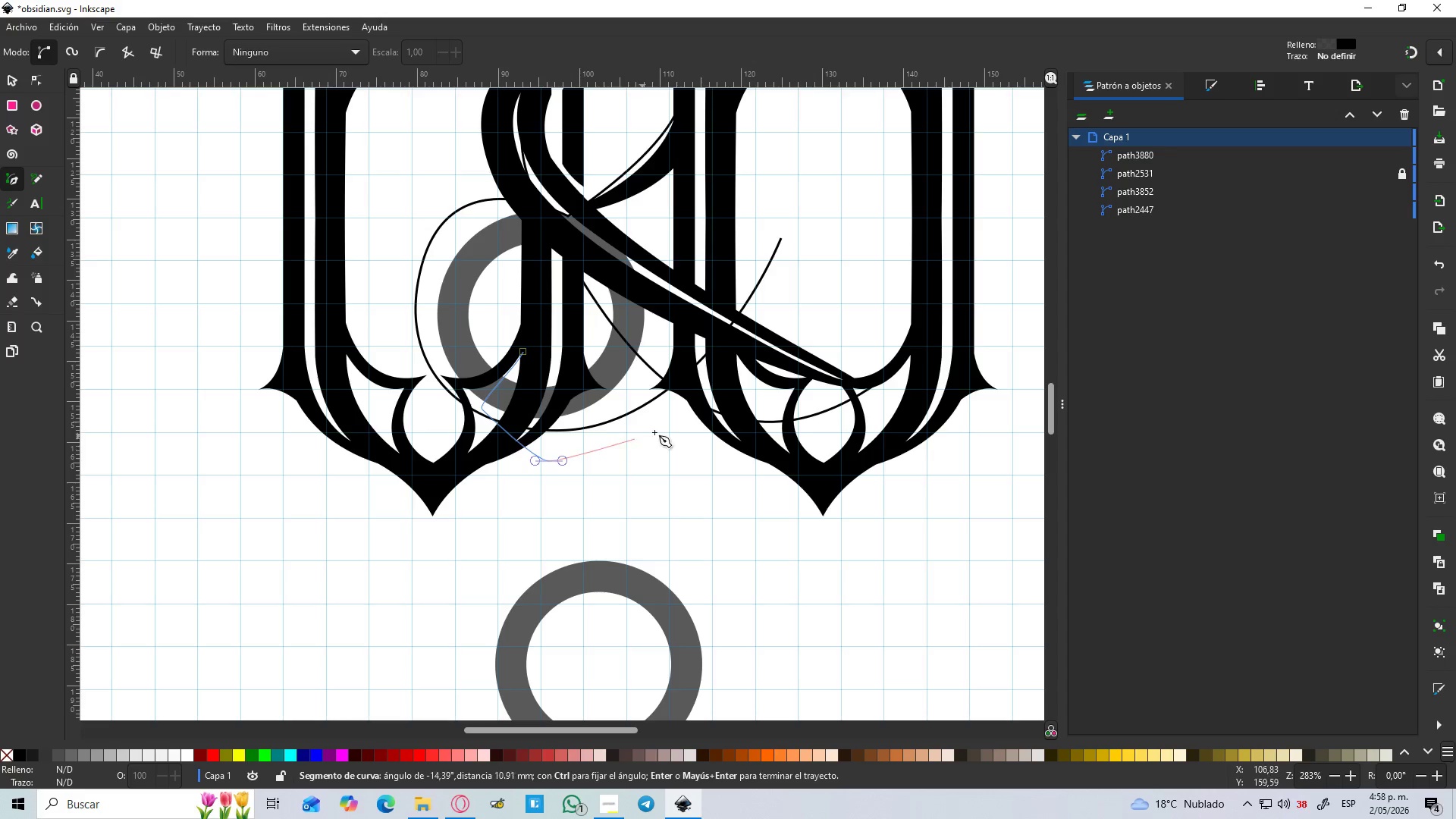 
left_click_drag(start_coordinate=[666, 431], to_coordinate=[669, 421])
 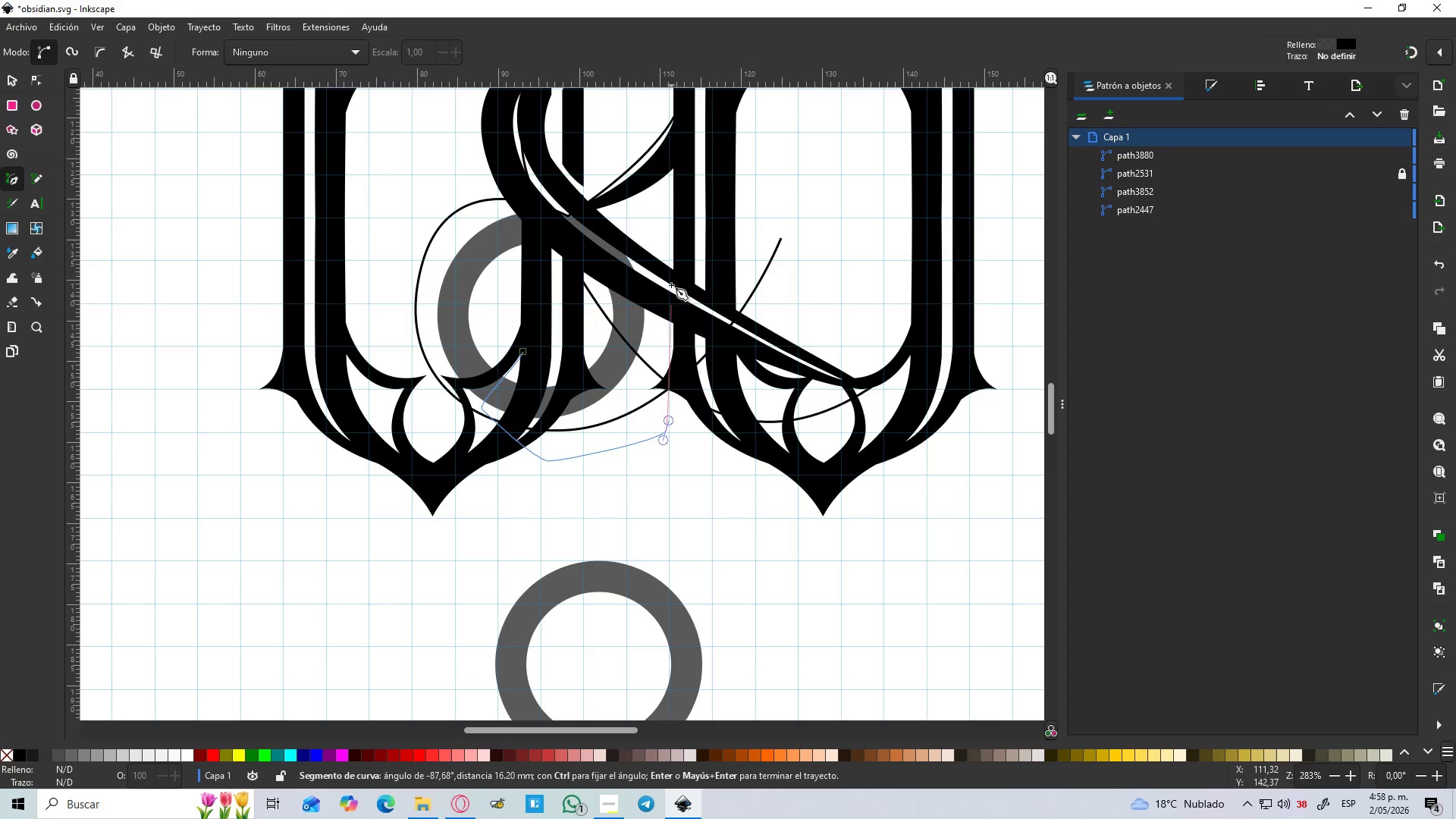 
left_click_drag(start_coordinate=[671, 284], to_coordinate=[670, 275])
 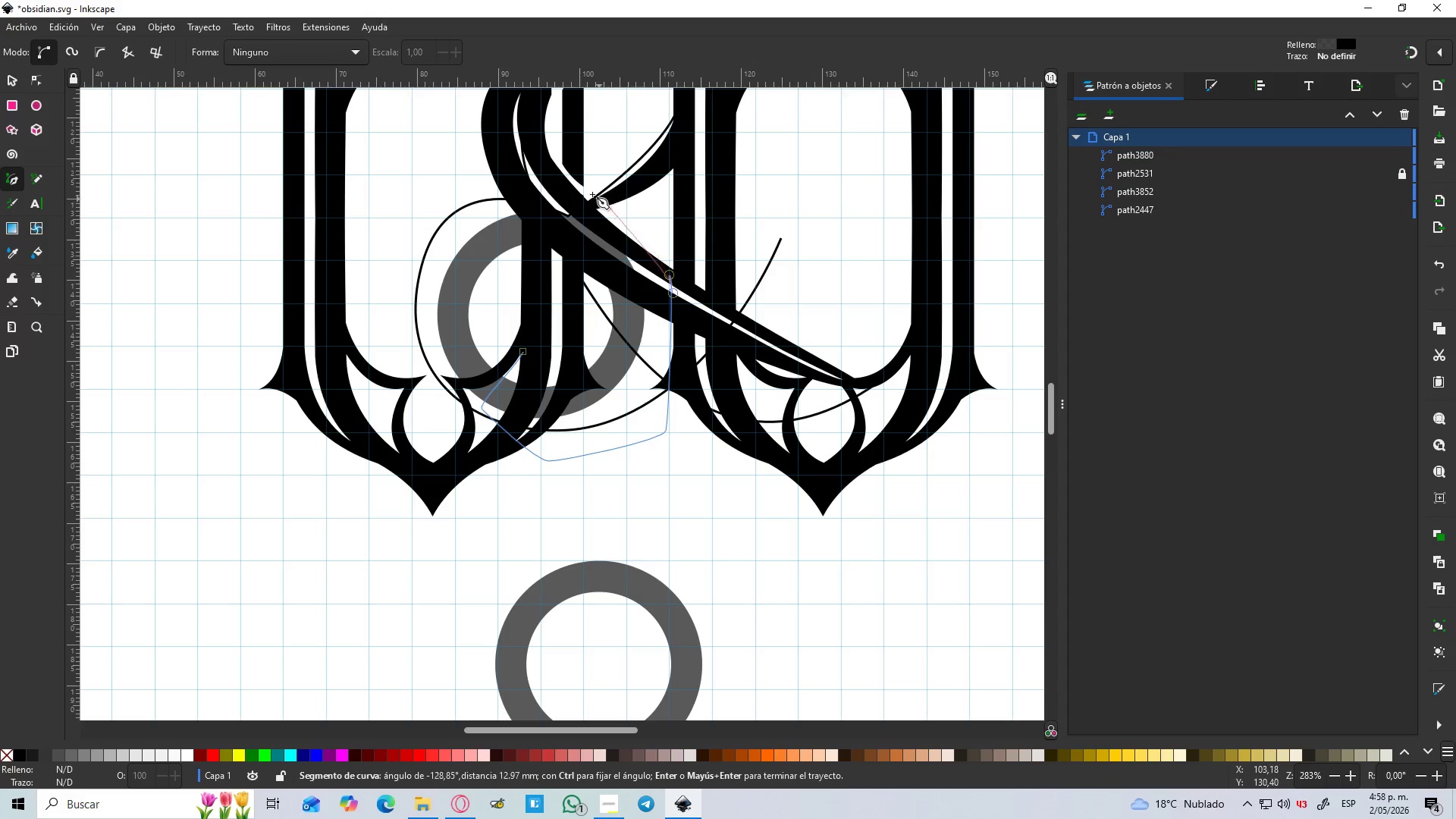 
left_click_drag(start_coordinate=[586, 189], to_coordinate=[573, 189])
 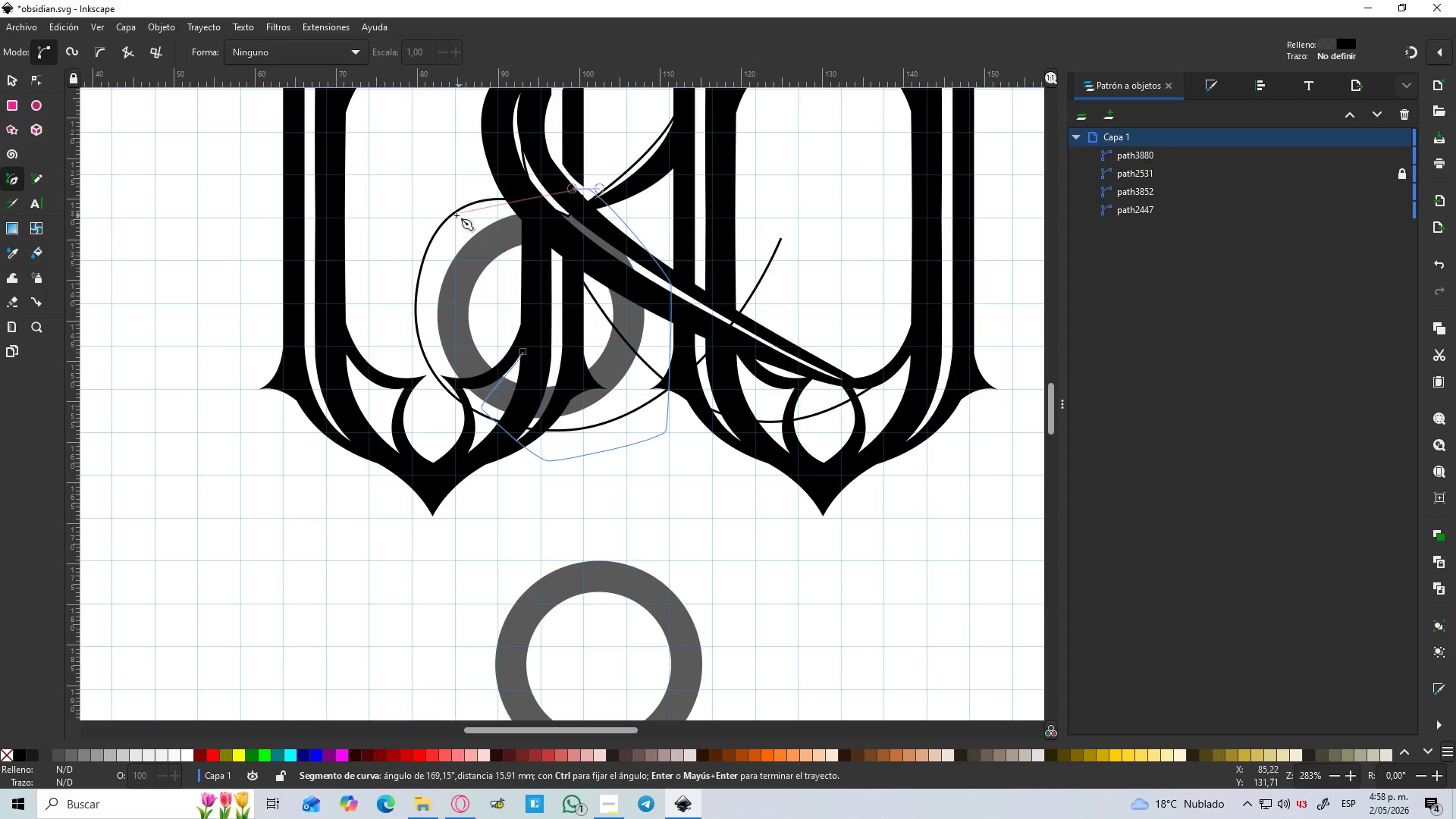 
left_click_drag(start_coordinate=[456, 216], to_coordinate=[456, 223])
 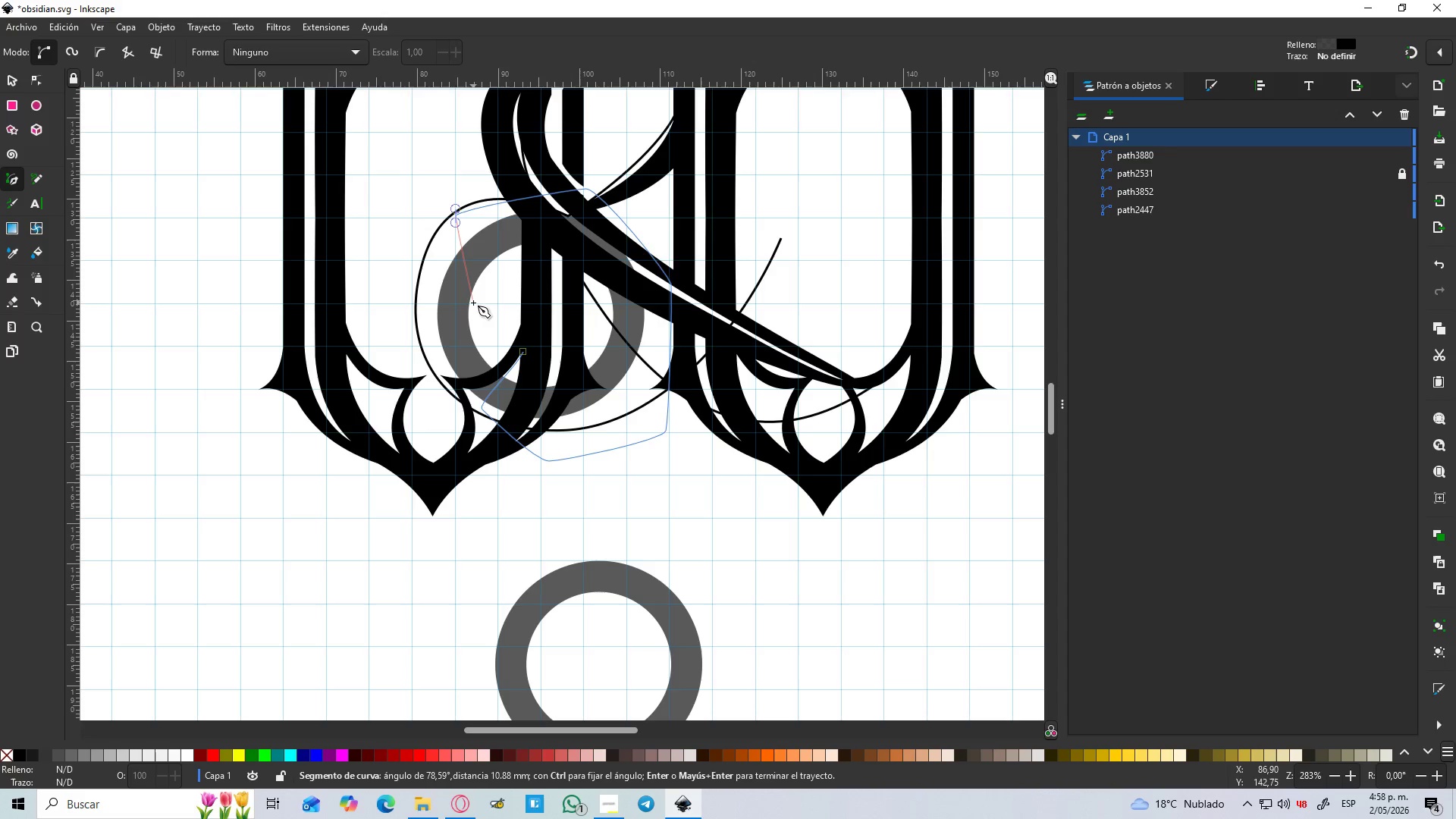 
left_click_drag(start_coordinate=[473, 305], to_coordinate=[477, 312])
 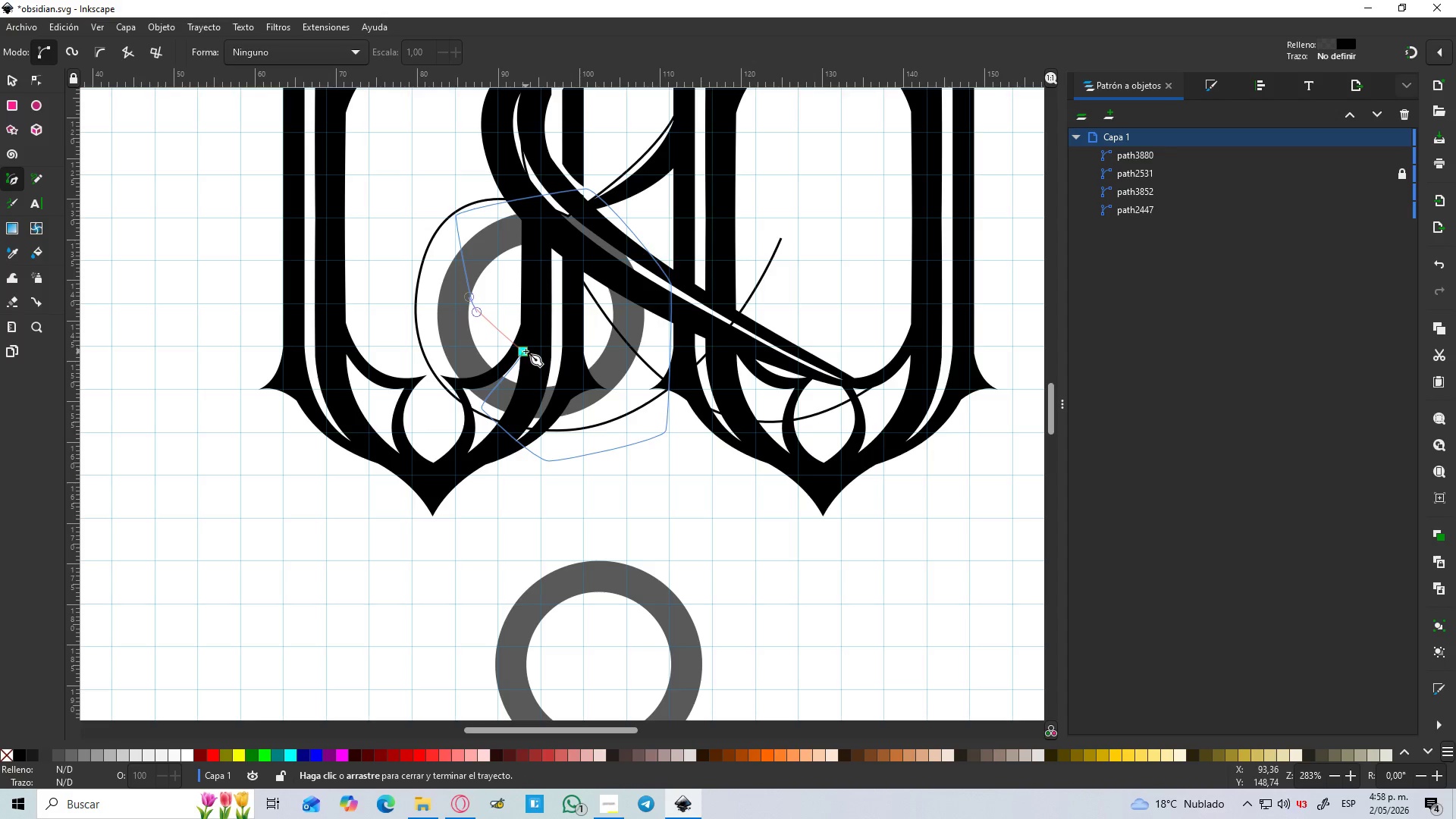 
left_click([525, 351])
 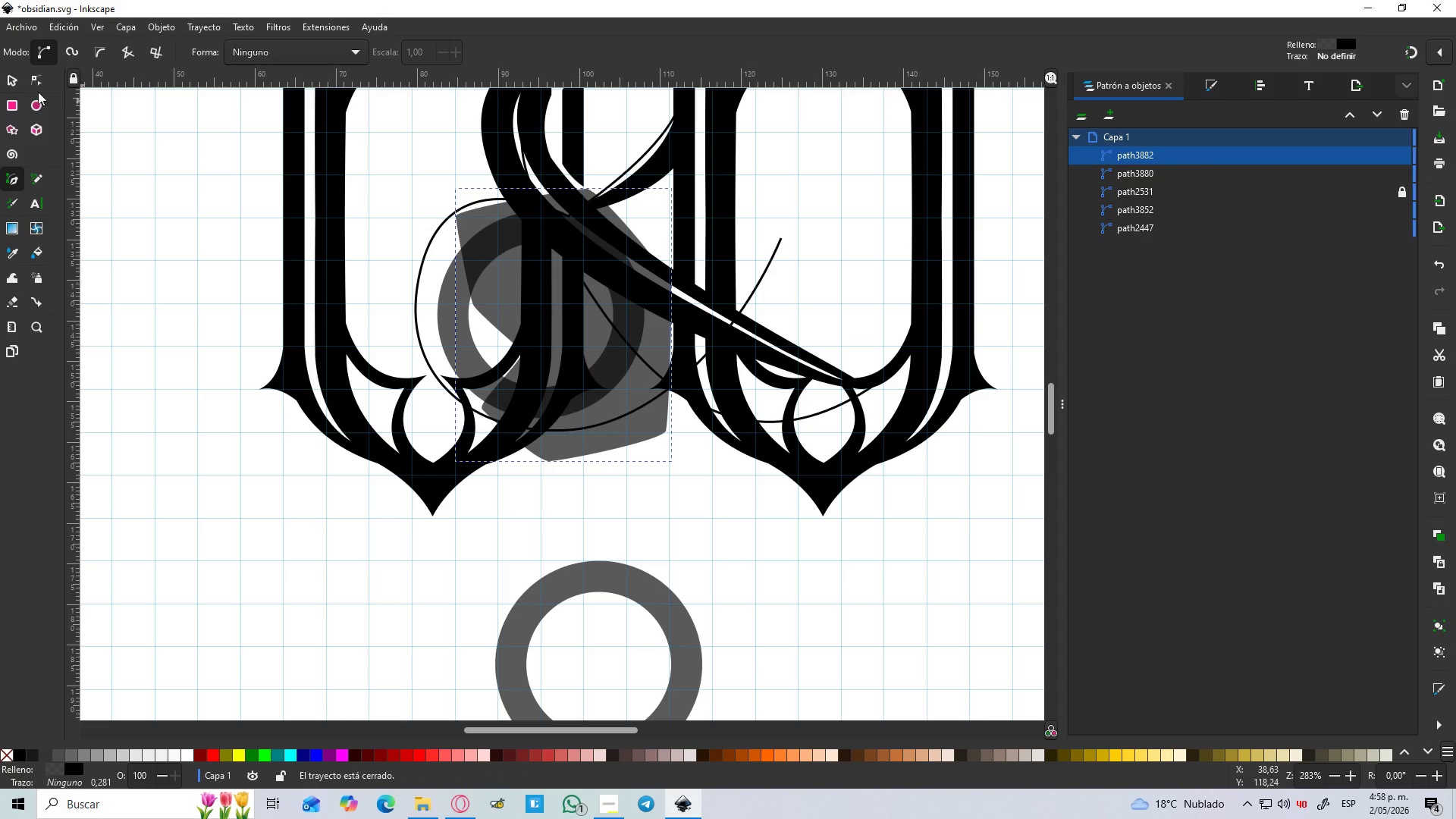 
left_click([4, 75])
 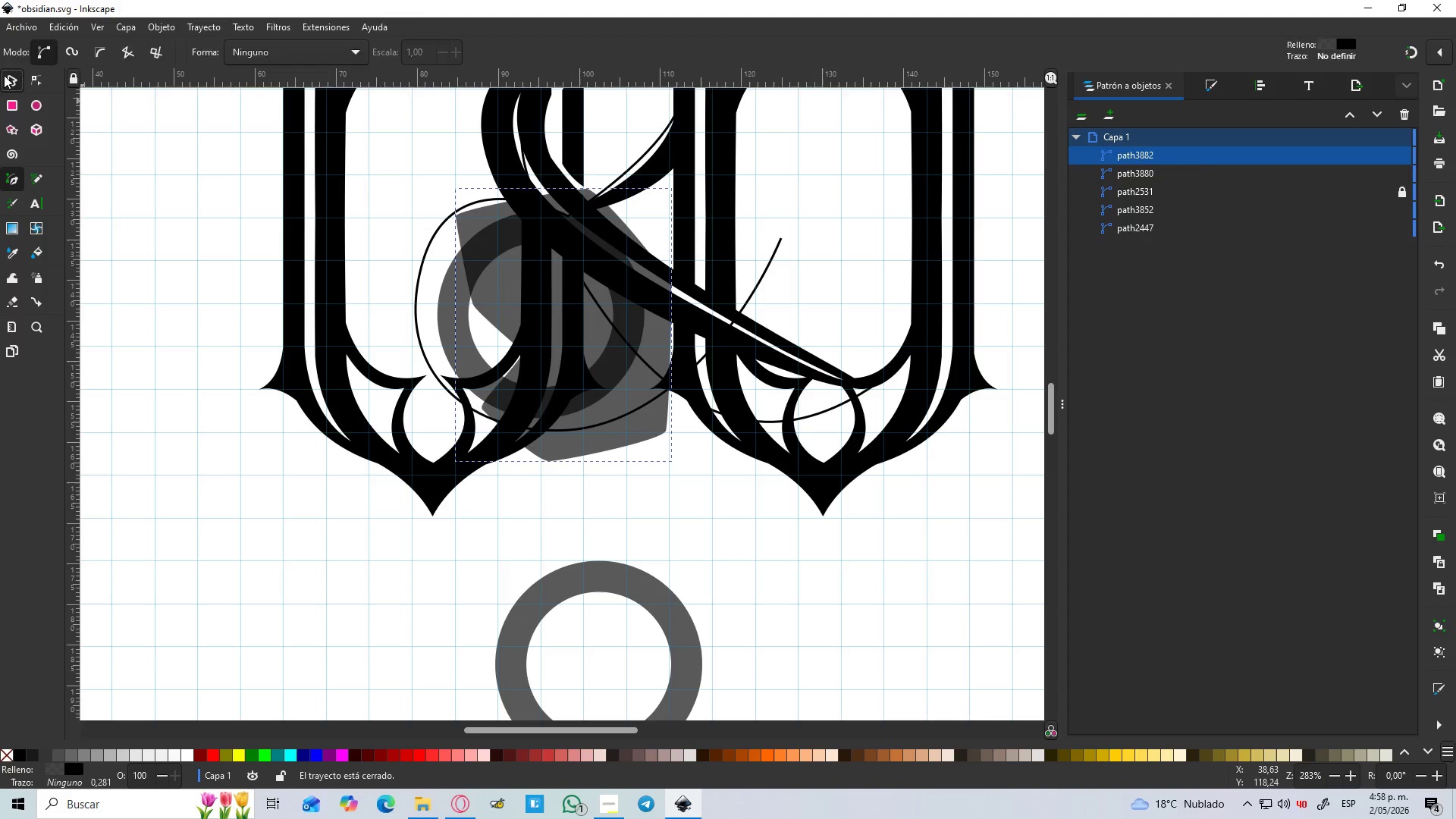 
hold_key(key=ShiftLeft, duration=1.17)
left_click([452, 296])
 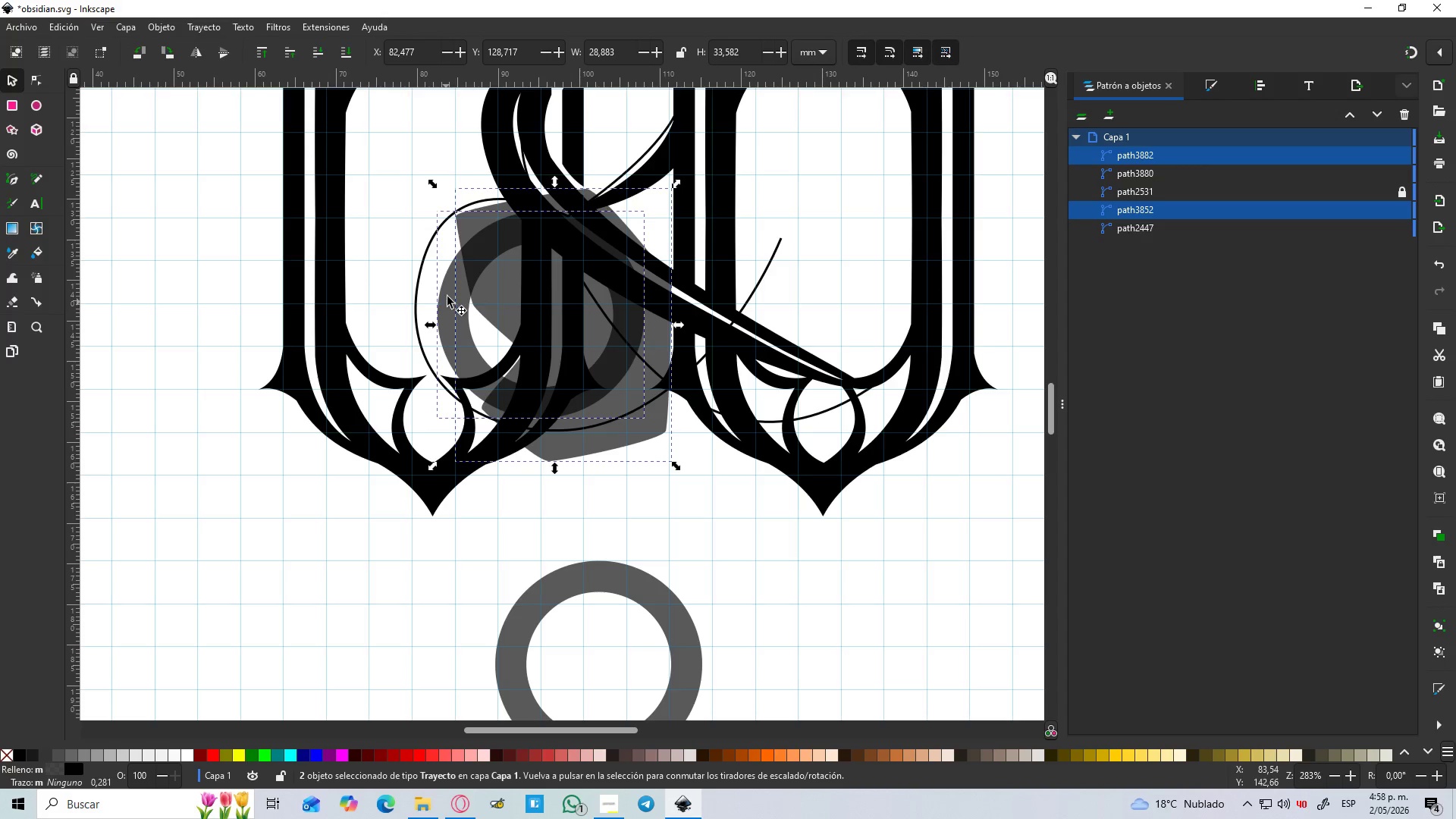 
key(Control+NumpadSubtract)
 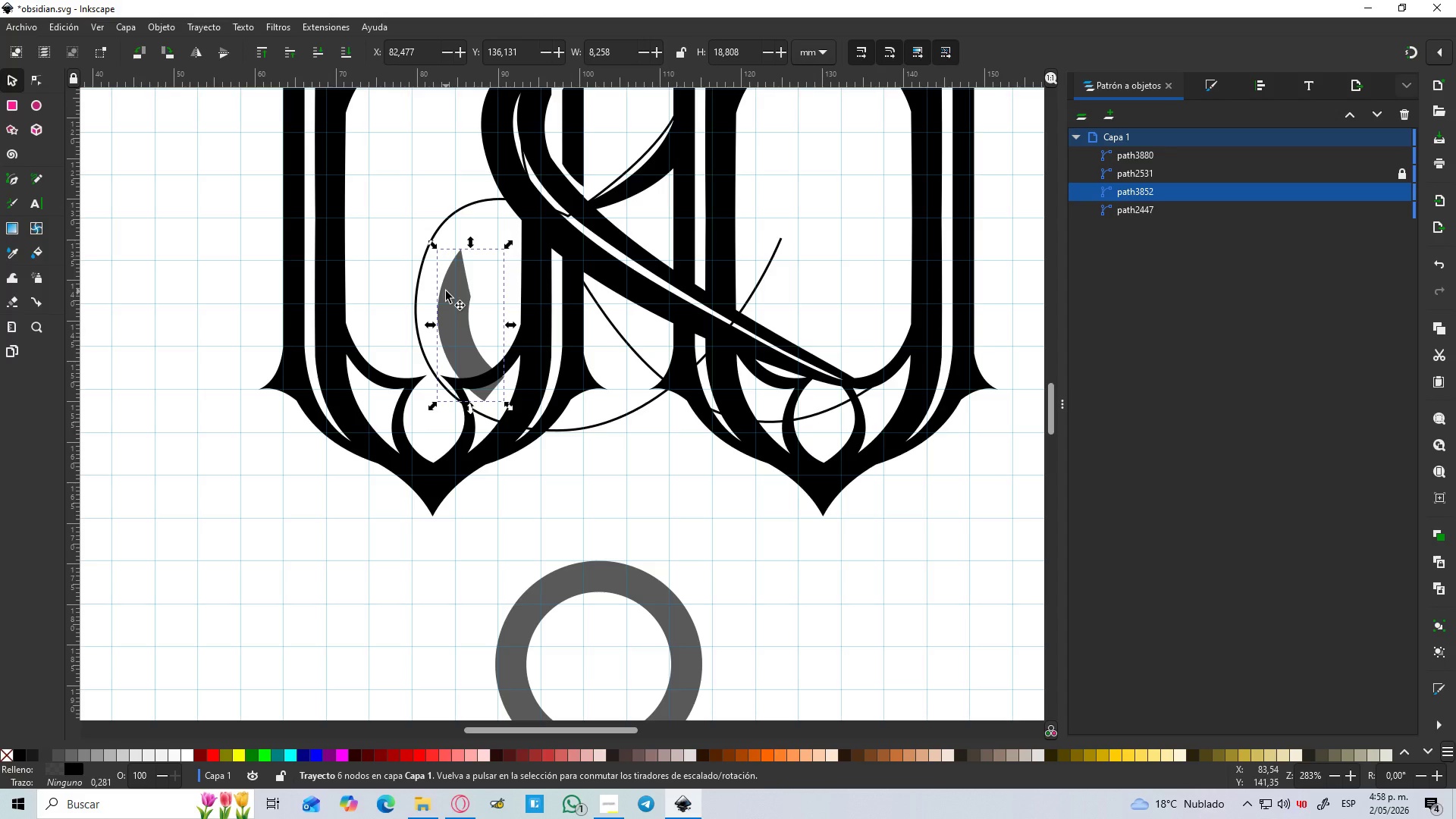 
hold_key(key=ControlLeft, duration=1.52)
scroll: coordinate [482, 374], scroll_direction: up, amount: 1.0
 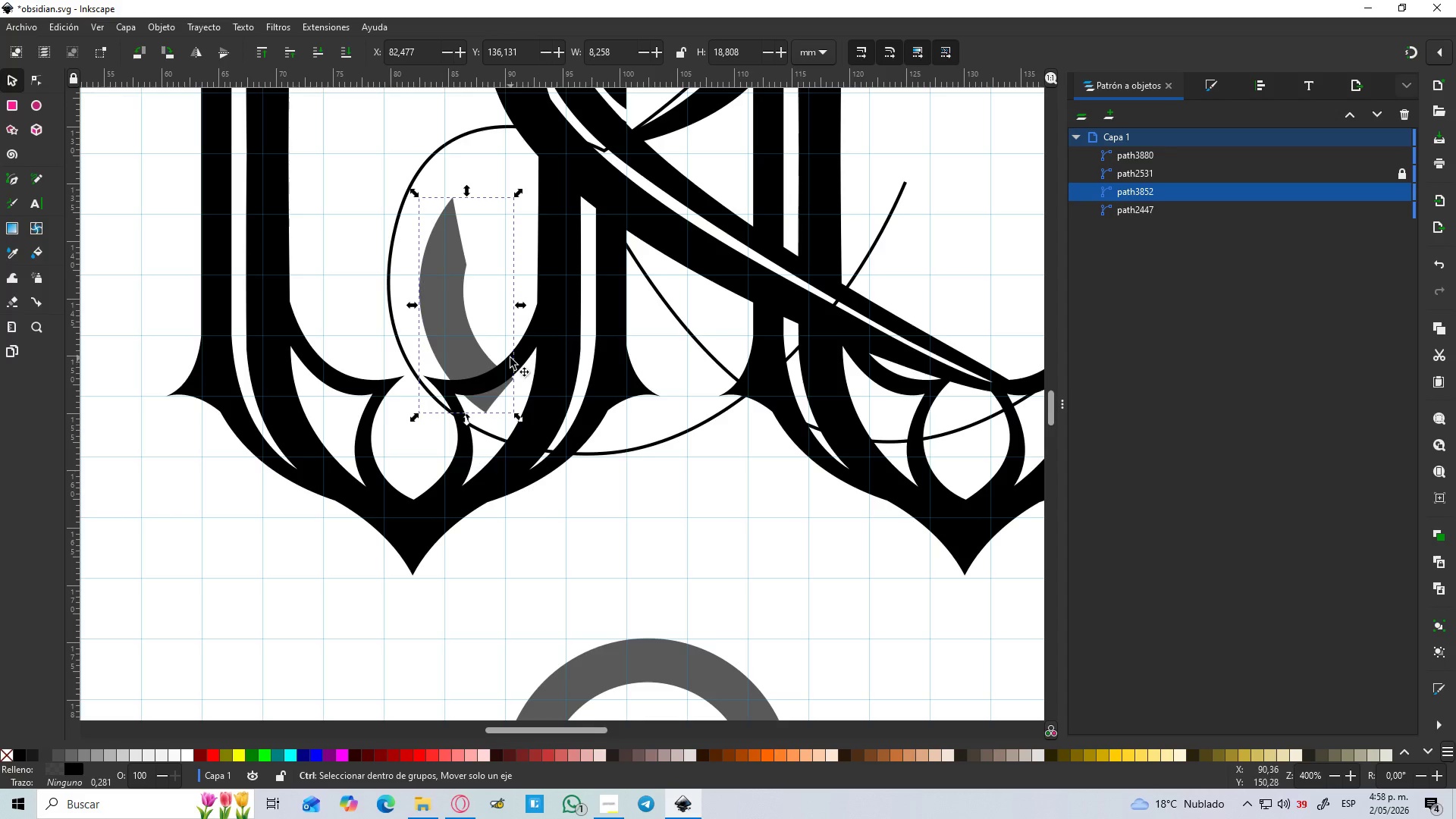 
key(Control+ControlLeft)
 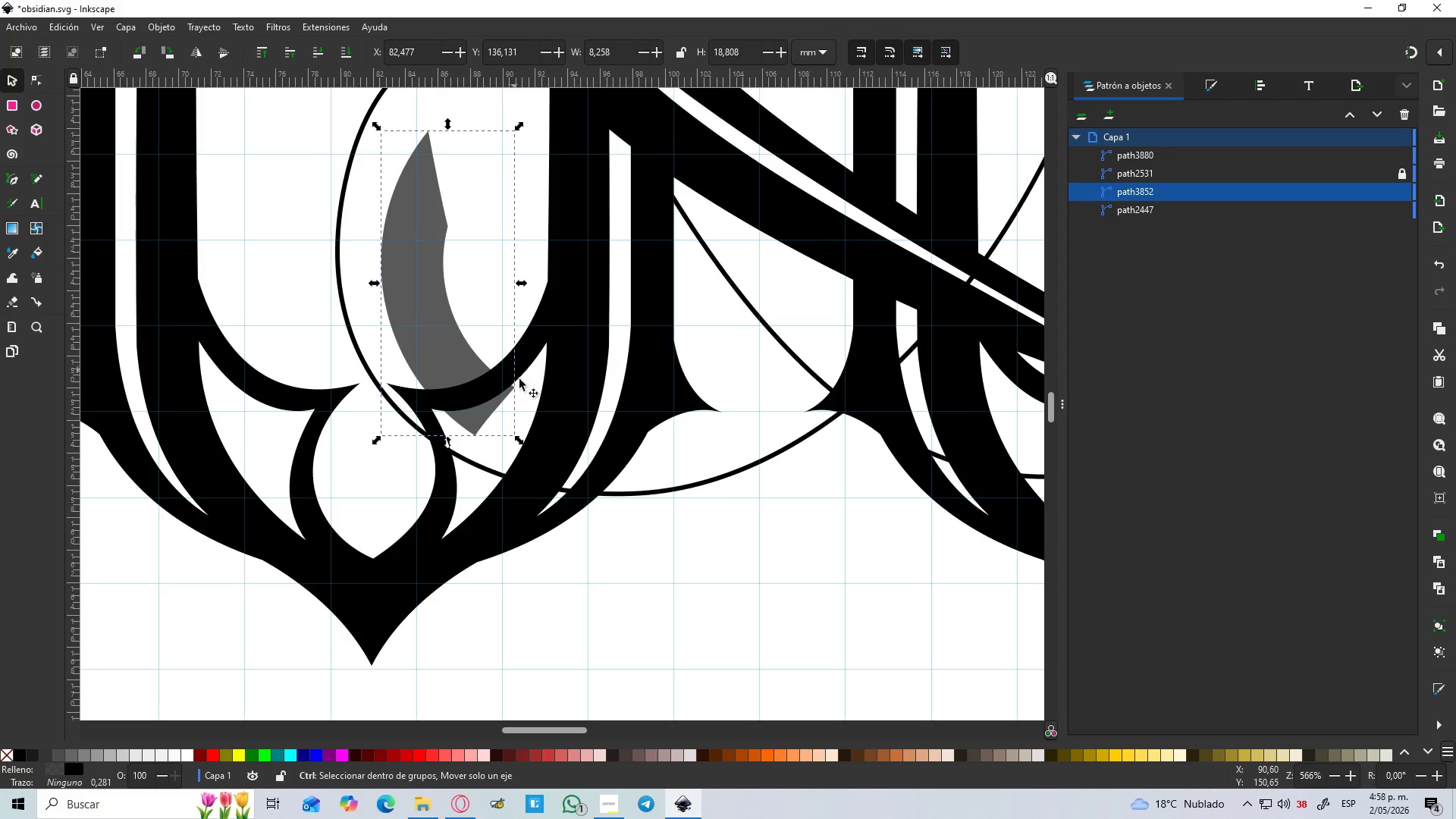 
key(Control+ControlLeft)
 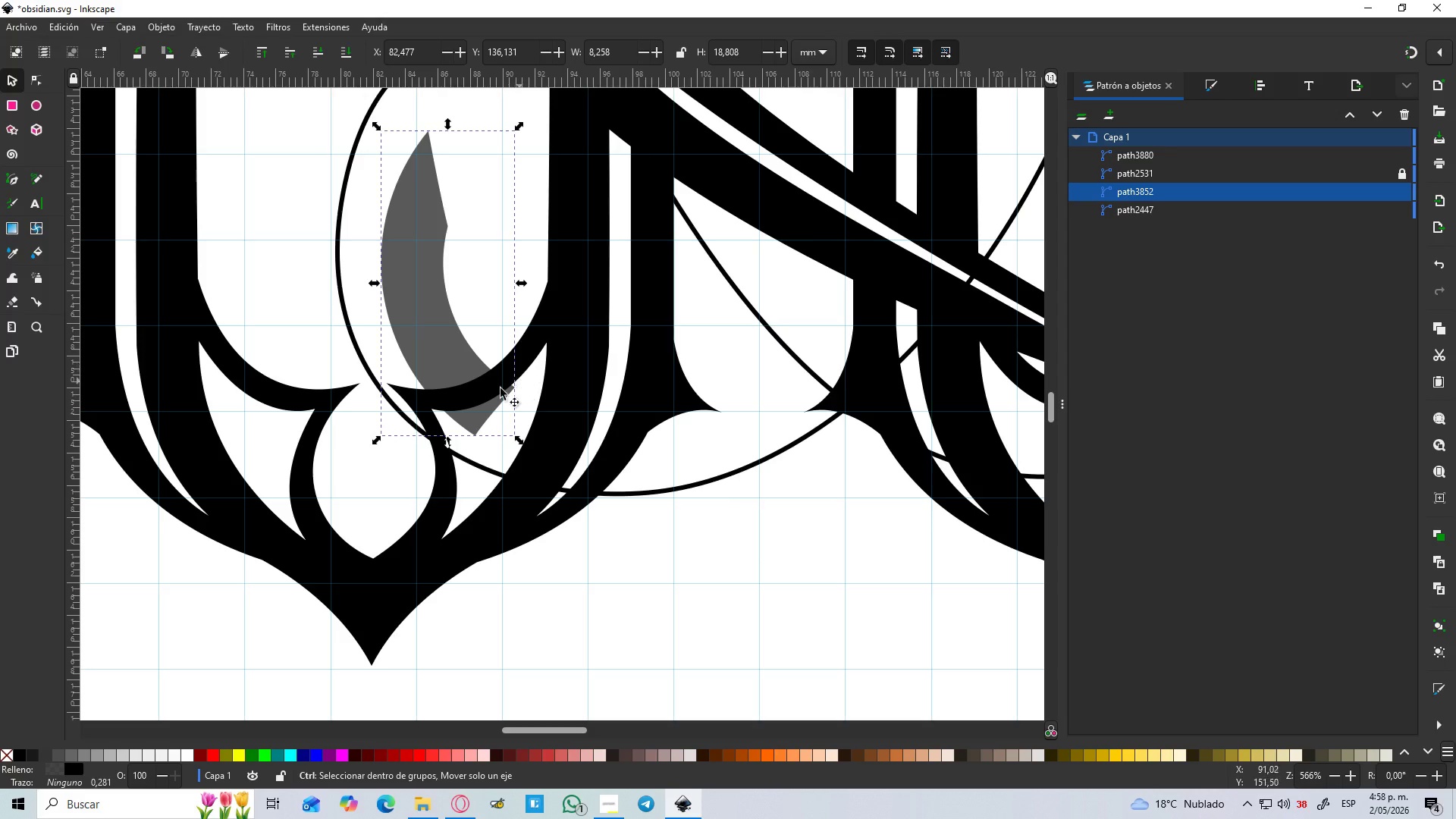 
key(Control+ControlLeft)
 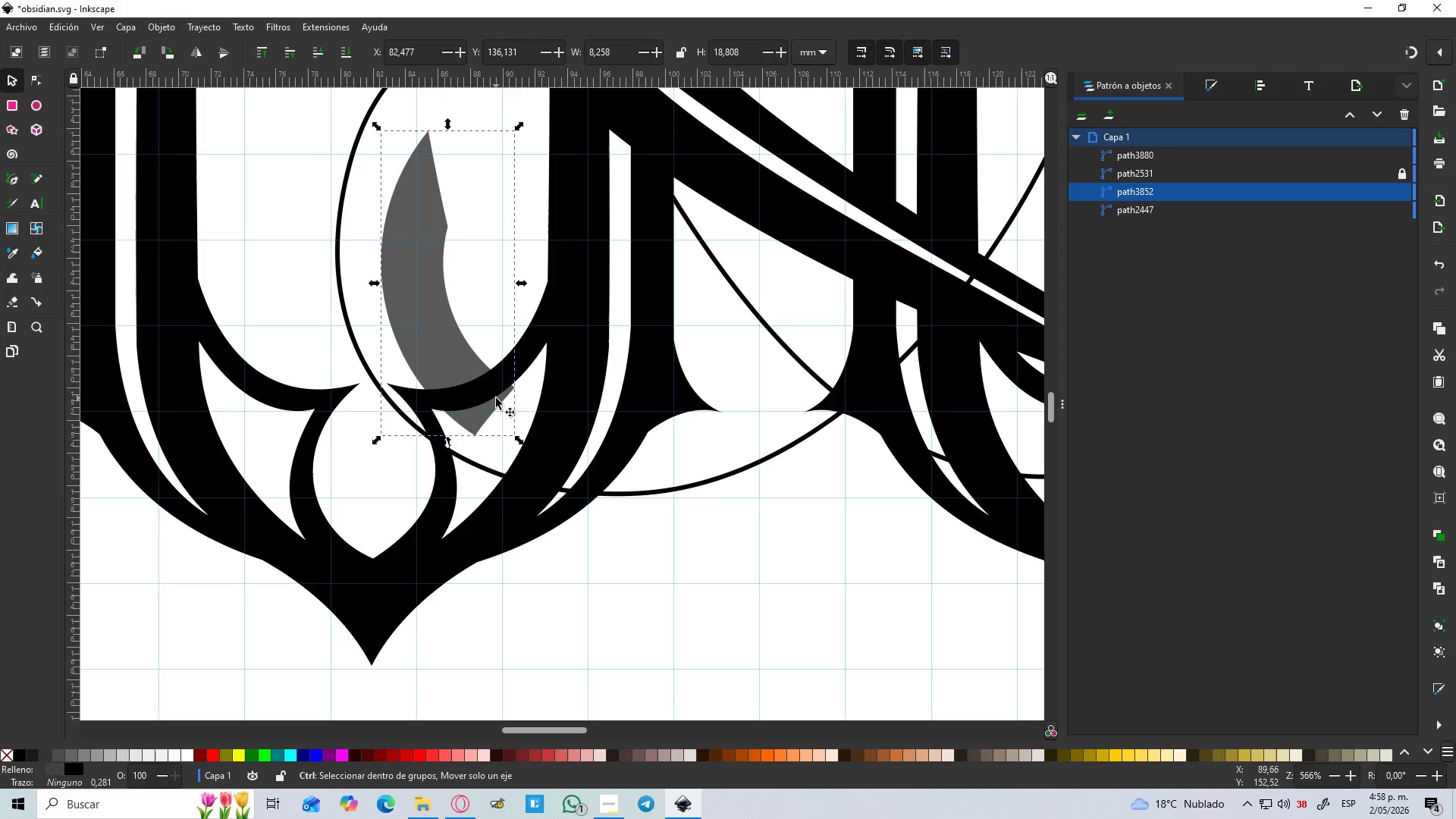 
scroll: coordinate [510, 358], scroll_direction: up, amount: 1.0
 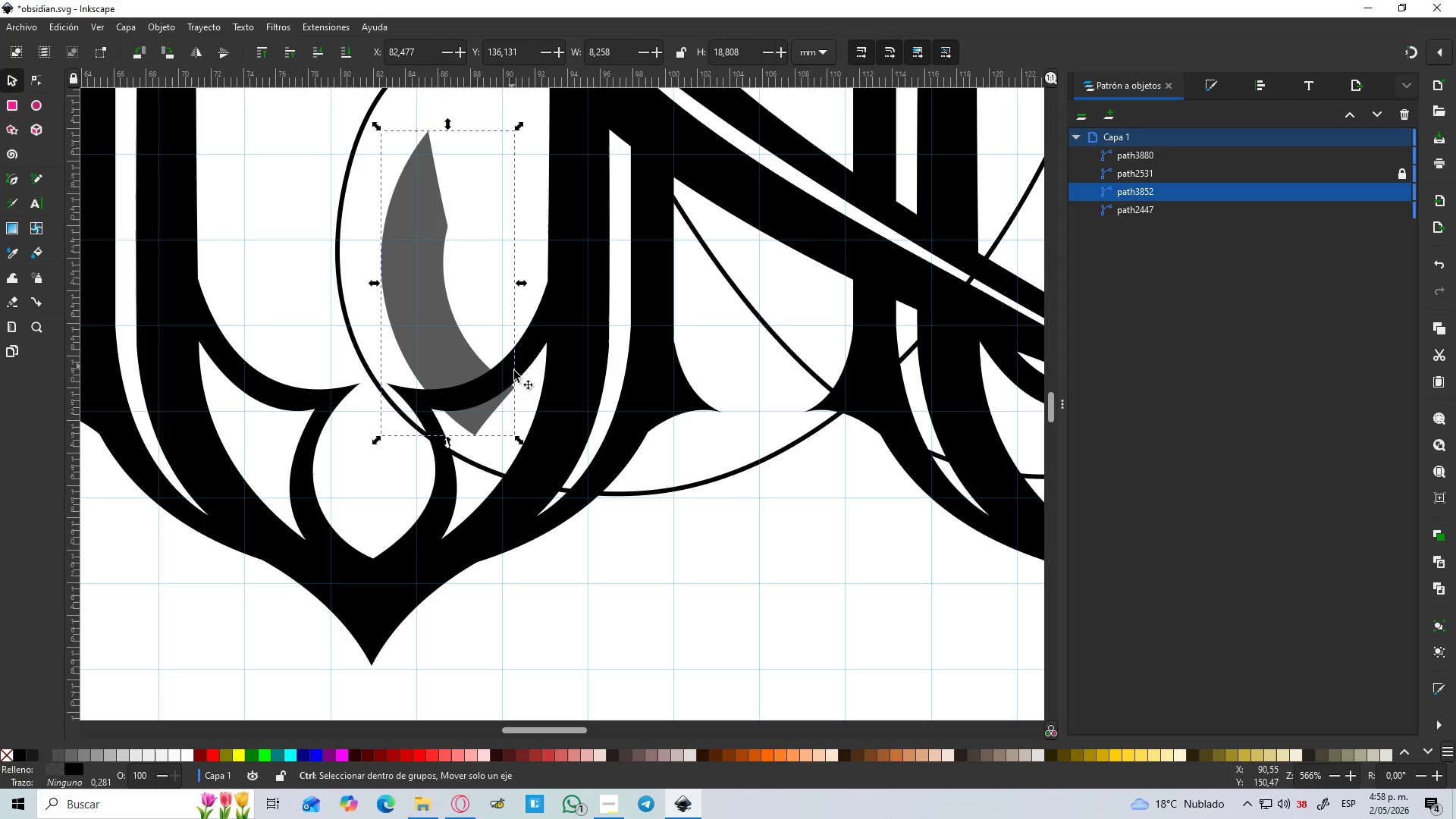 
key(Control+ControlLeft)
 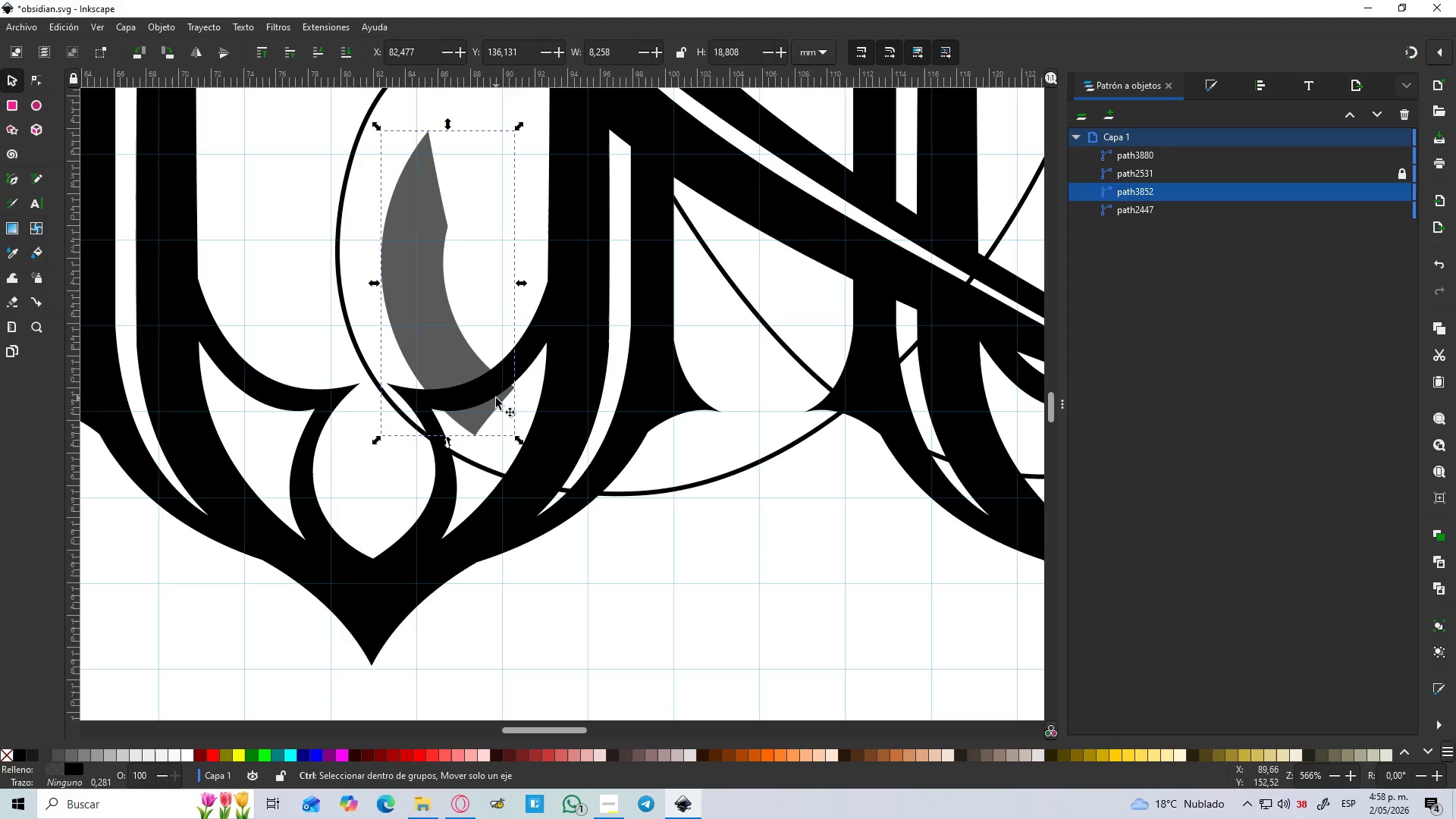 
key(Control+ControlLeft)
 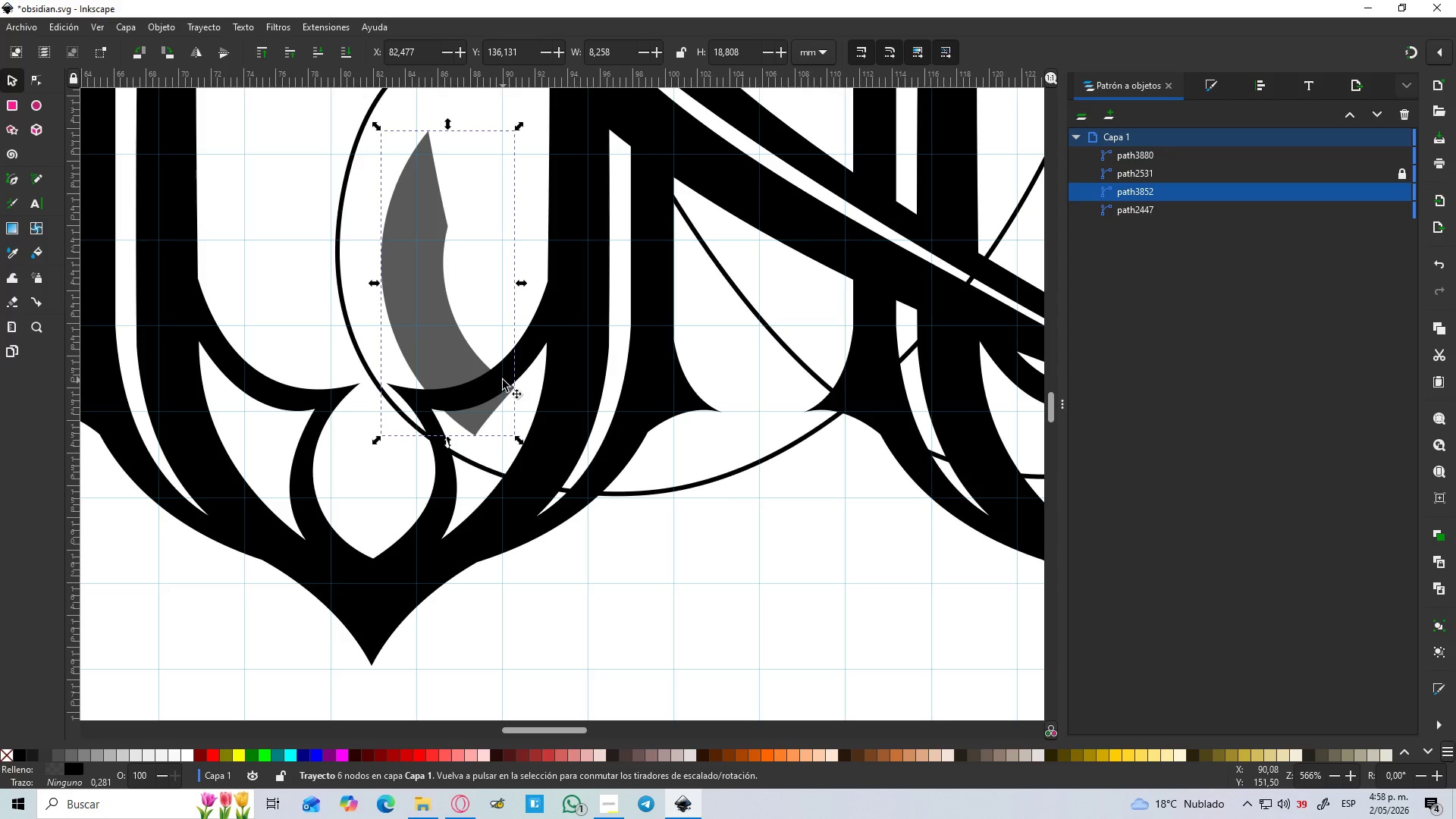 
key(N)
 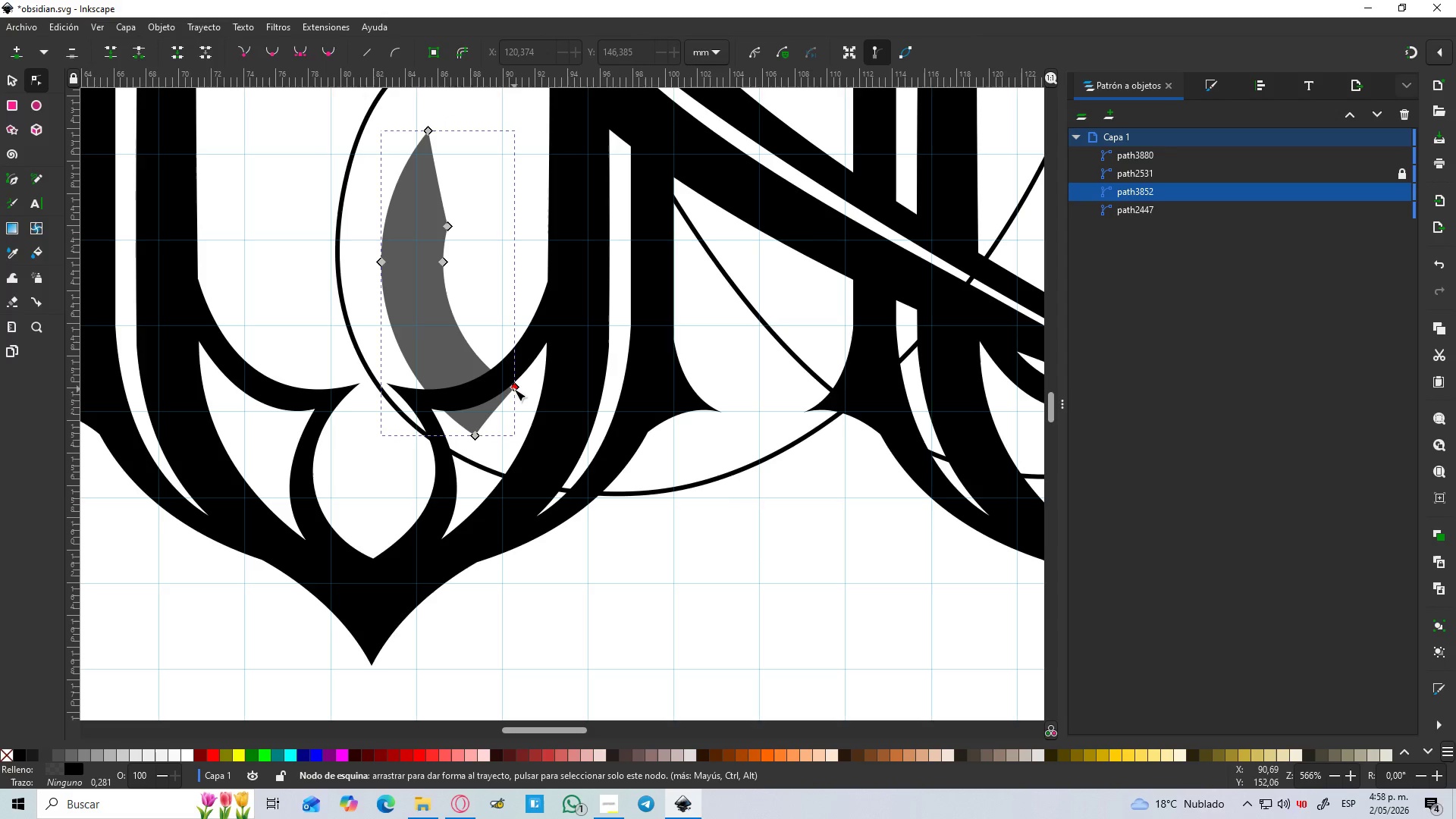 
left_click_drag(start_coordinate=[514, 389], to_coordinate=[545, 365])
 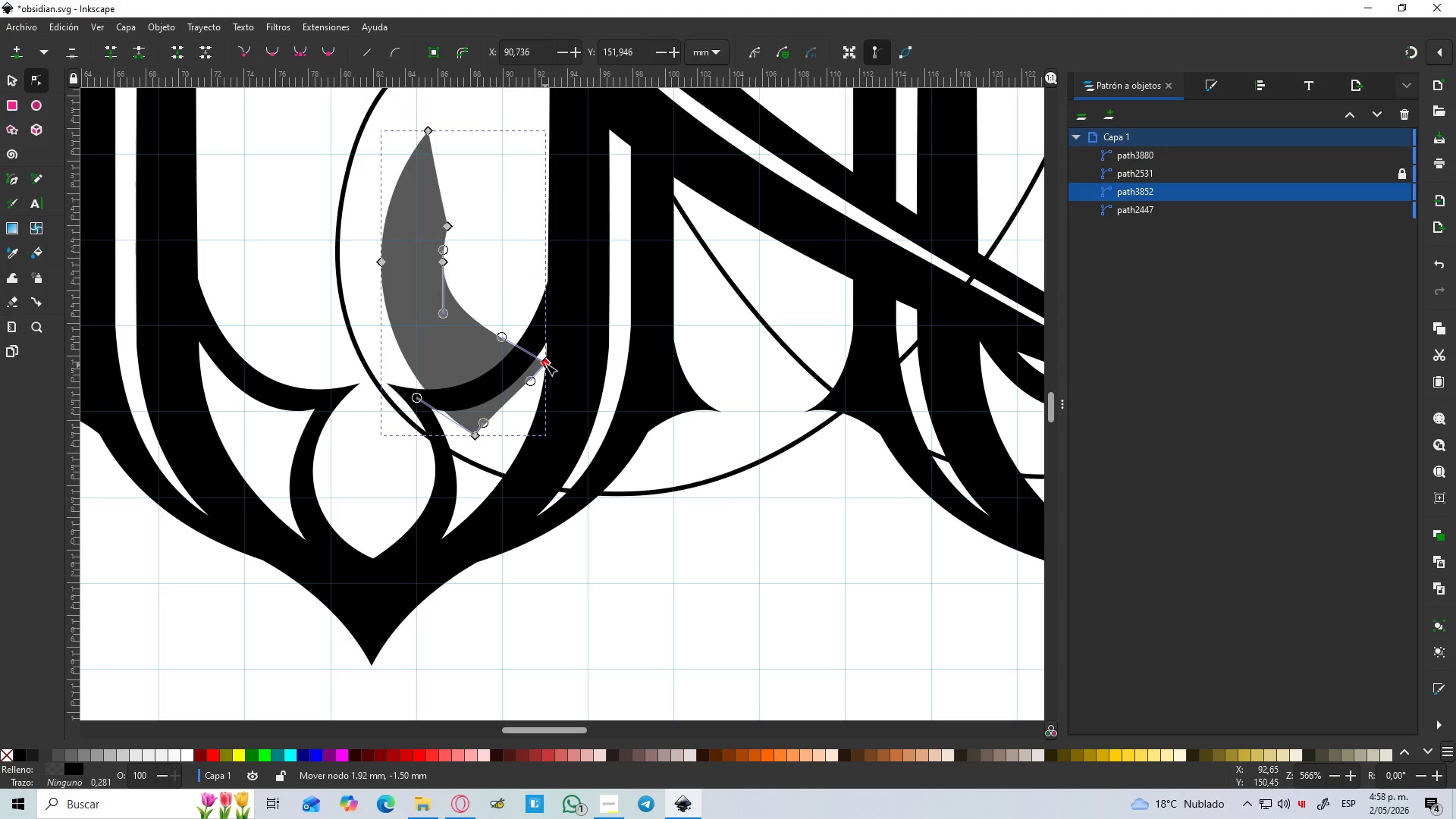 
hold_key(key=ControlLeft, duration=0.69)
scroll: coordinate [548, 353], scroll_direction: up, amount: 4.0
 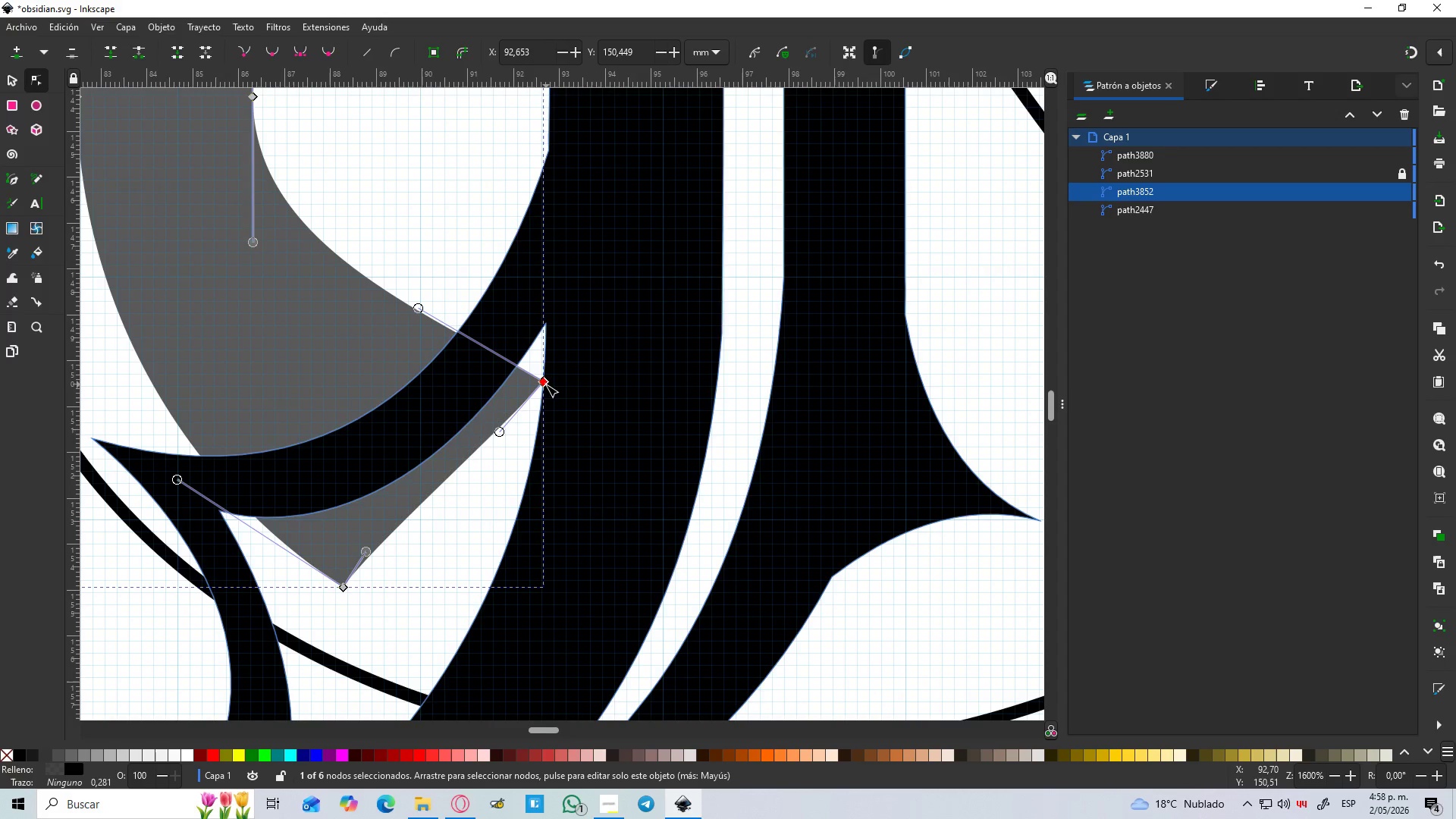 
left_click_drag(start_coordinate=[546, 384], to_coordinate=[551, 353])
 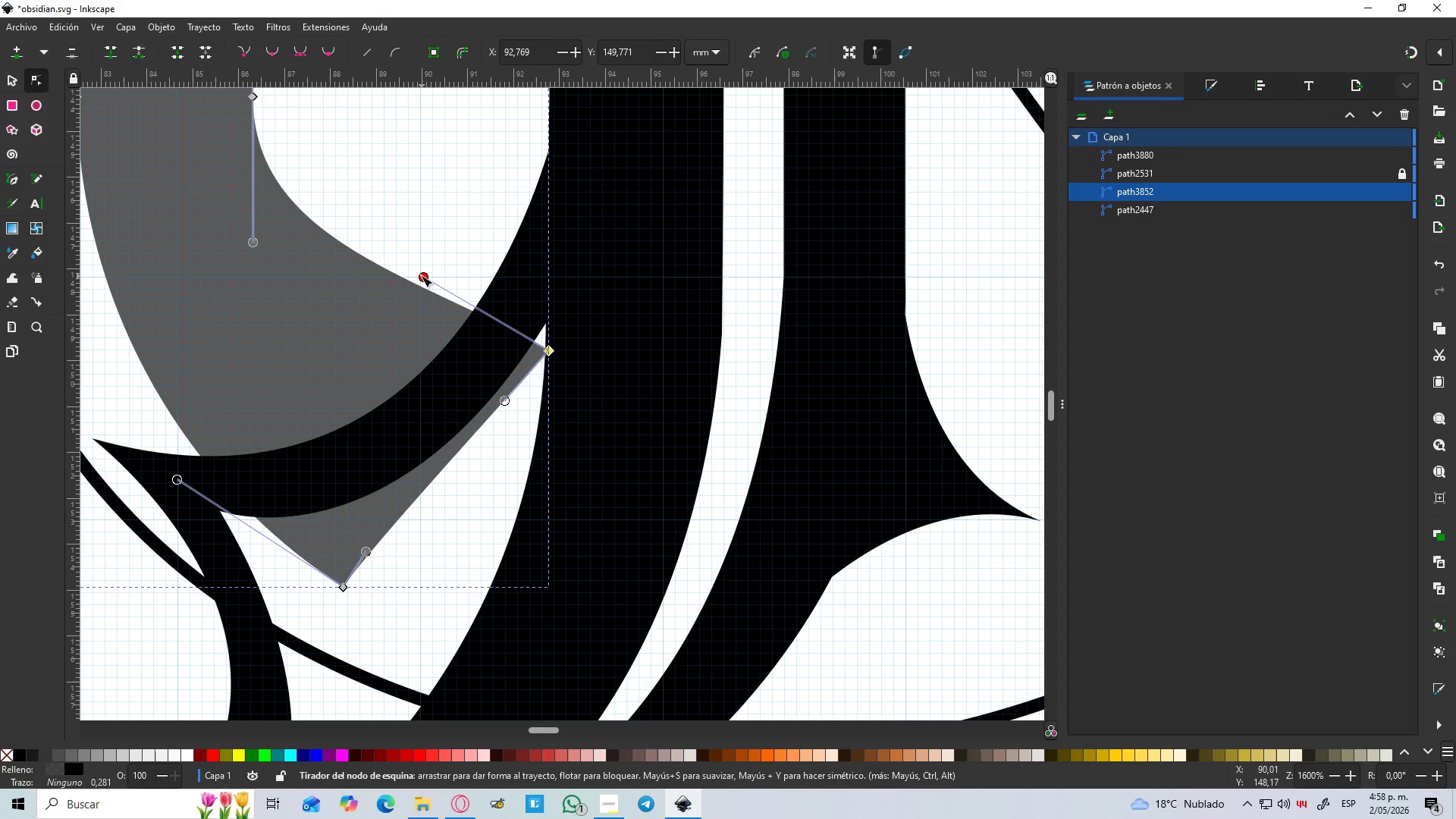 
left_click_drag(start_coordinate=[421, 275], to_coordinate=[556, 199])
 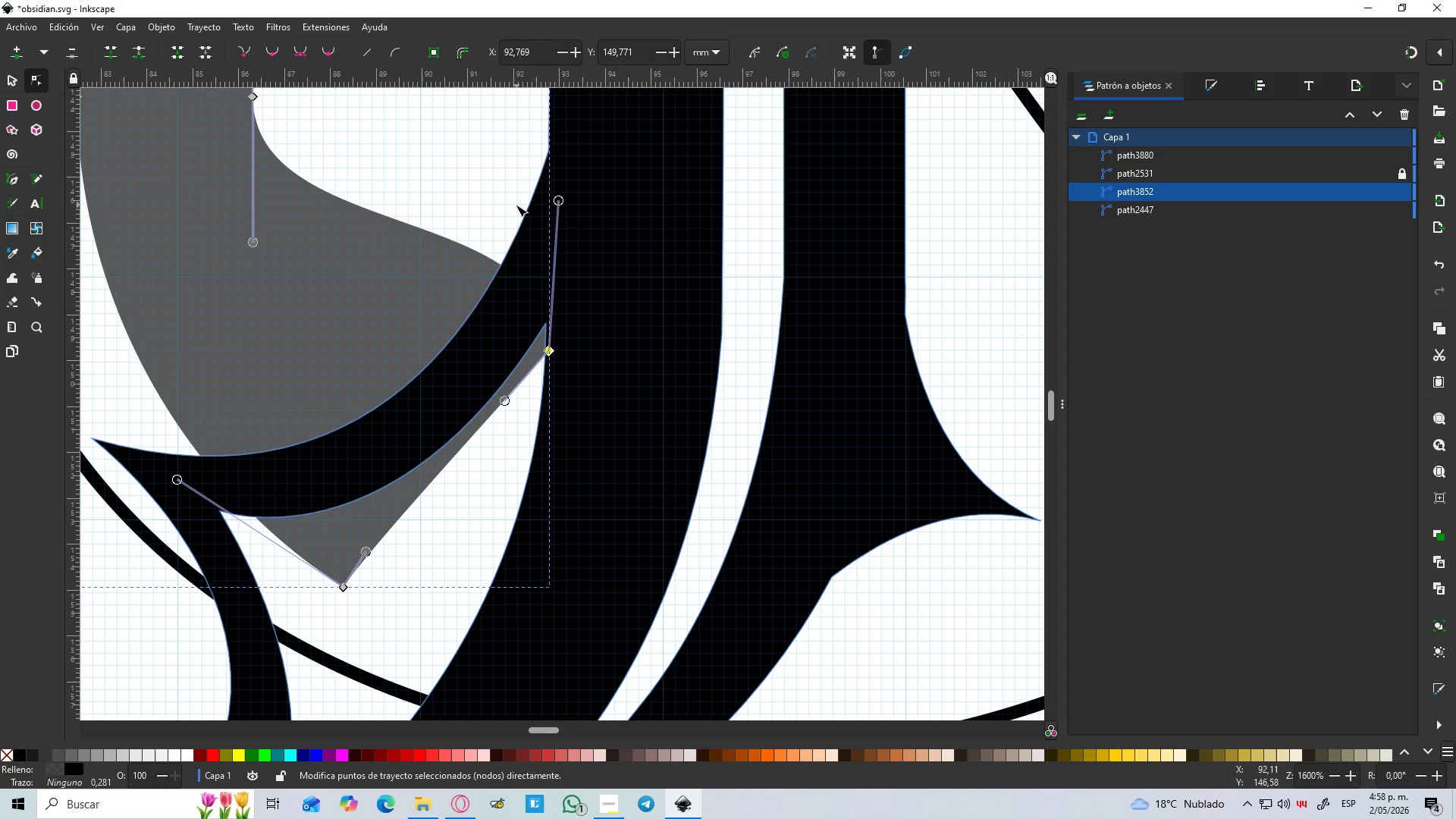 
hold_key(key=ControlLeft, duration=0.38)
scroll: coordinate [516, 205], scroll_direction: down, amount: 2.0
 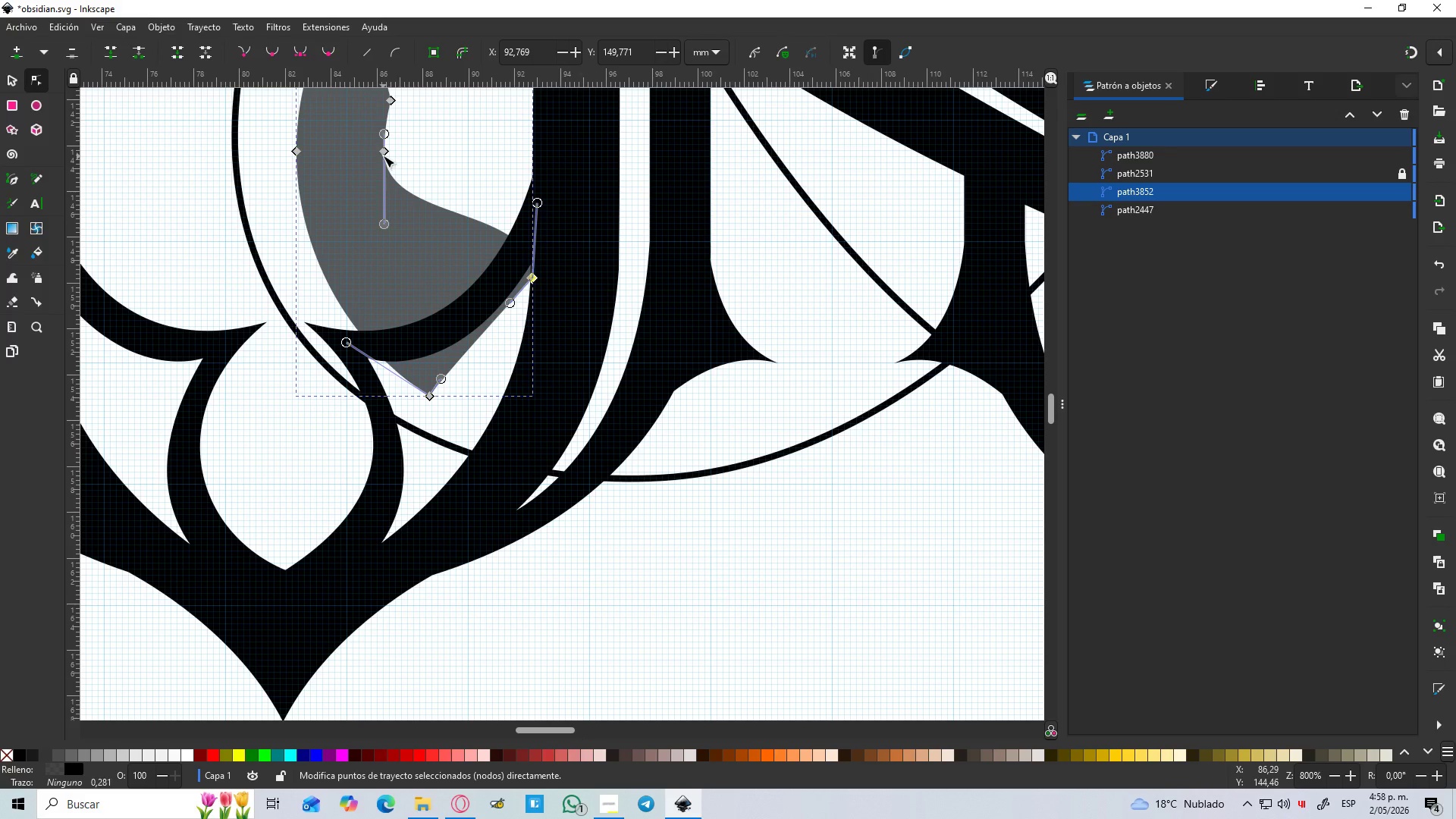 
left_click_drag(start_coordinate=[383, 153], to_coordinate=[532, 129])
 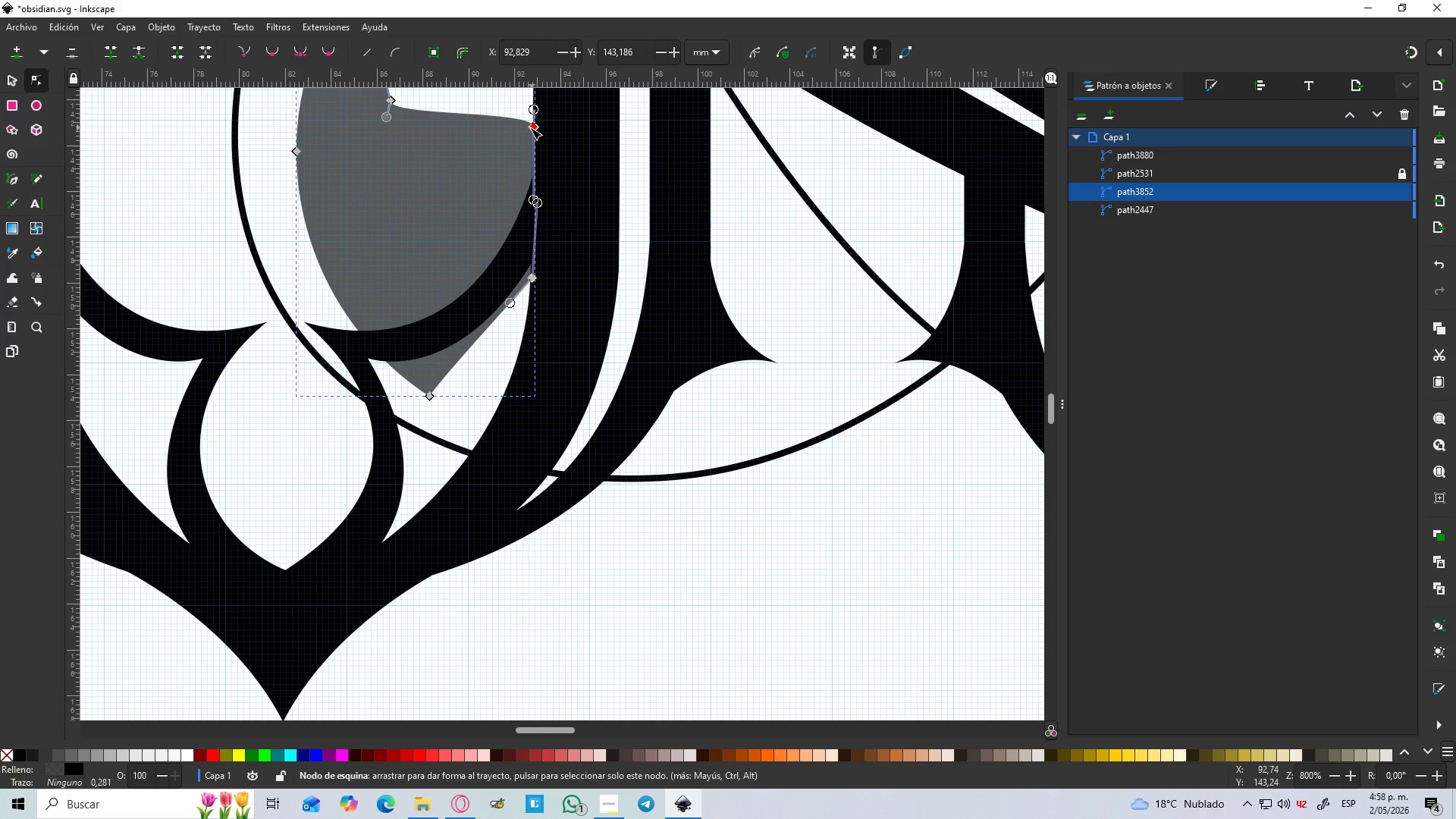 
hold_key(key=ControlLeft, duration=1.0)
scroll: coordinate [526, 124], scroll_direction: up, amount: 4.0
 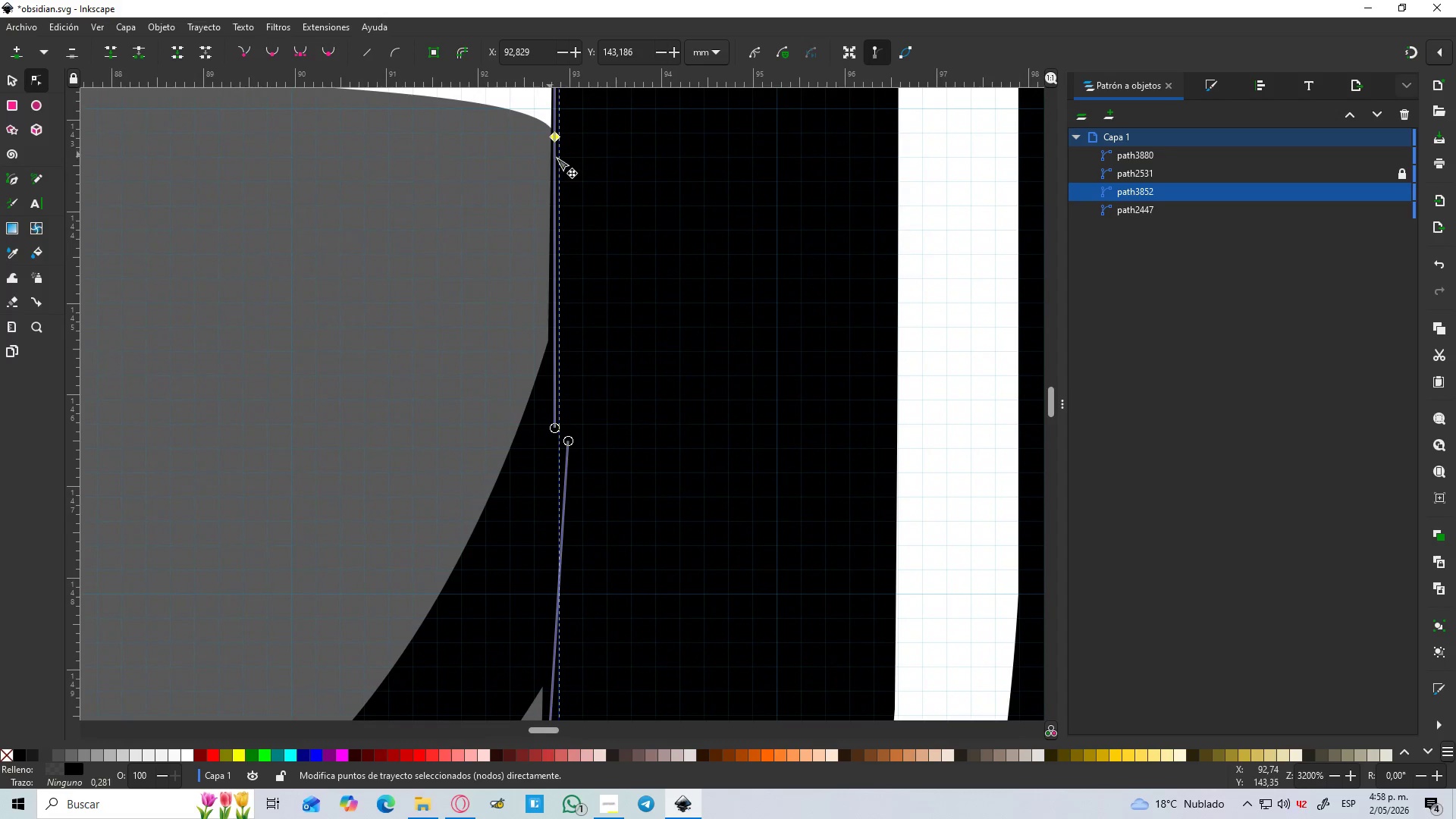 
hold_key(key=ControlLeft, duration=5.48)
left_click_drag(start_coordinate=[554, 139], to_coordinate=[548, 137])
 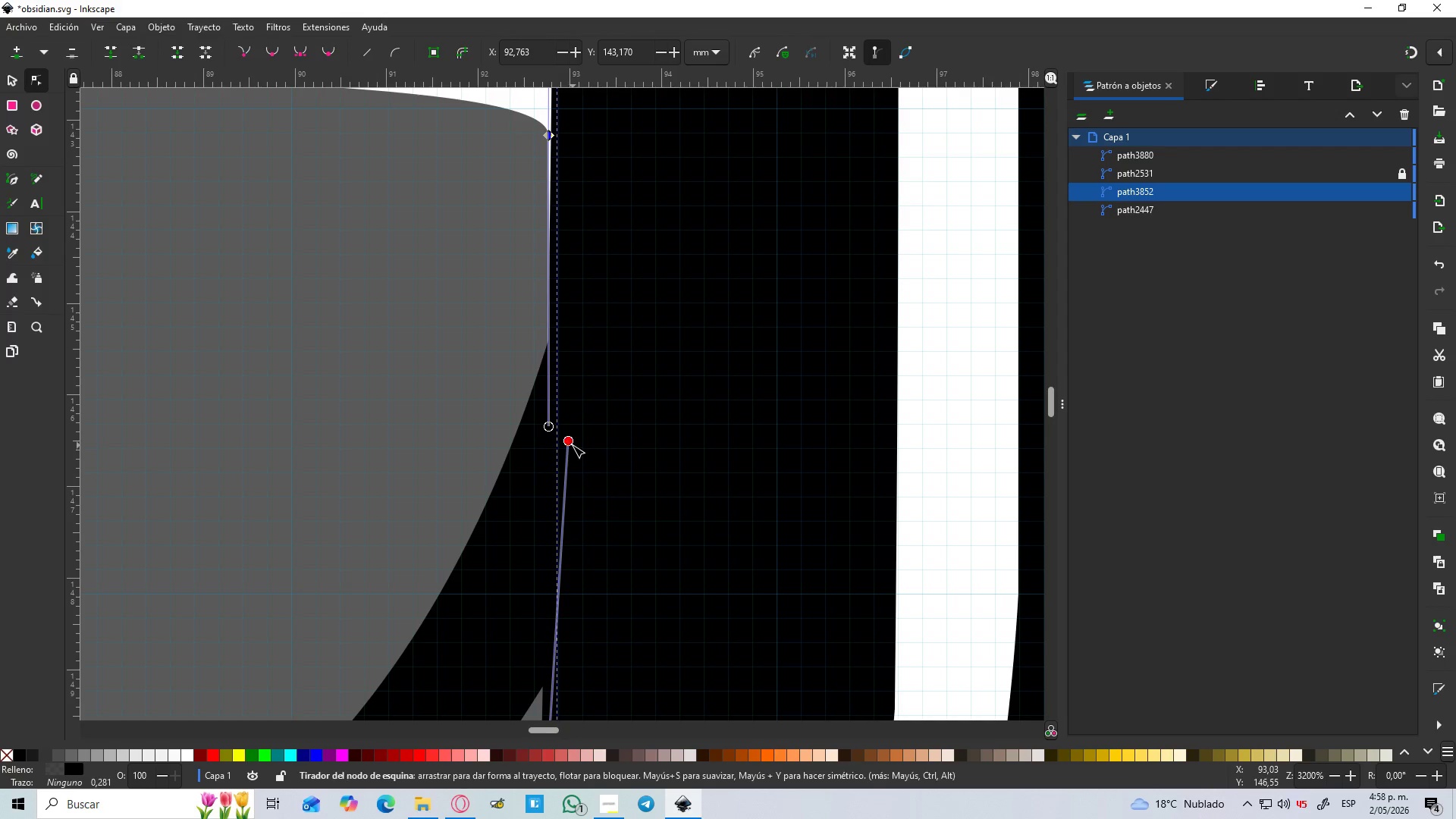 
left_click_drag(start_coordinate=[570, 445], to_coordinate=[551, 448])
 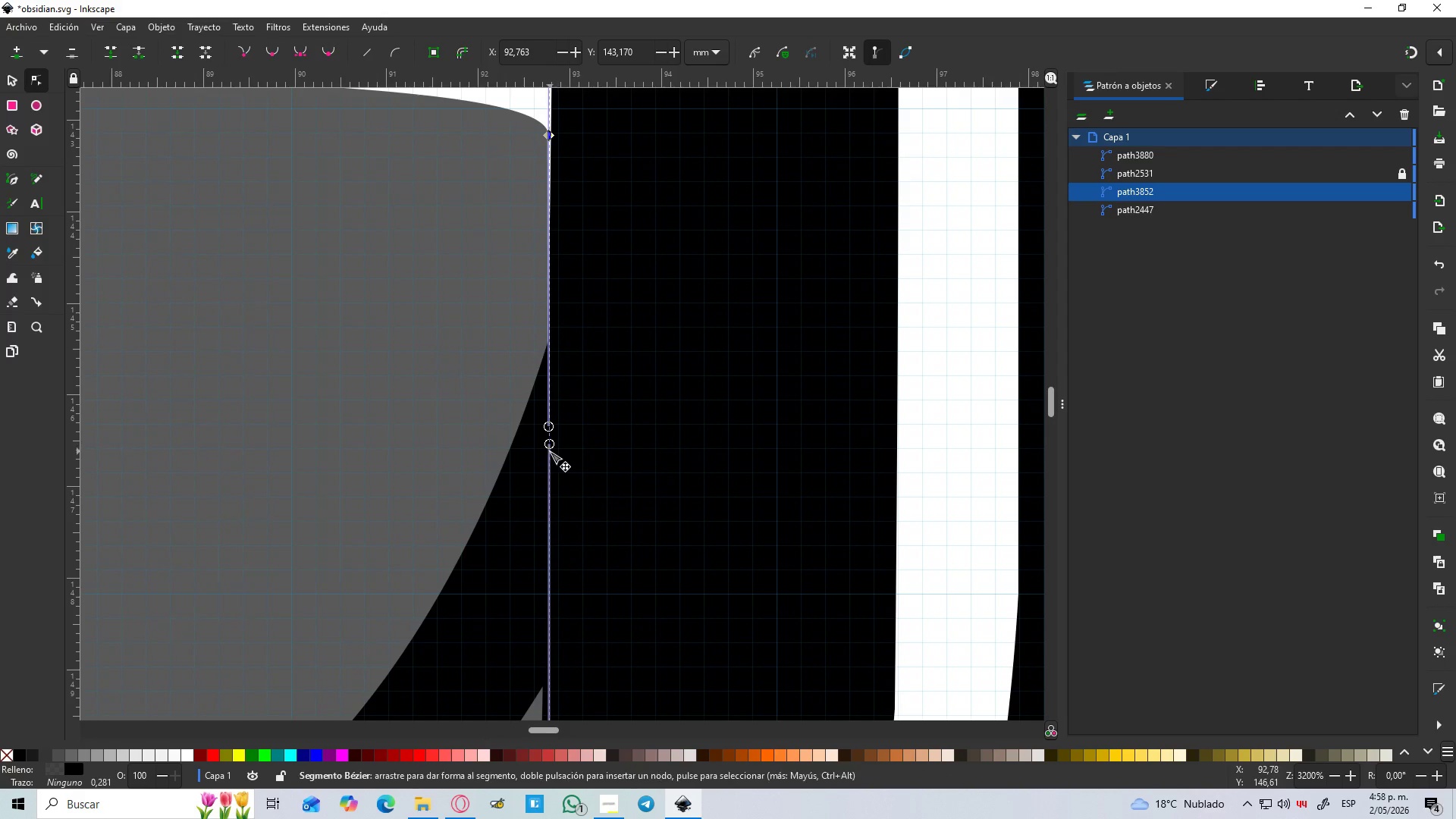 
hold_key(key=ControlLeft, duration=1.44)
scroll: coordinate [551, 457], scroll_direction: down, amount: 3.0
 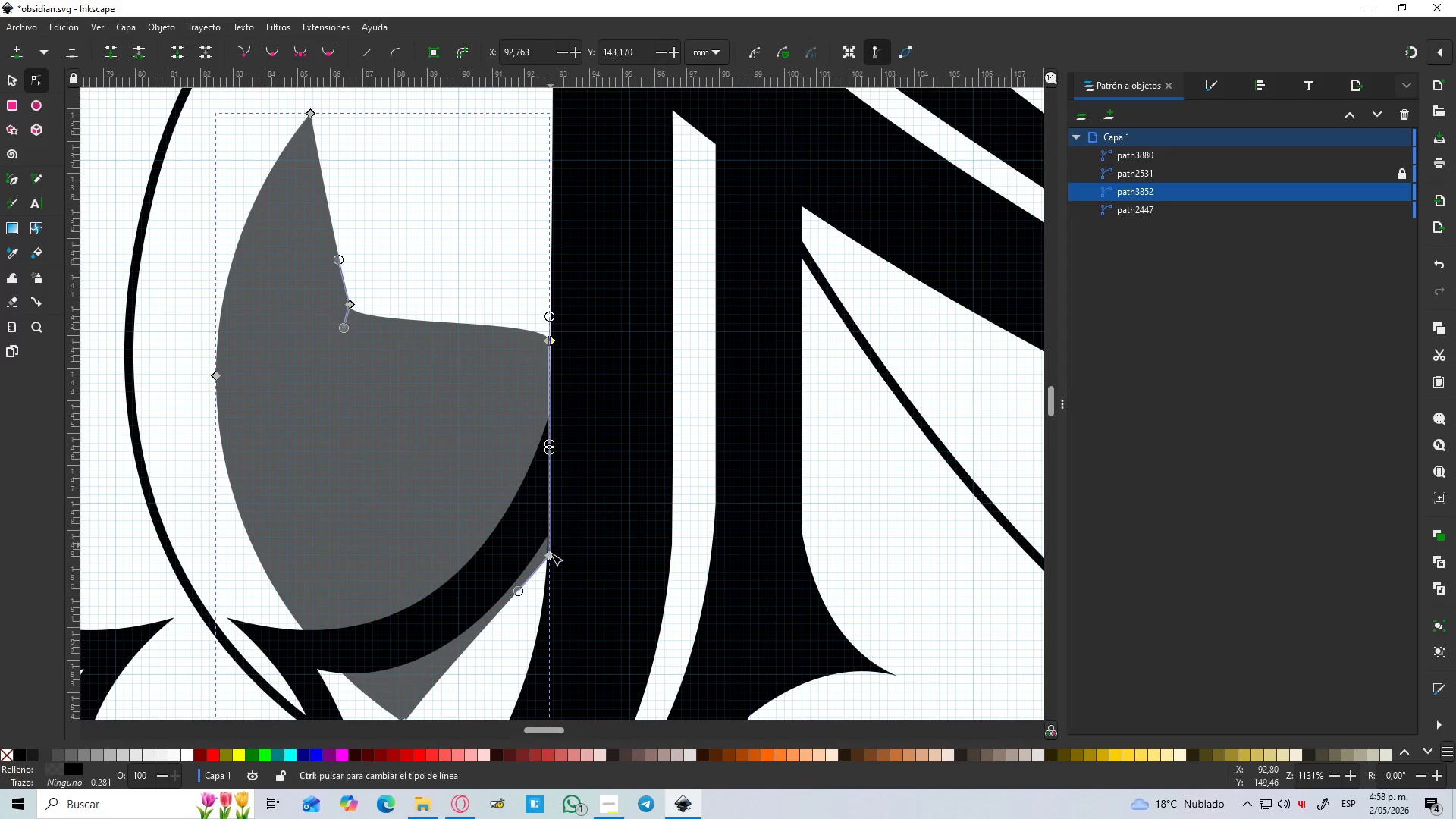 
scroll: coordinate [538, 532], scroll_direction: up, amount: 6.0
 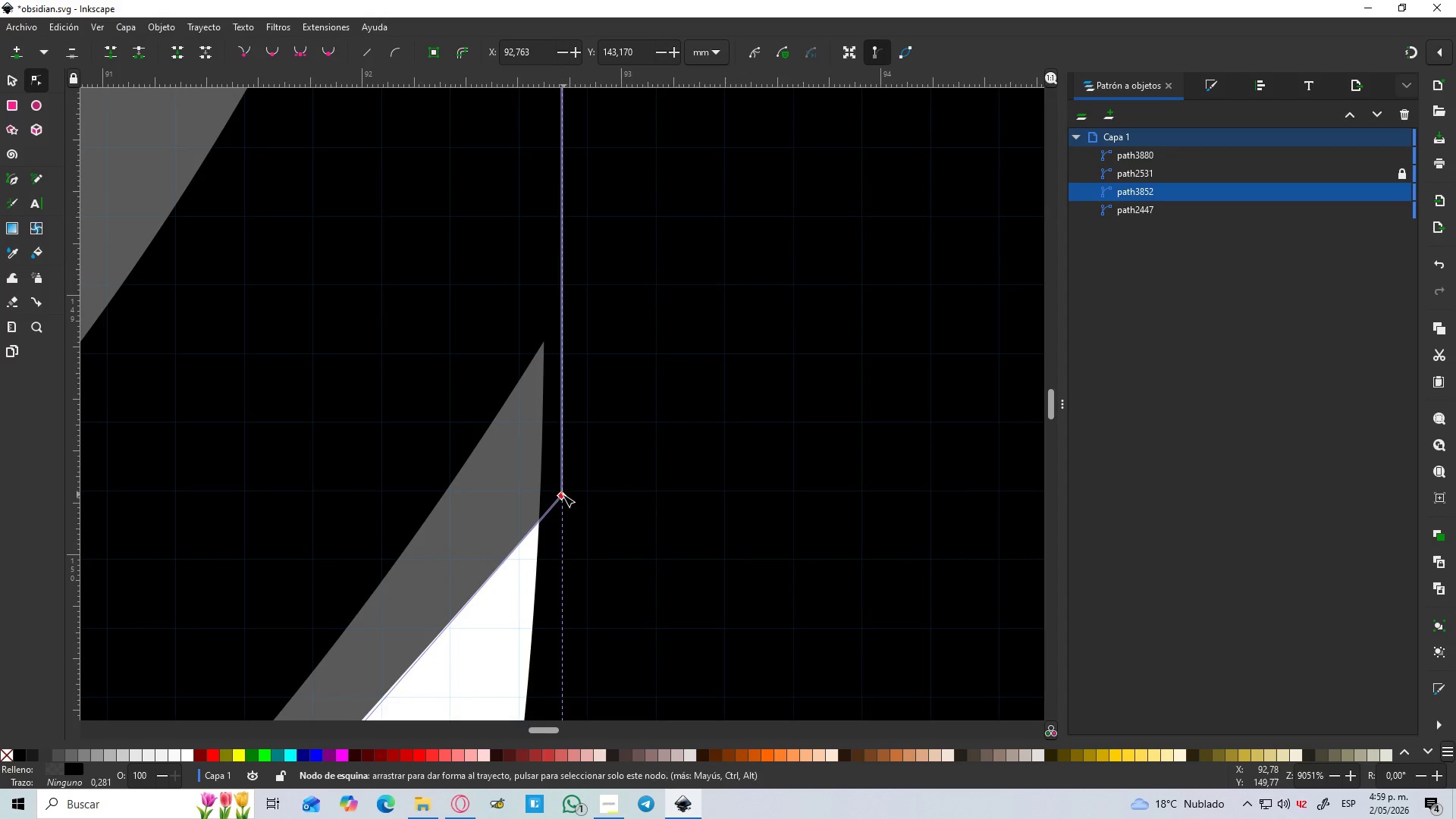 
left_click_drag(start_coordinate=[560, 496], to_coordinate=[539, 496])
 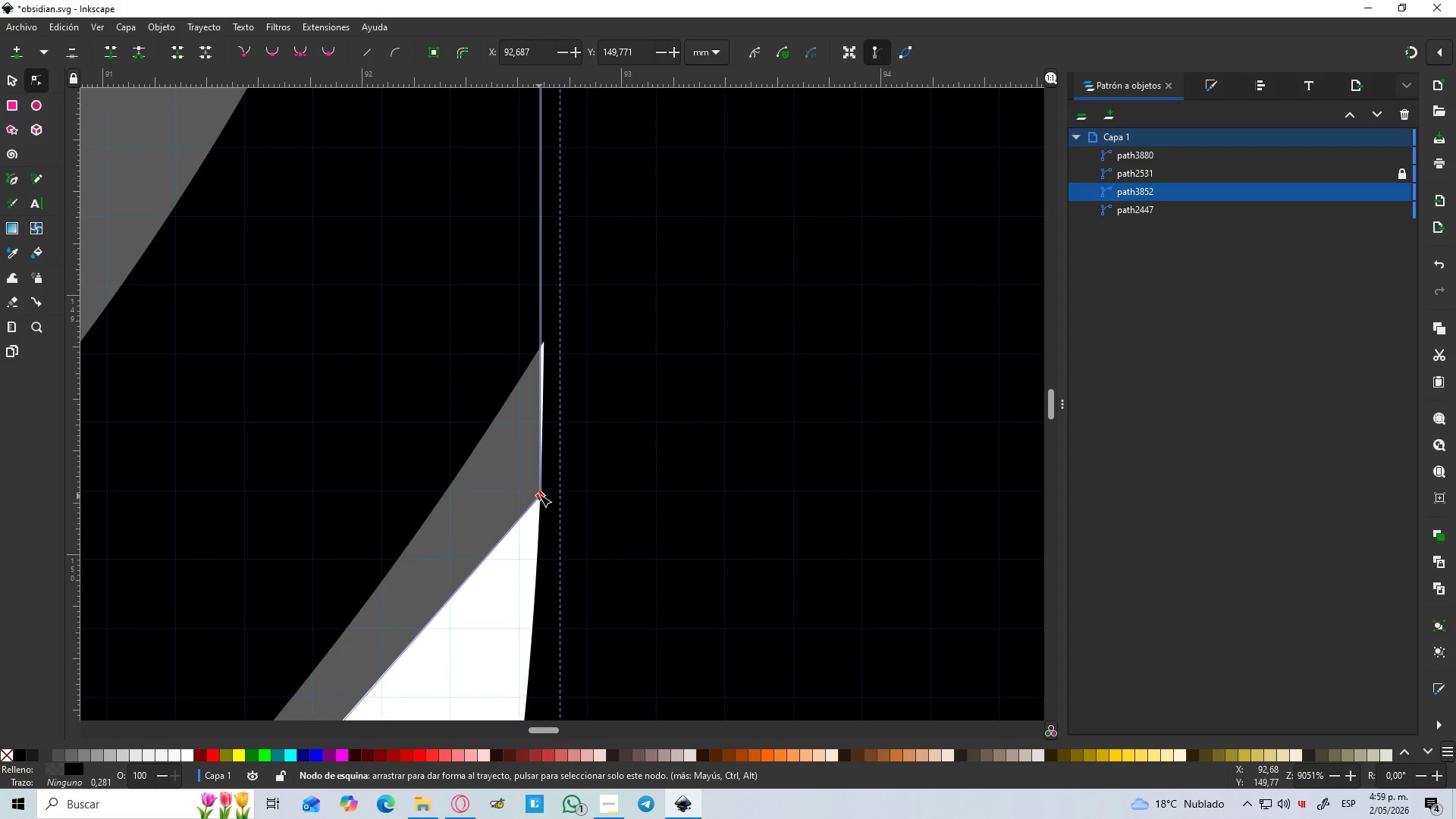 
hold_key(key=ControlLeft, duration=1.5)
scroll: coordinate [535, 280], scroll_direction: down, amount: 5.0
 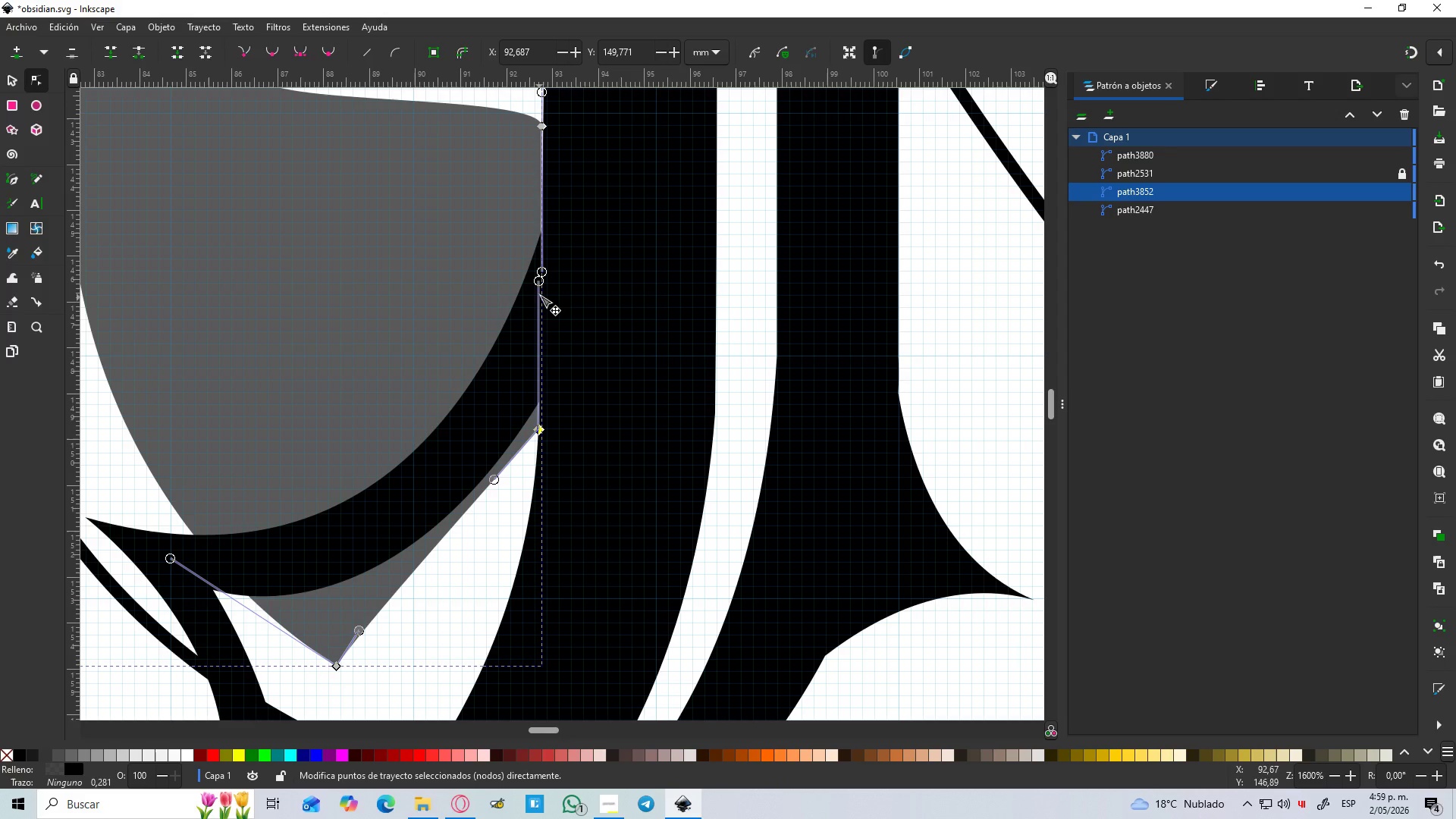 
key(Control+ControlLeft)
 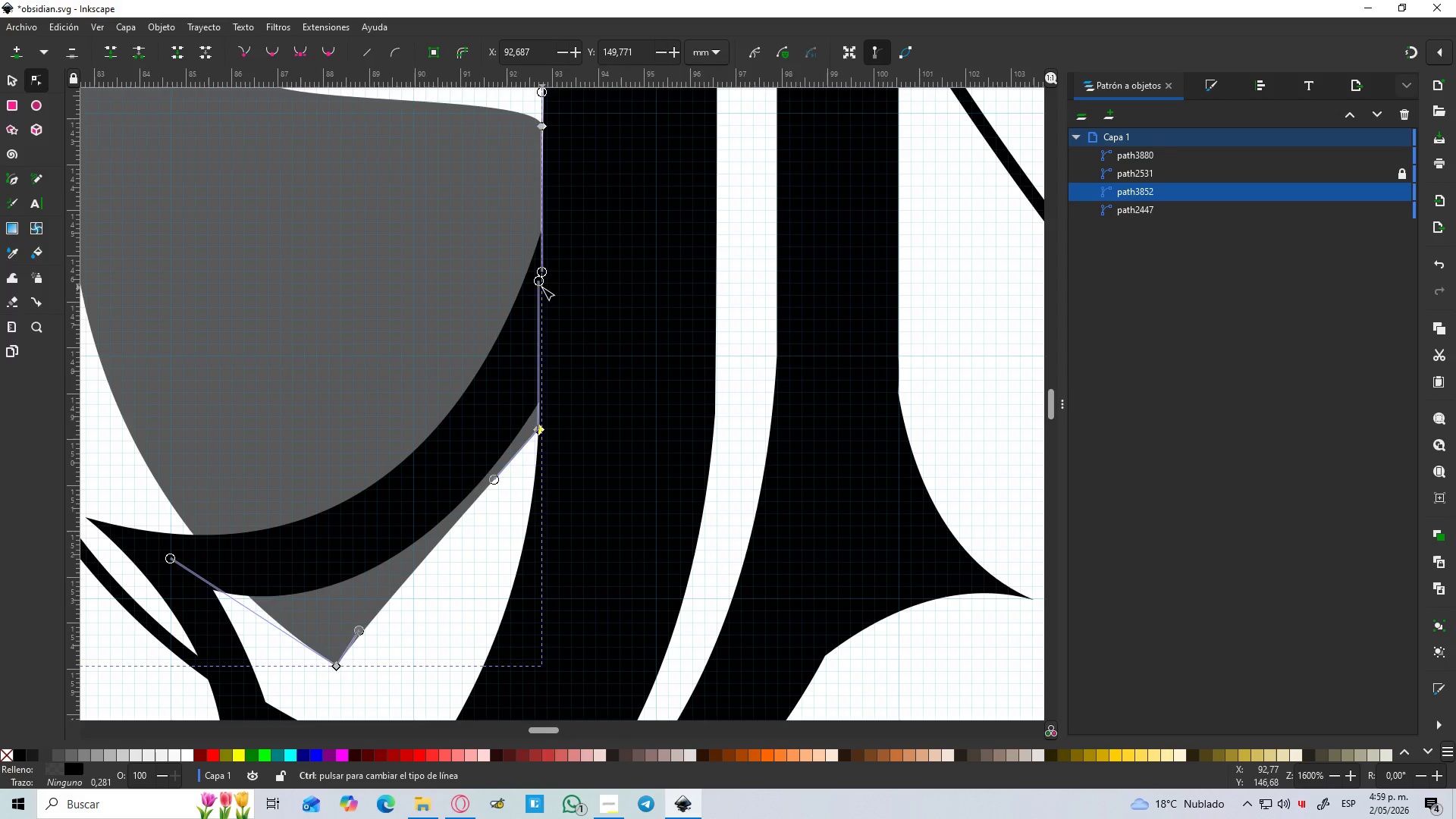 
key(Control+ControlLeft)
 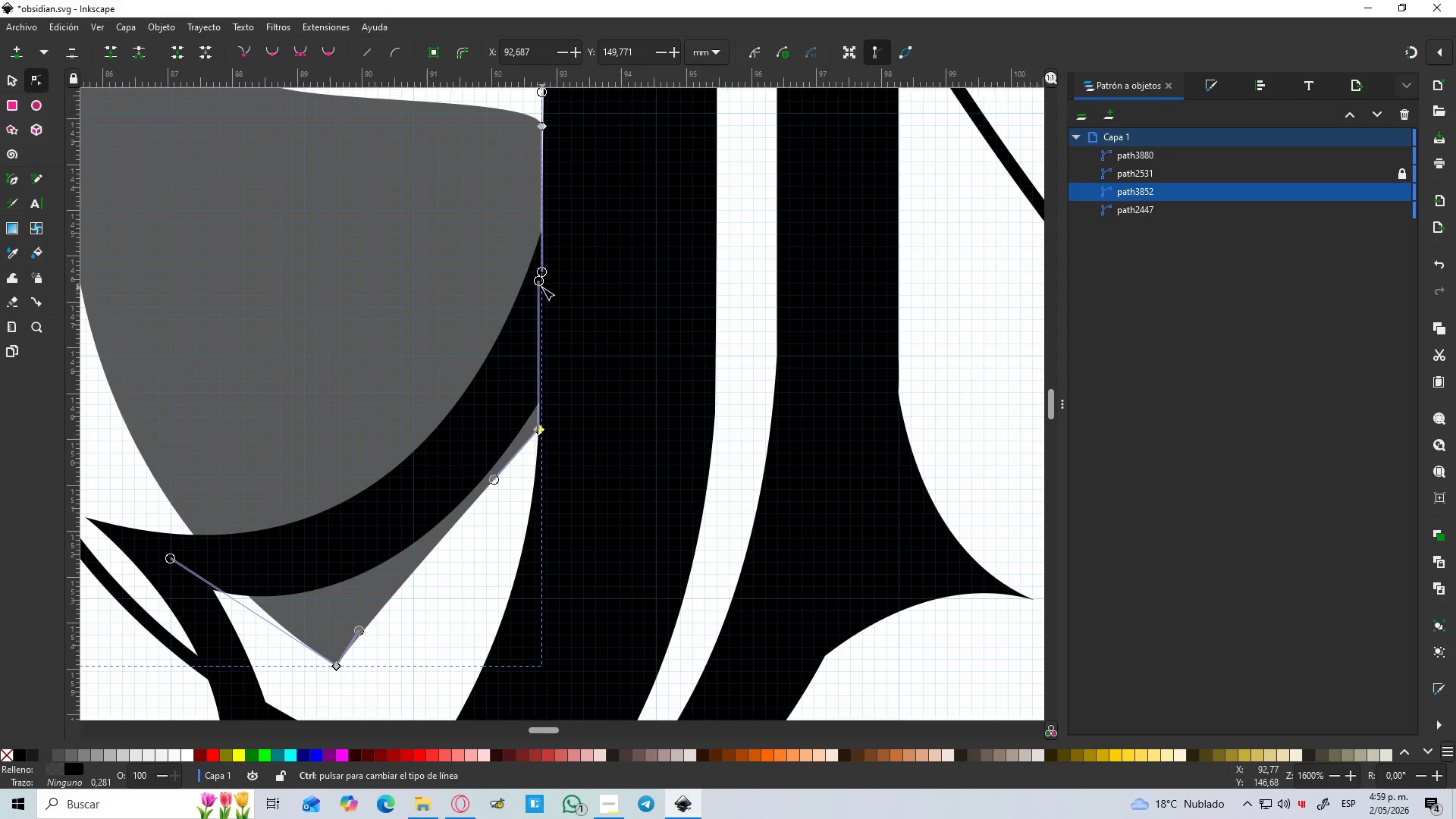 
key(Control+ControlLeft)
 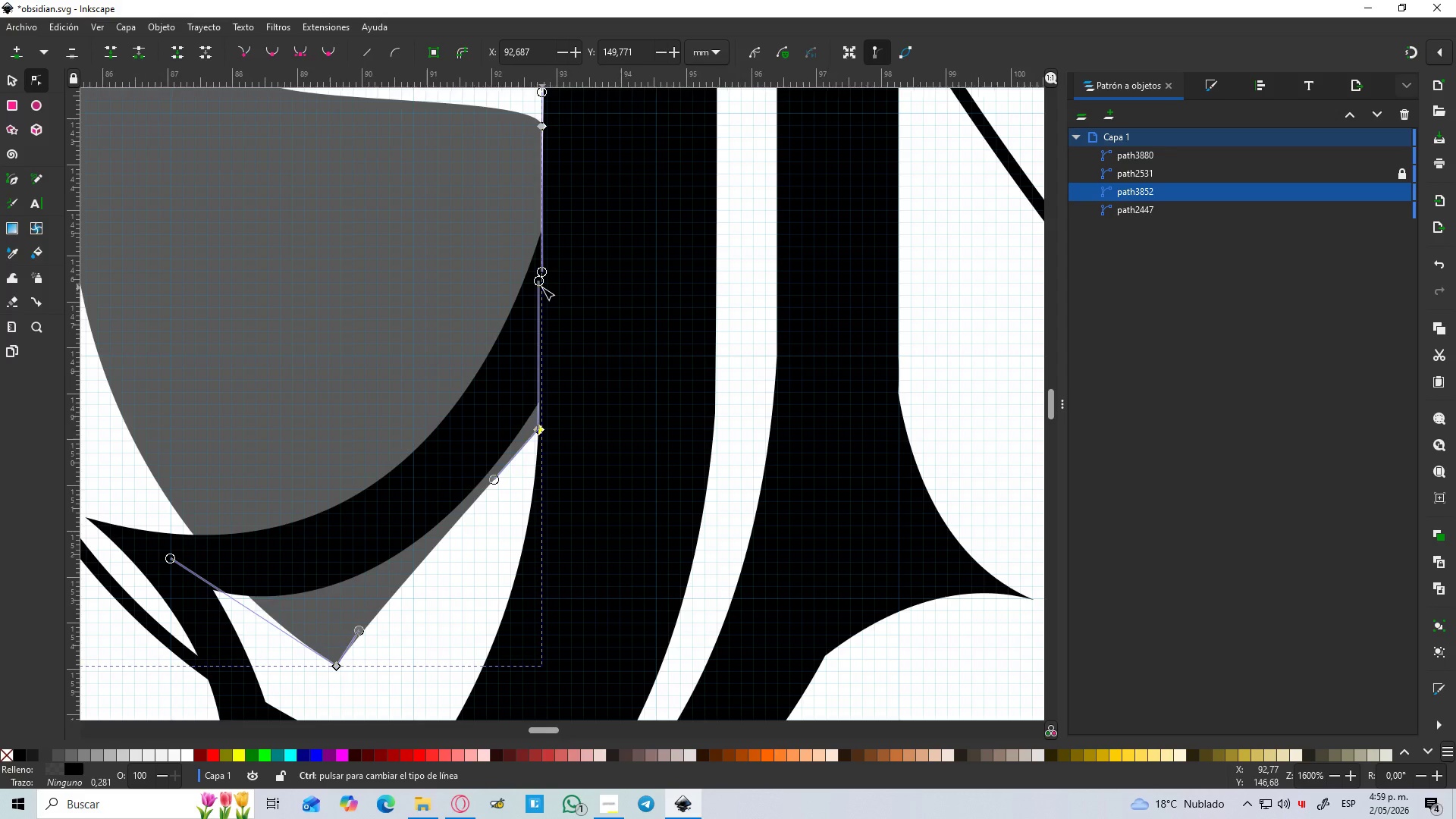 
key(Control+ControlLeft)
 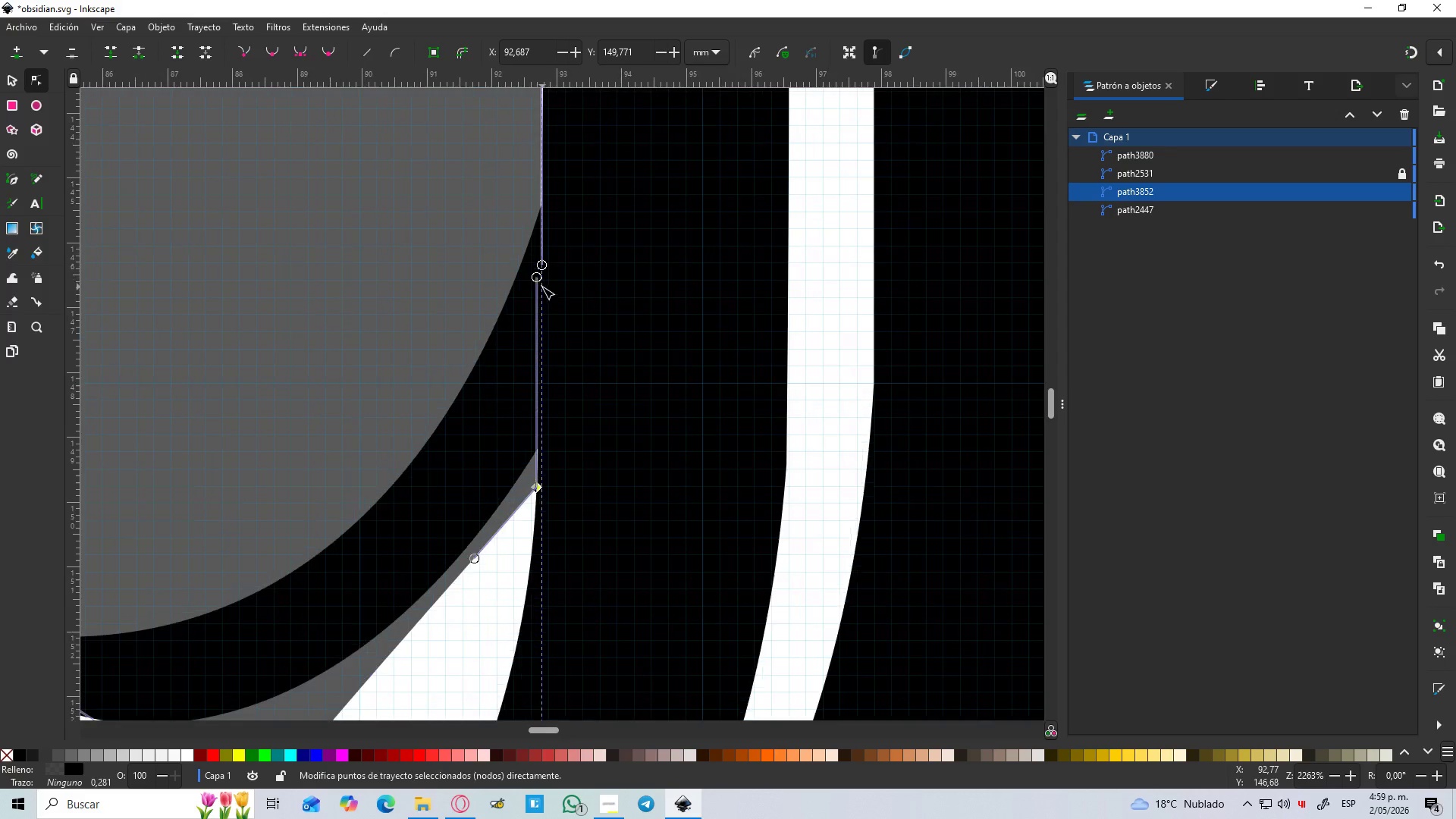 
key(Control+ControlLeft)
 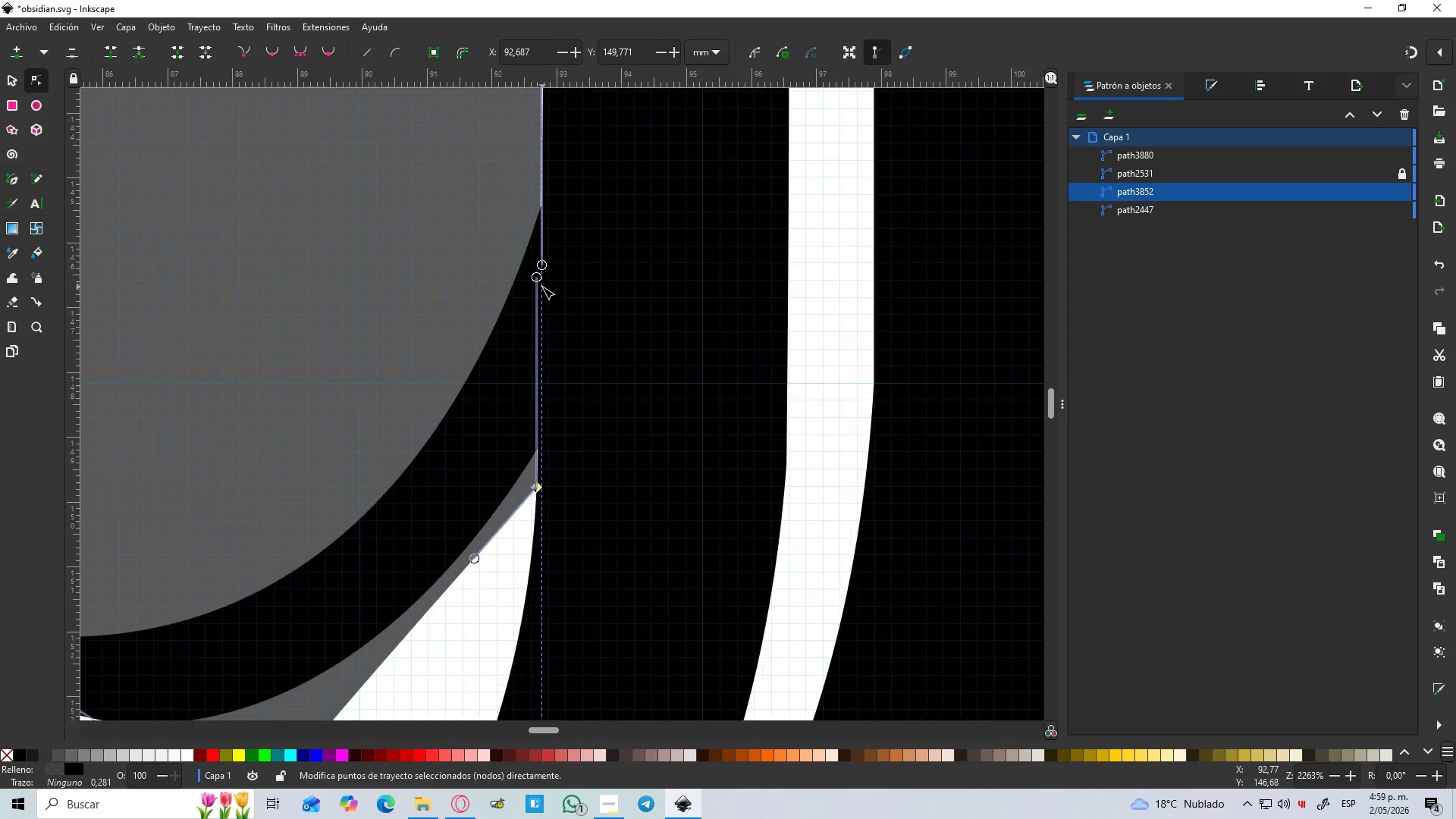 
key(Control+ControlLeft)
 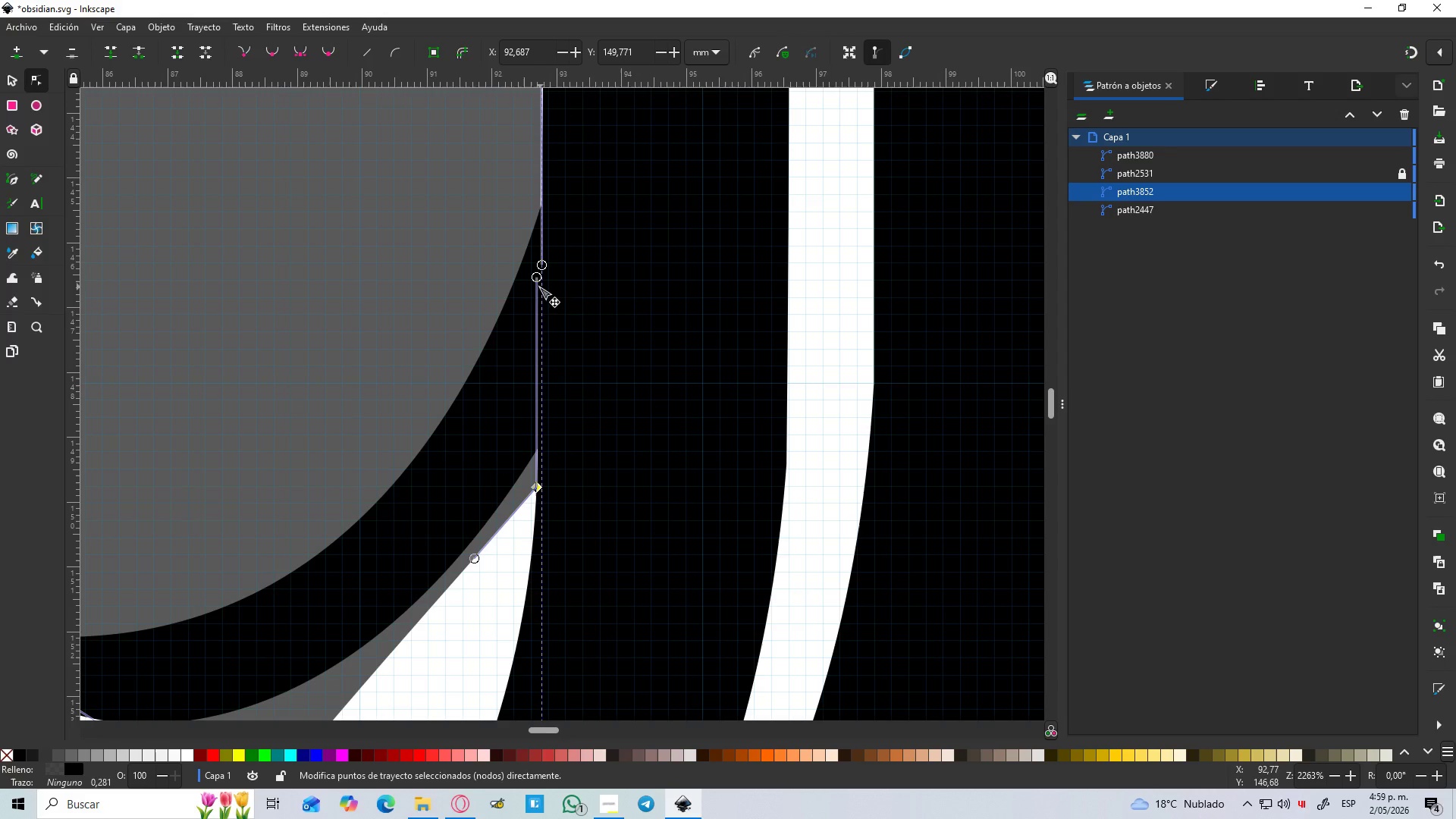 
key(Control+ControlLeft)
 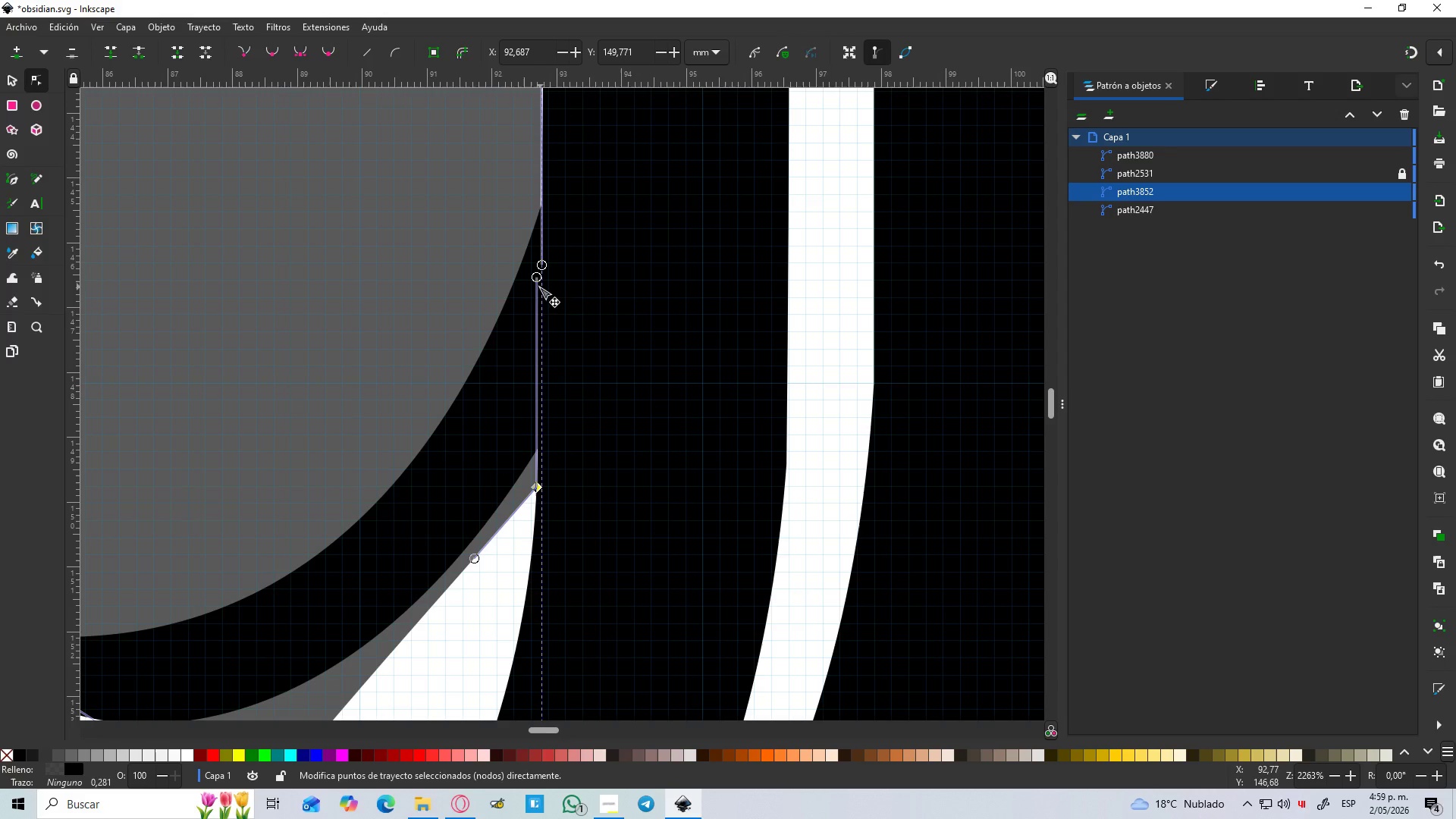 
hold_key(key=ControlLeft, duration=4.42)
 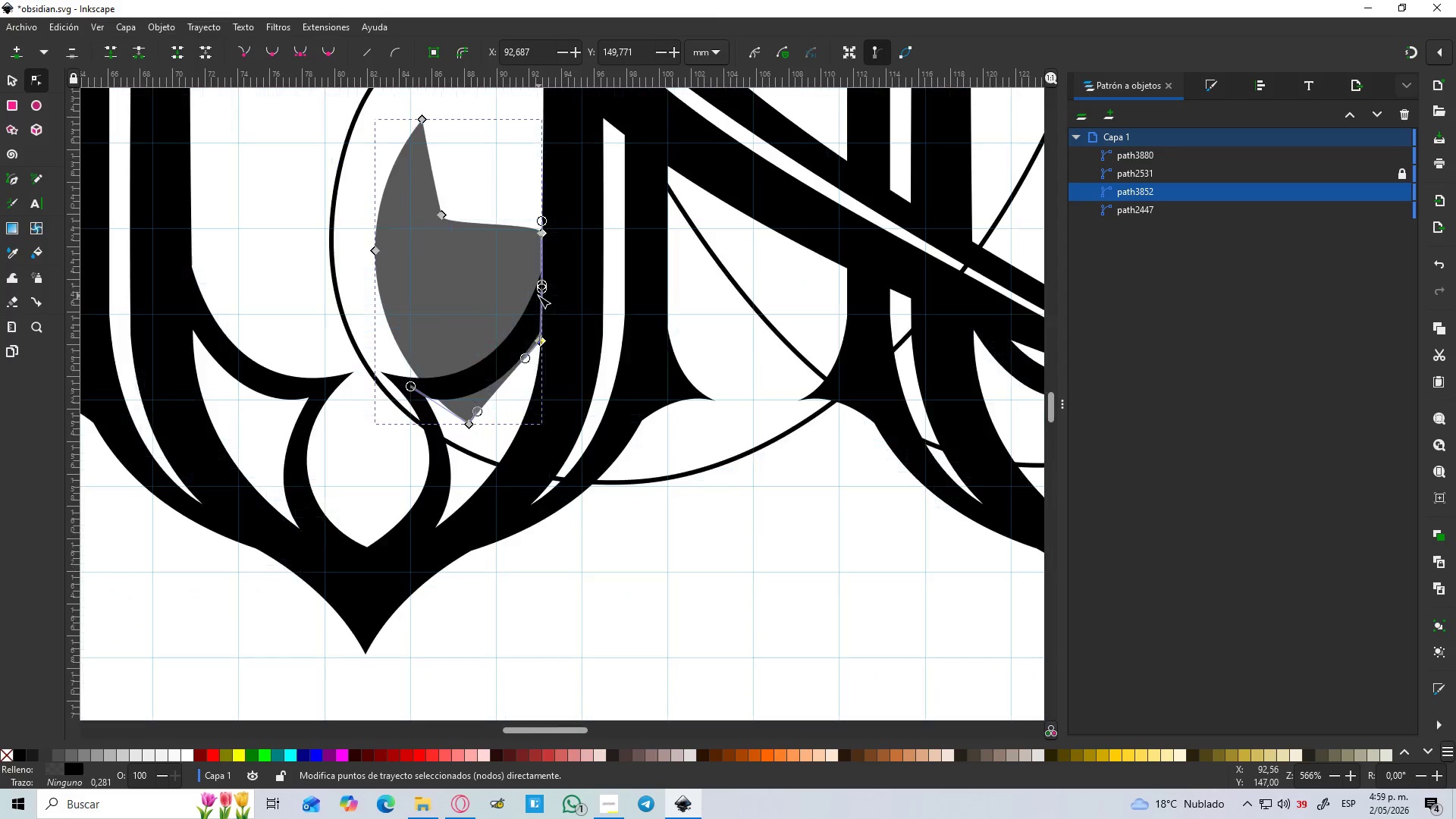 
scroll: coordinate [542, 287], scroll_direction: up, amount: 1.0
 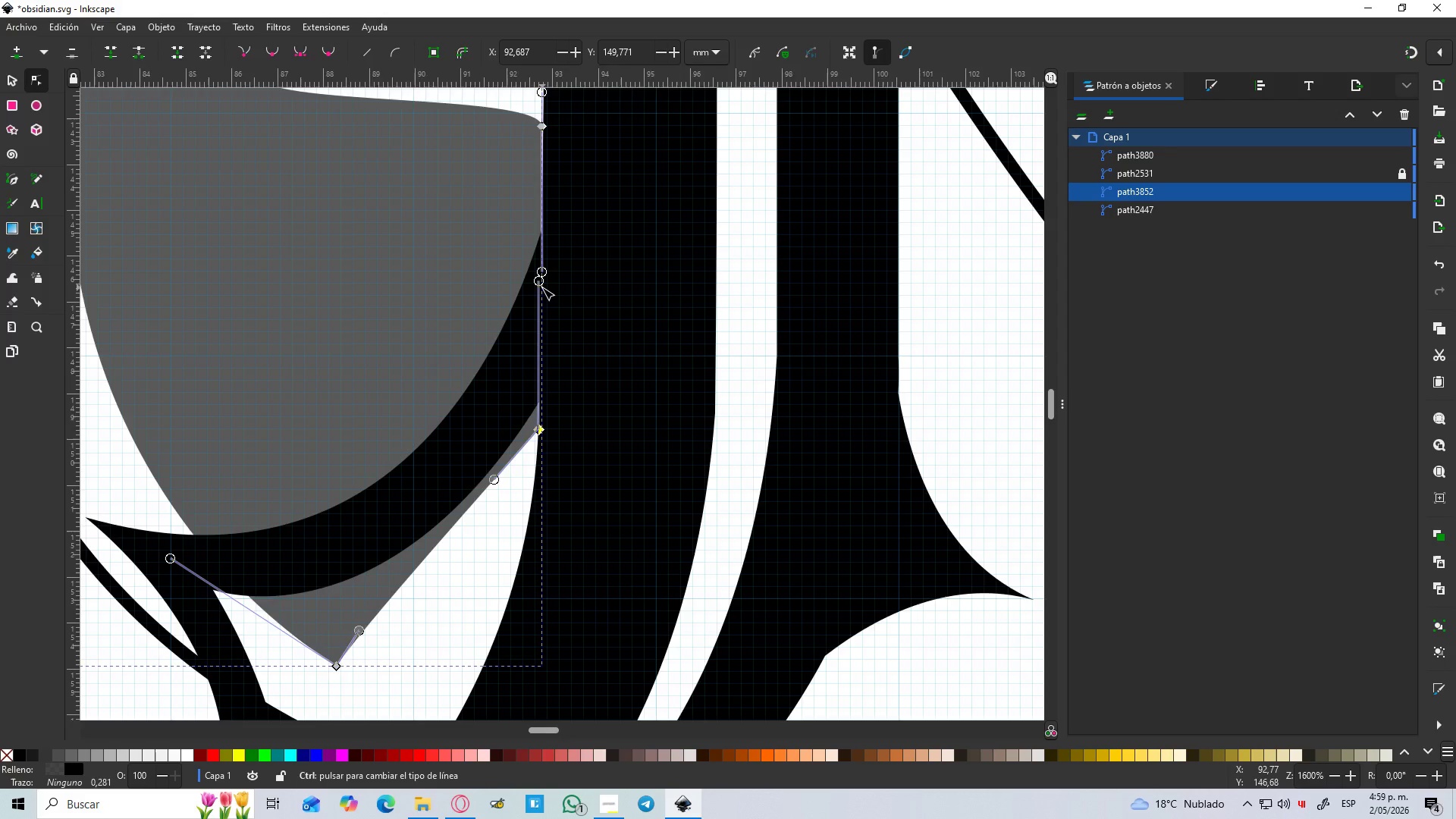 
left_click_drag(start_coordinate=[538, 281], to_coordinate=[544, 284])
 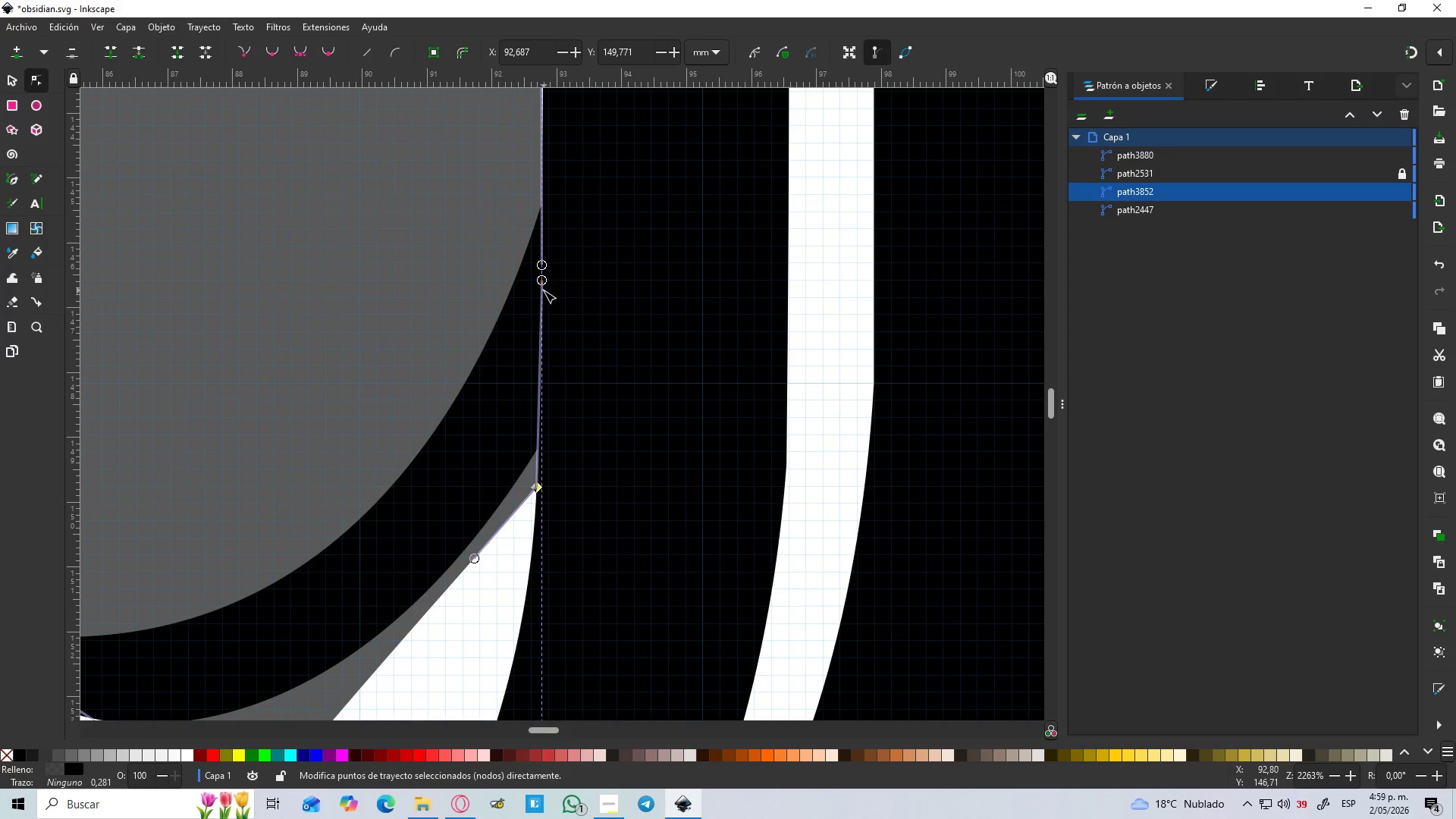 
hold_key(key=ControlLeft, duration=1.5)
scroll: coordinate [541, 292], scroll_direction: down, amount: 4.0
 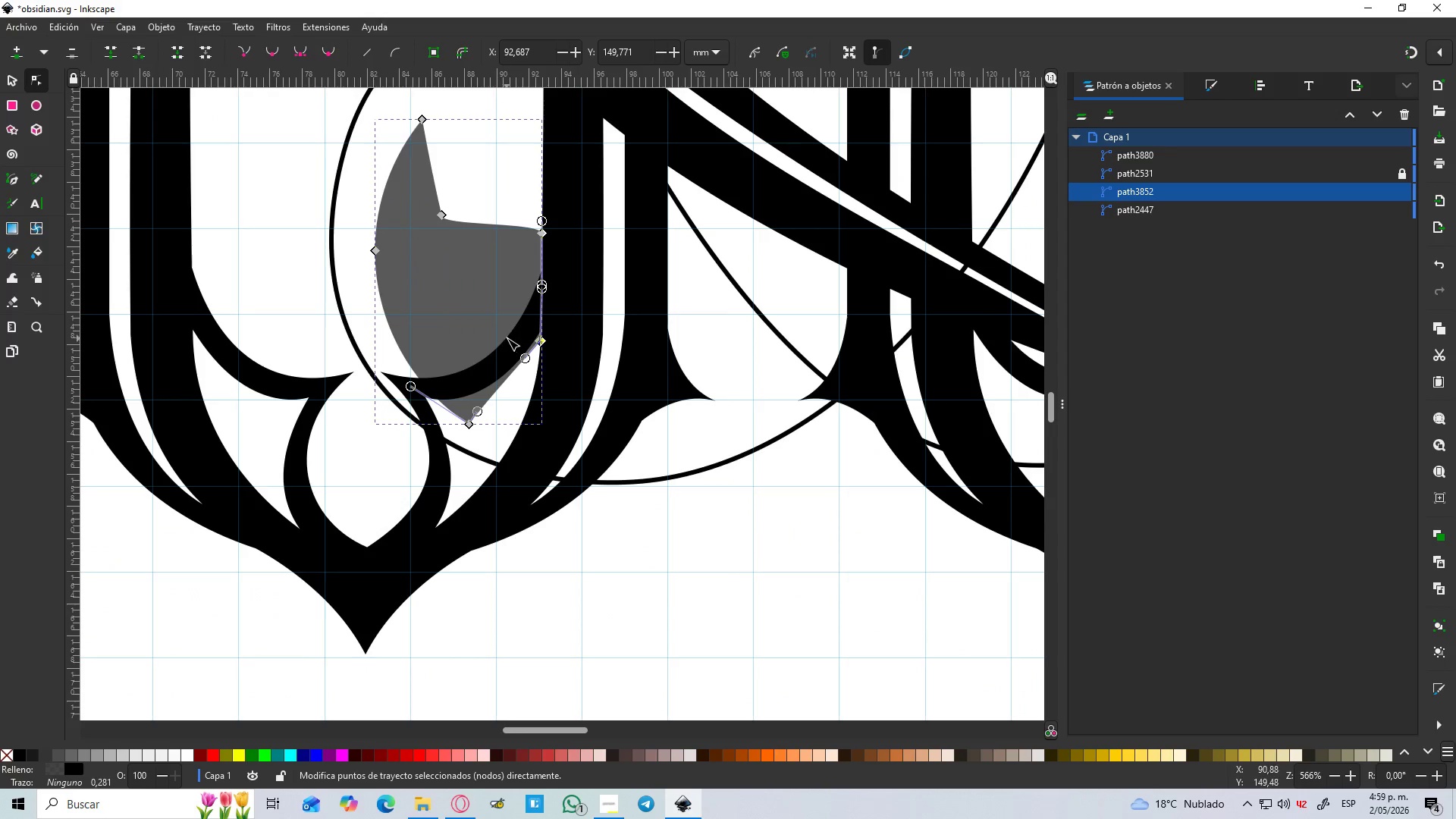 
hold_key(key=ControlLeft, duration=2.0)
left_click([12, 82])
 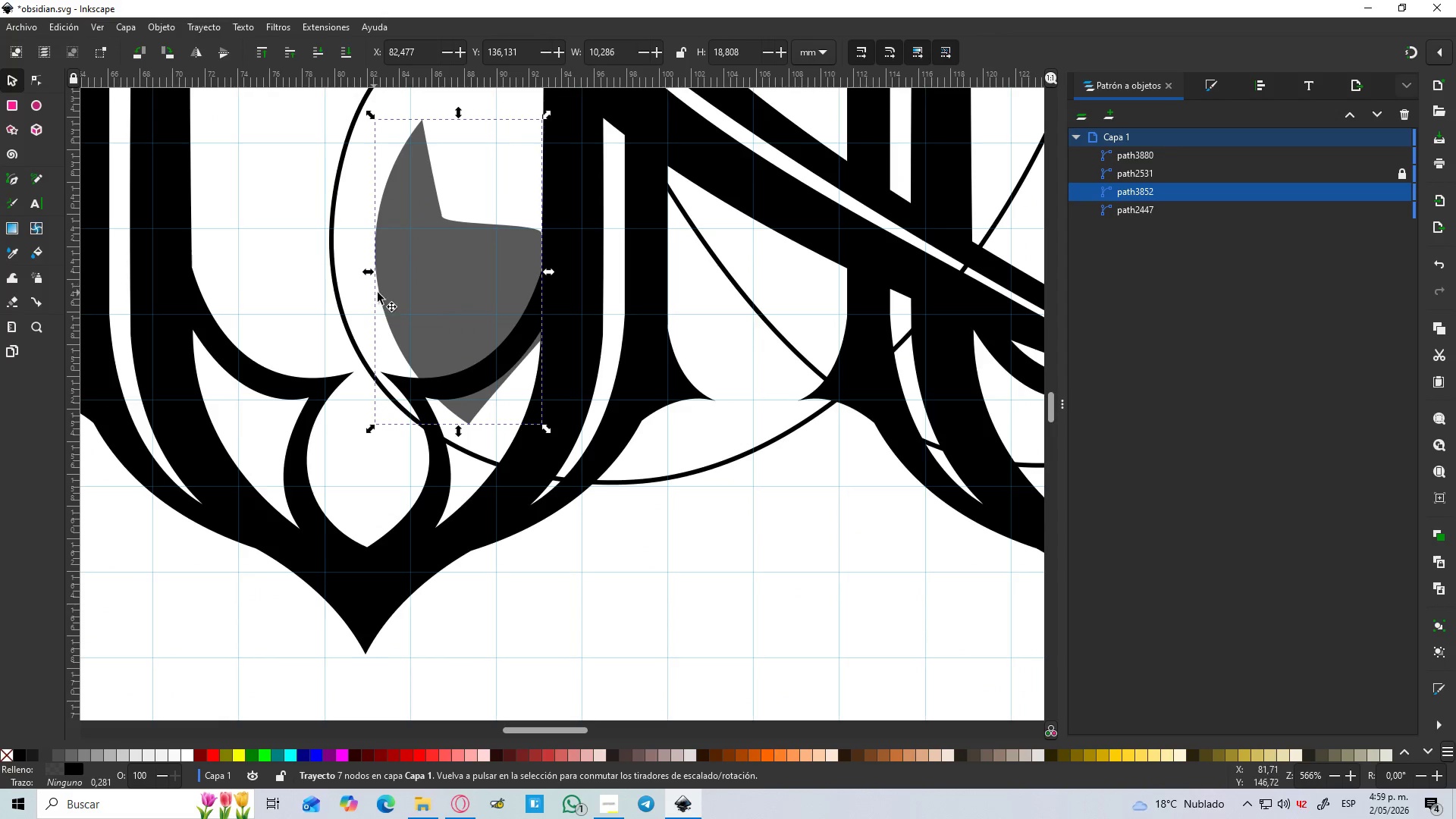 
hold_key(key=ControlLeft, duration=0.75)
 